 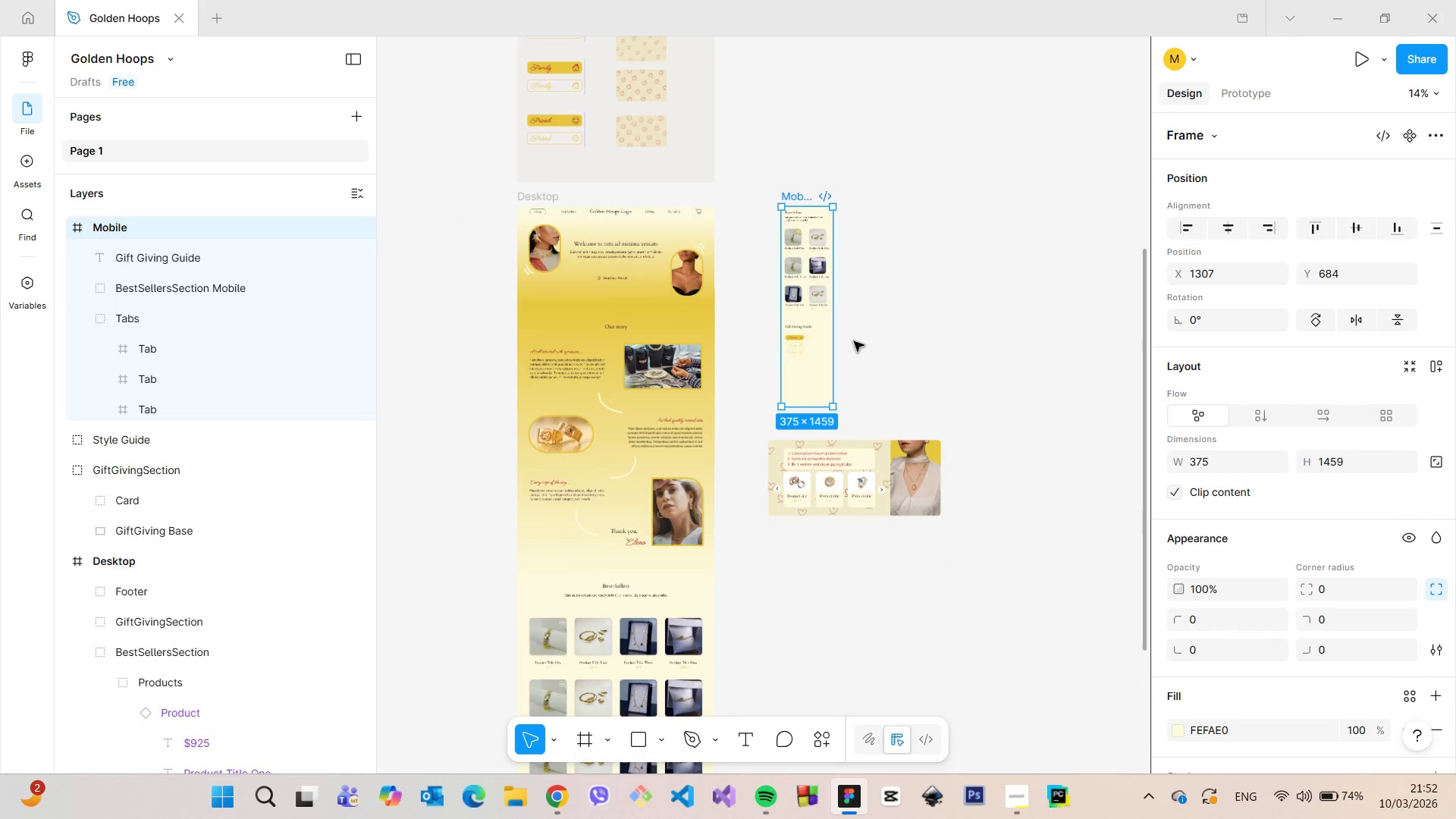 
scroll: coordinate [861, 353], scroll_direction: down, amount: 7.0
 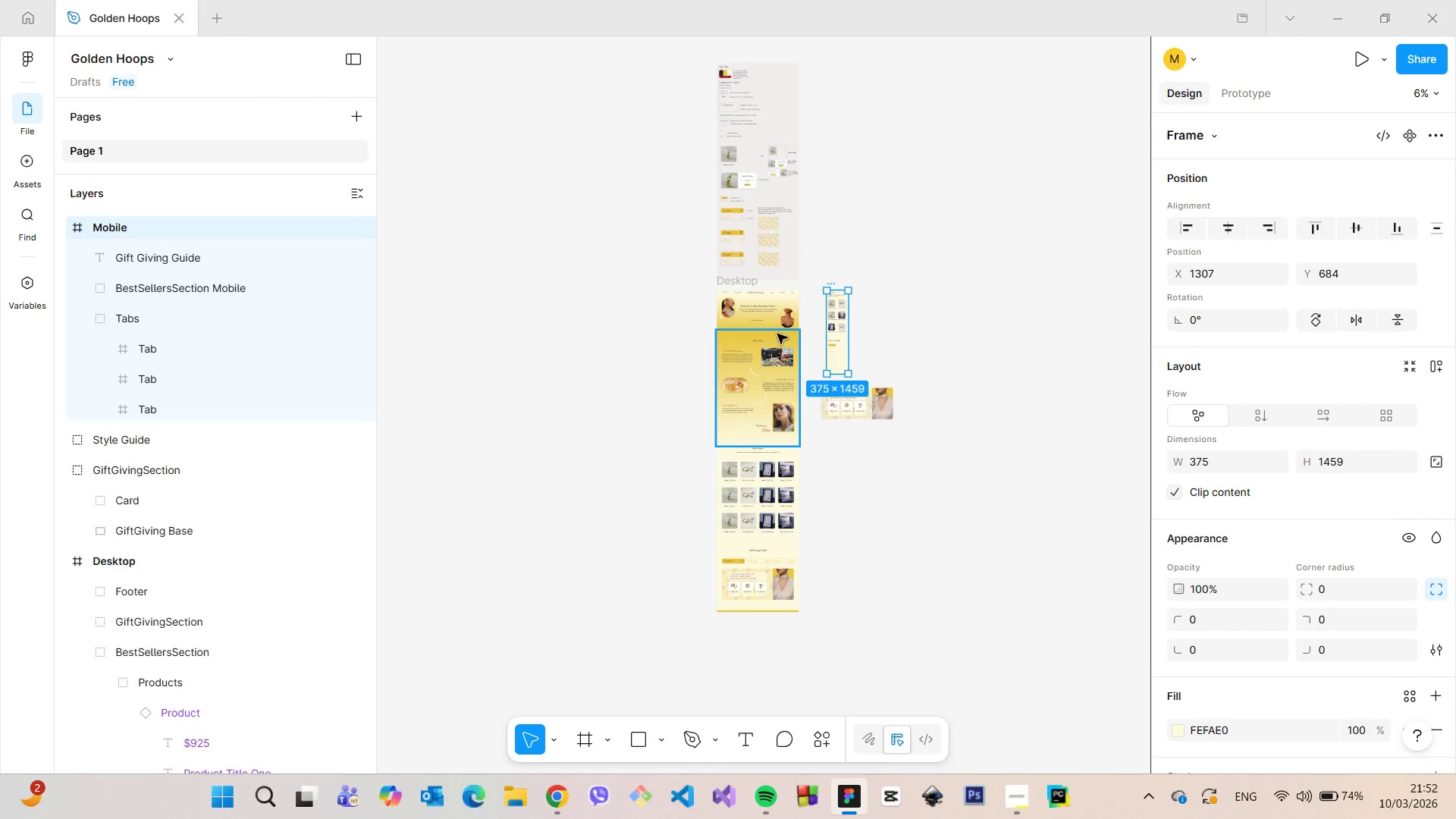 
scroll: coordinate [905, 359], scroll_direction: up, amount: 13.0
 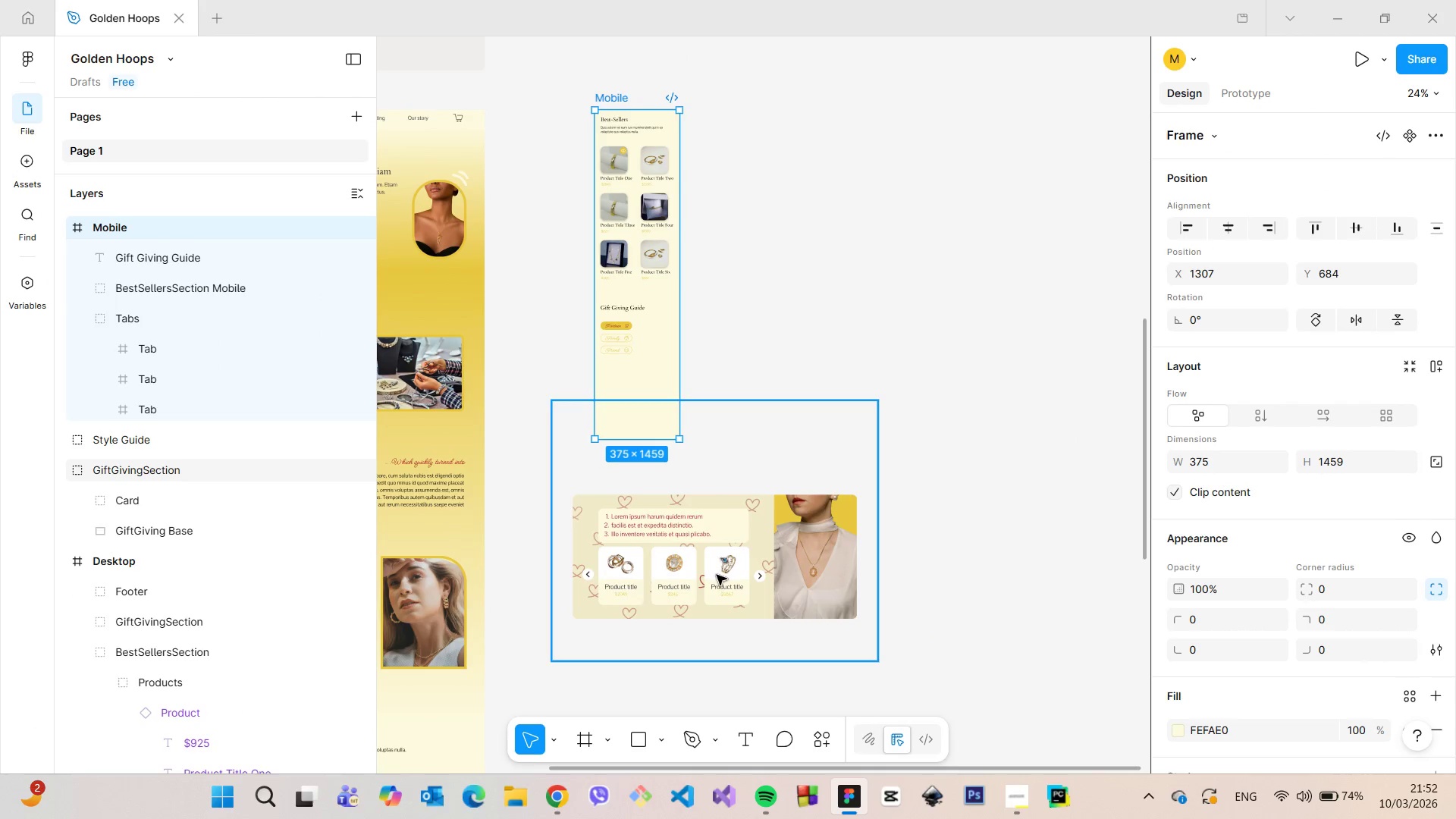 
double_click([718, 575])
 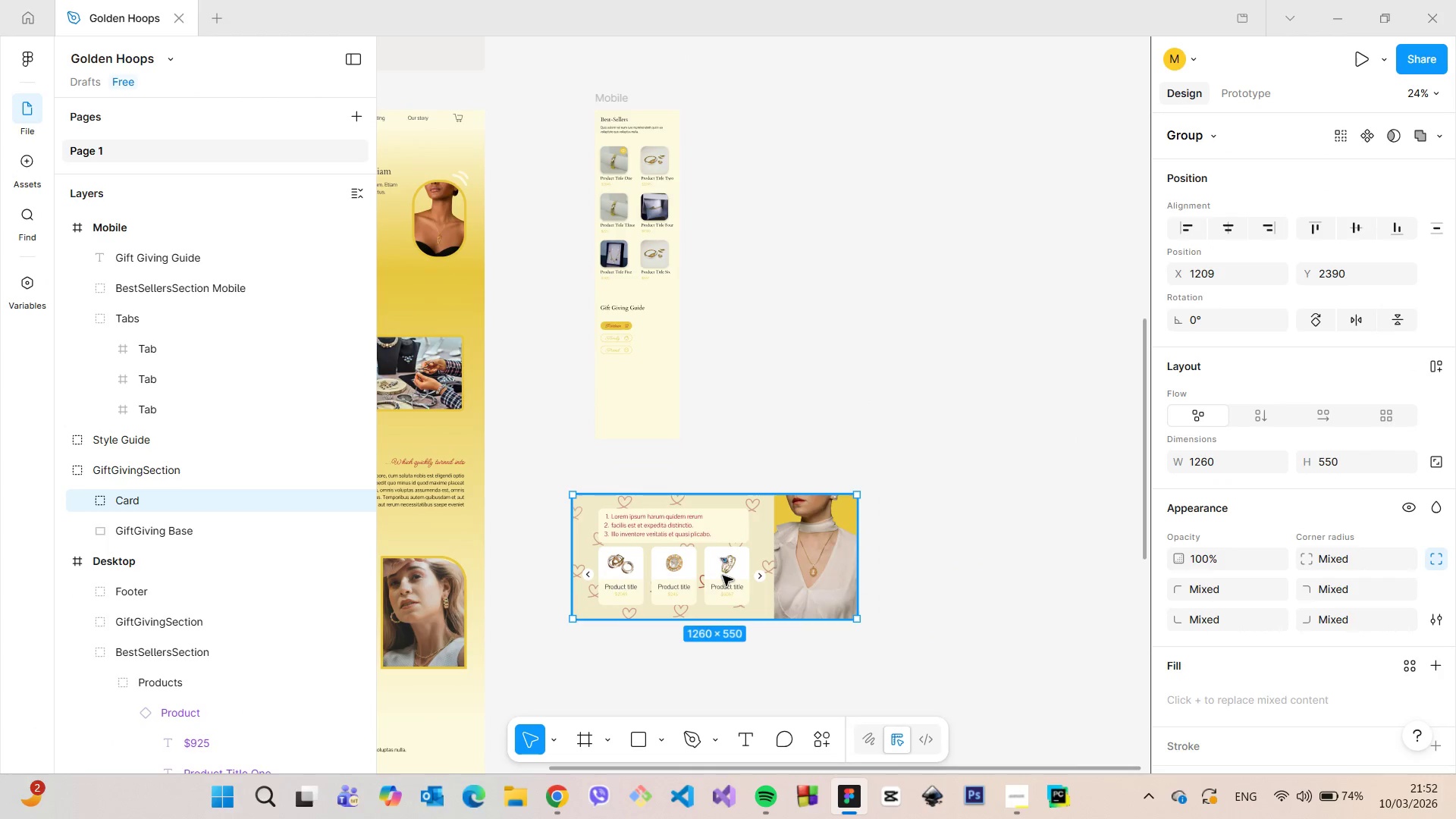 
double_click([723, 576])
 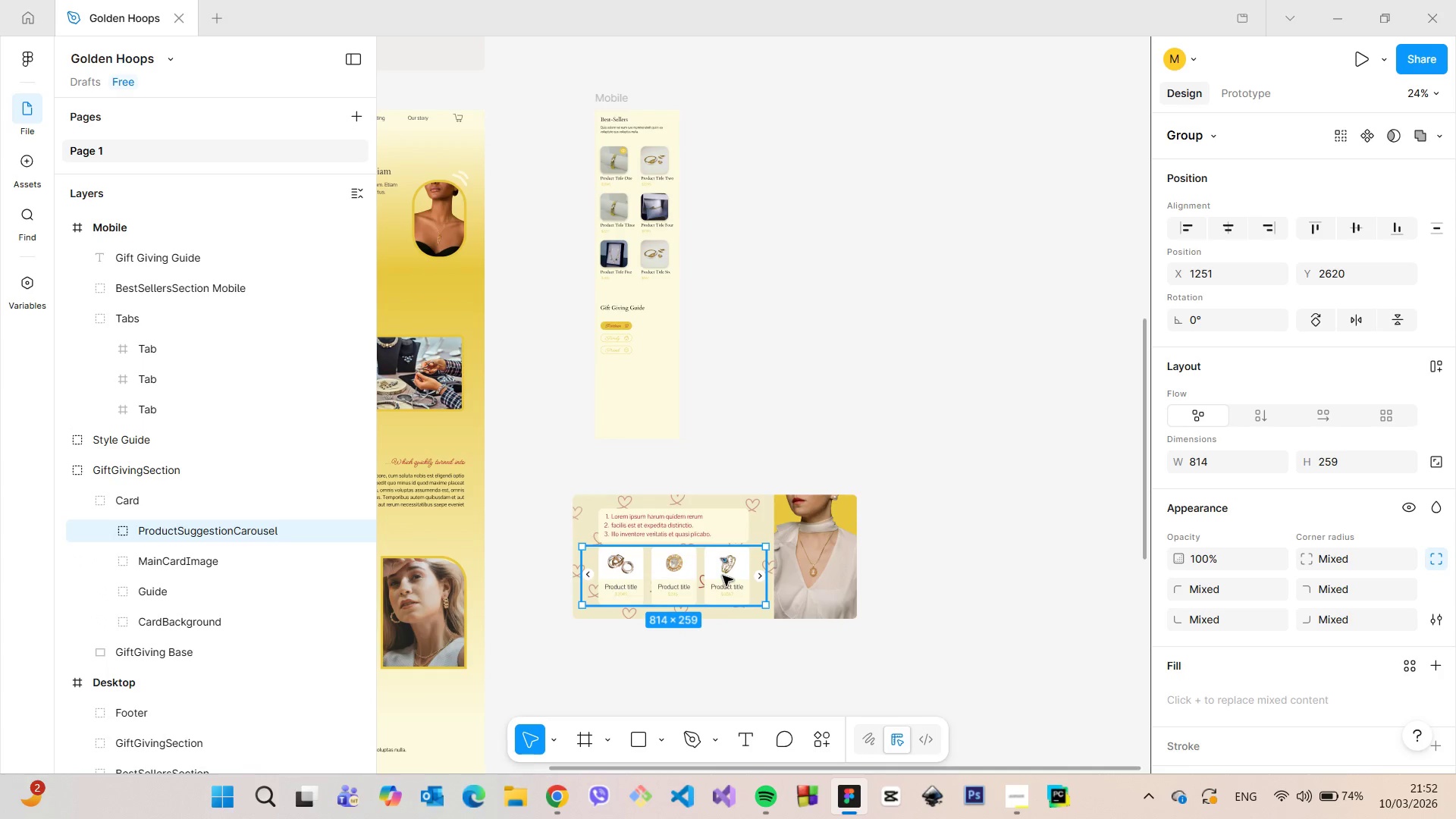 
double_click([723, 576])
 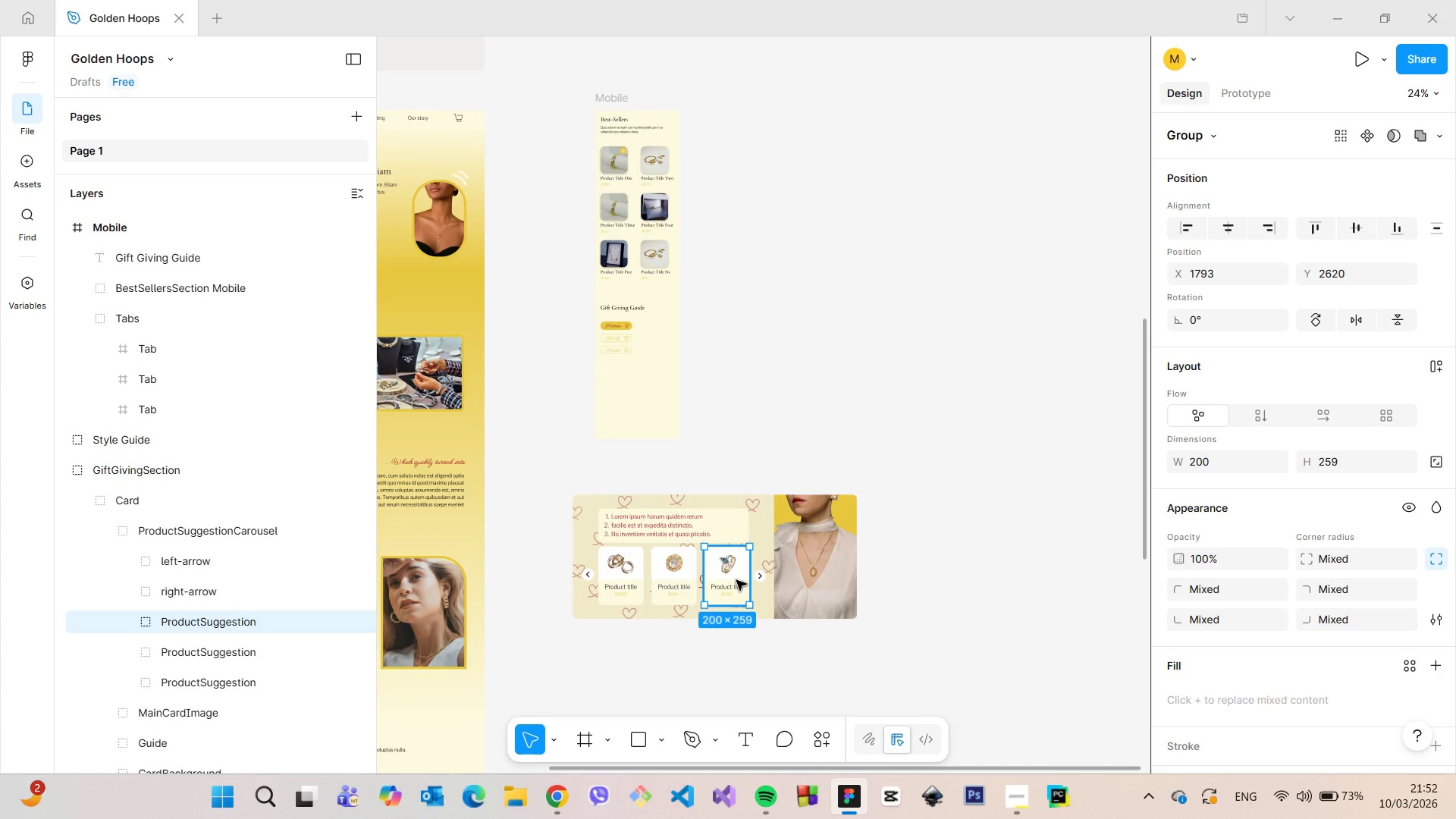 
left_click_drag(start_coordinate=[736, 580], to_coordinate=[667, 353])
 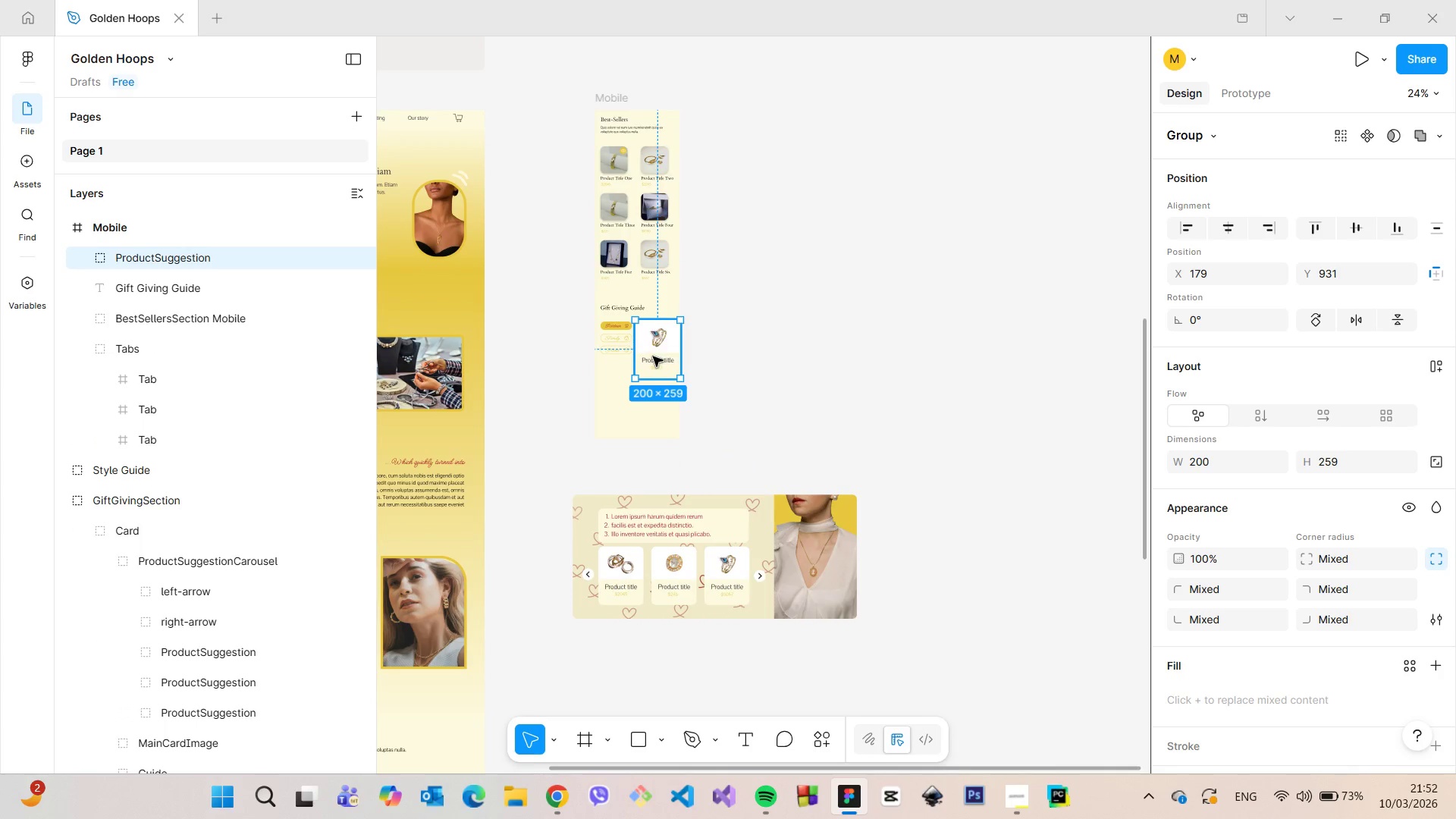 
hold_key(key=AltLeft, duration=1.34)
 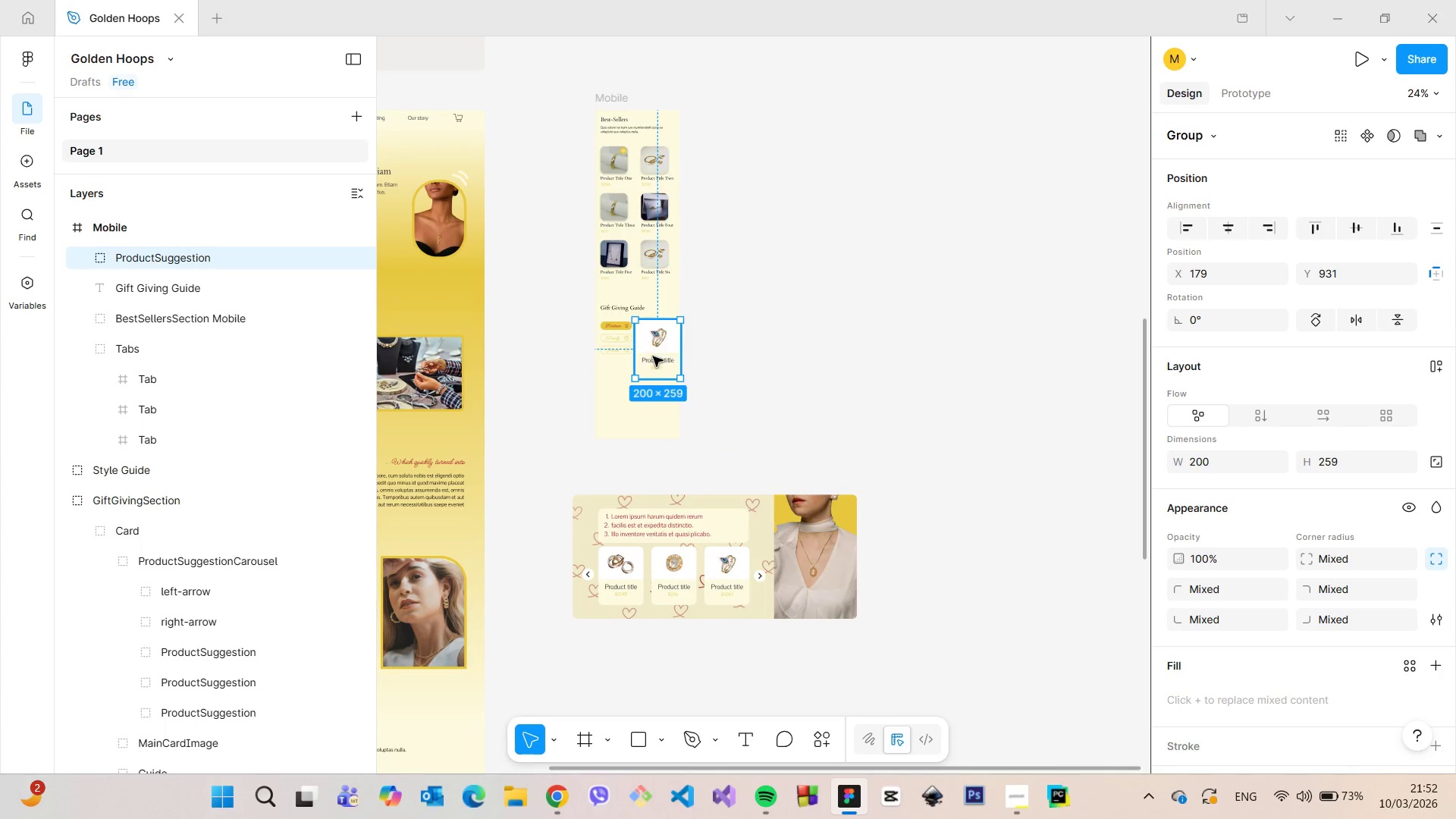 
scroll: coordinate [655, 361], scroll_direction: up, amount: 11.0
 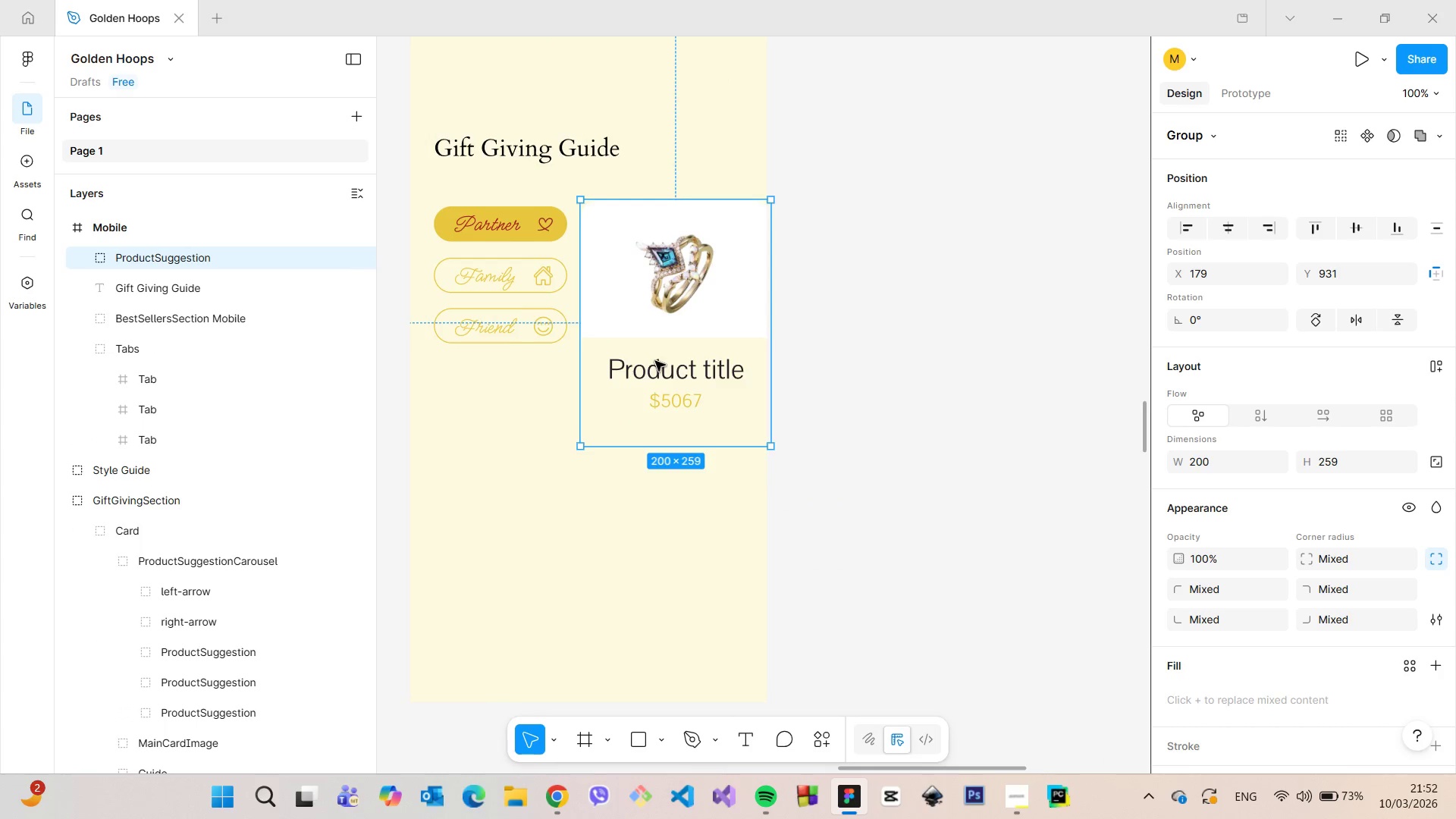 
scroll: coordinate [655, 361], scroll_direction: down, amount: 5.0
 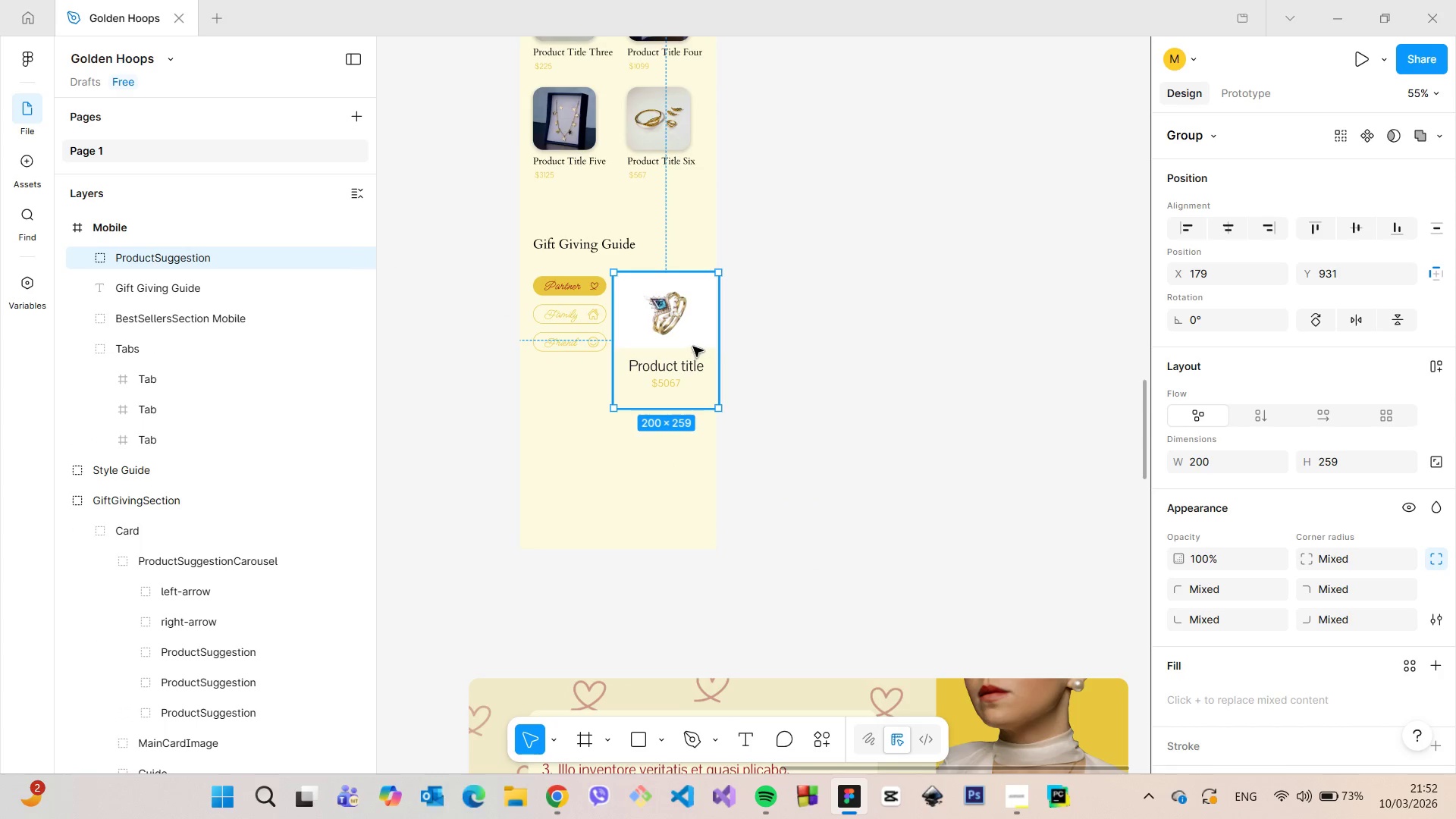 
scroll: coordinate [677, 315], scroll_direction: up, amount: 5.0
 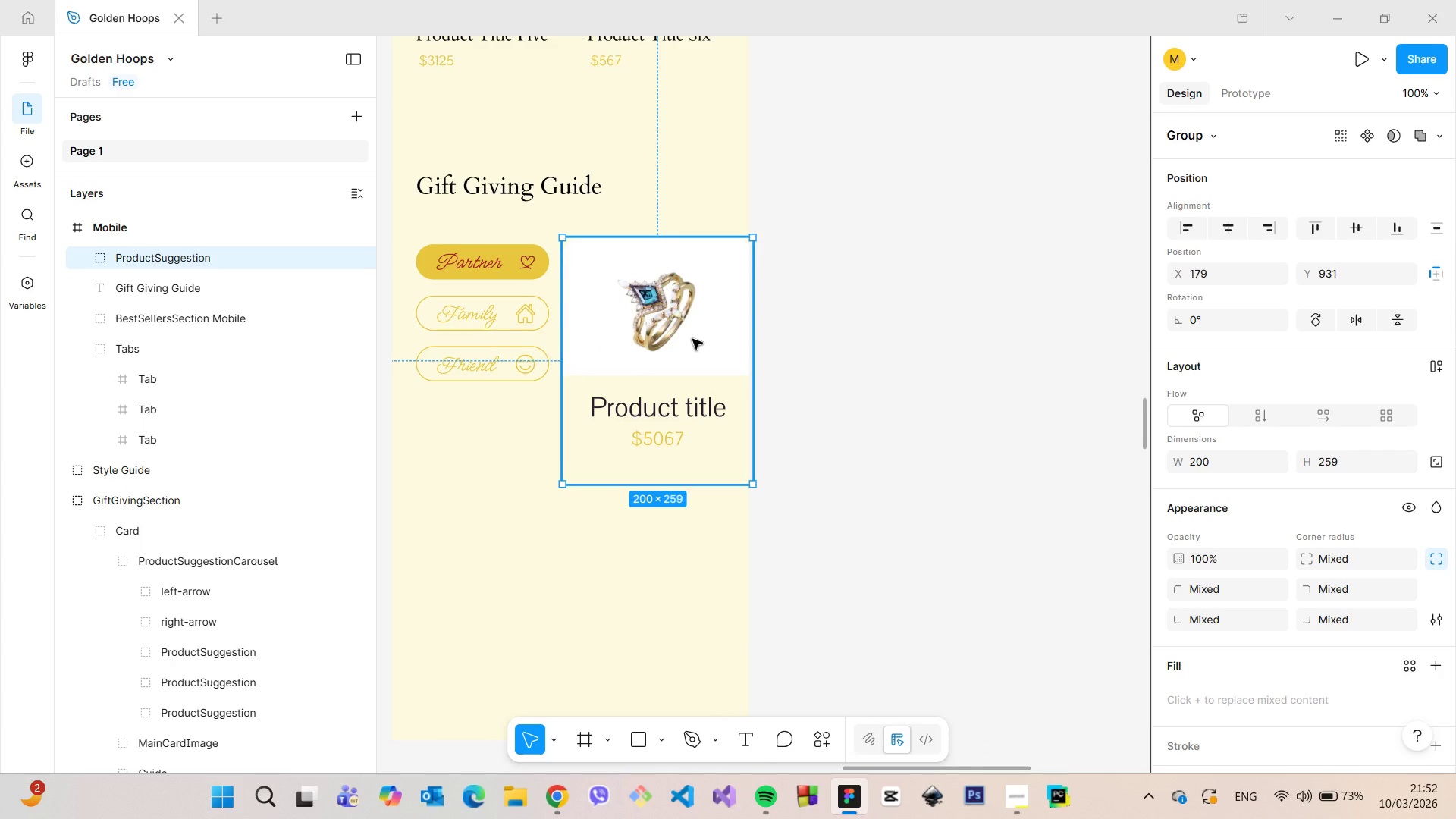 
left_click_drag(start_coordinate=[692, 340], to_coordinate=[695, 344])
 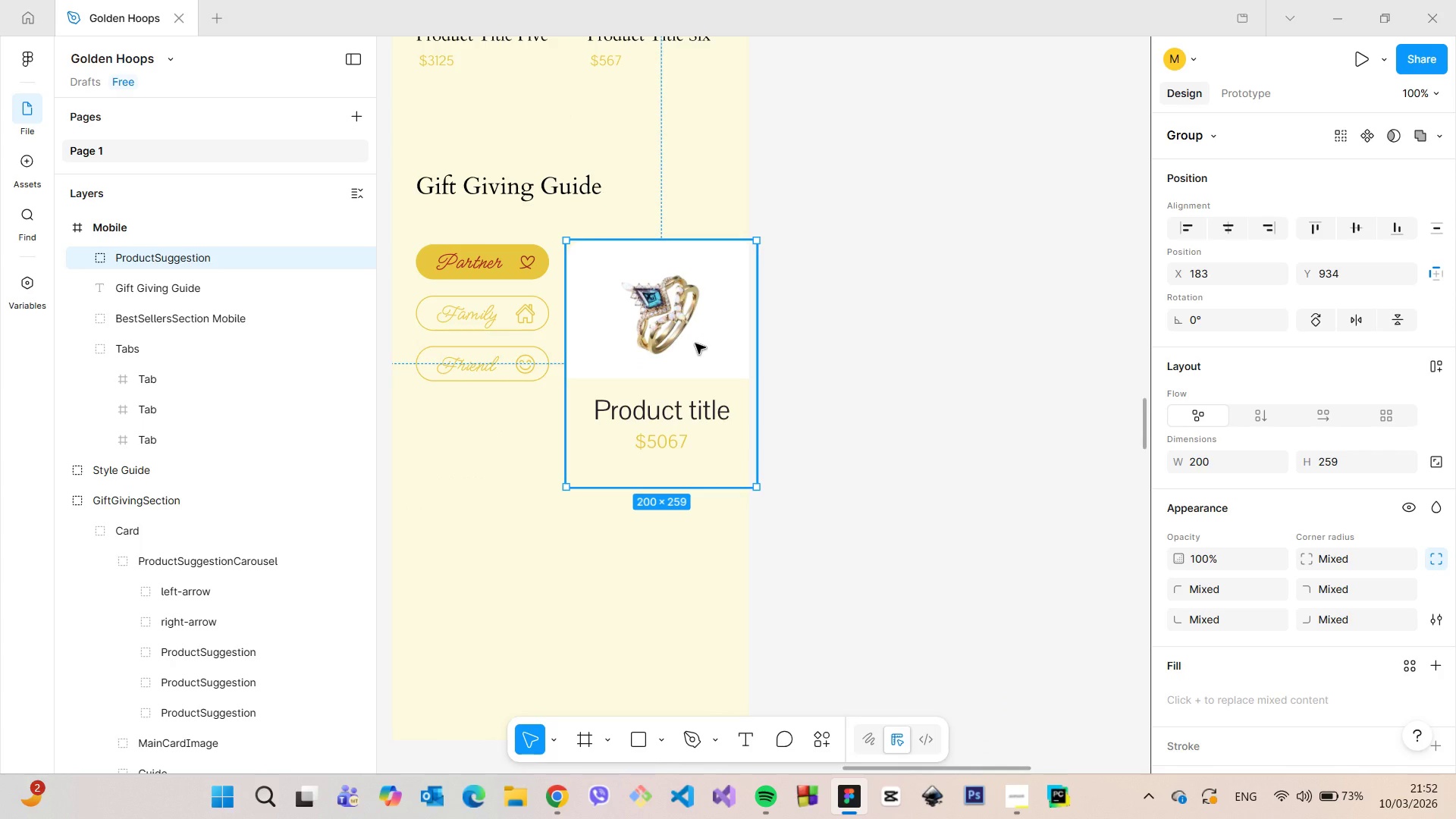 
left_click_drag(start_coordinate=[695, 344], to_coordinate=[550, 510])
 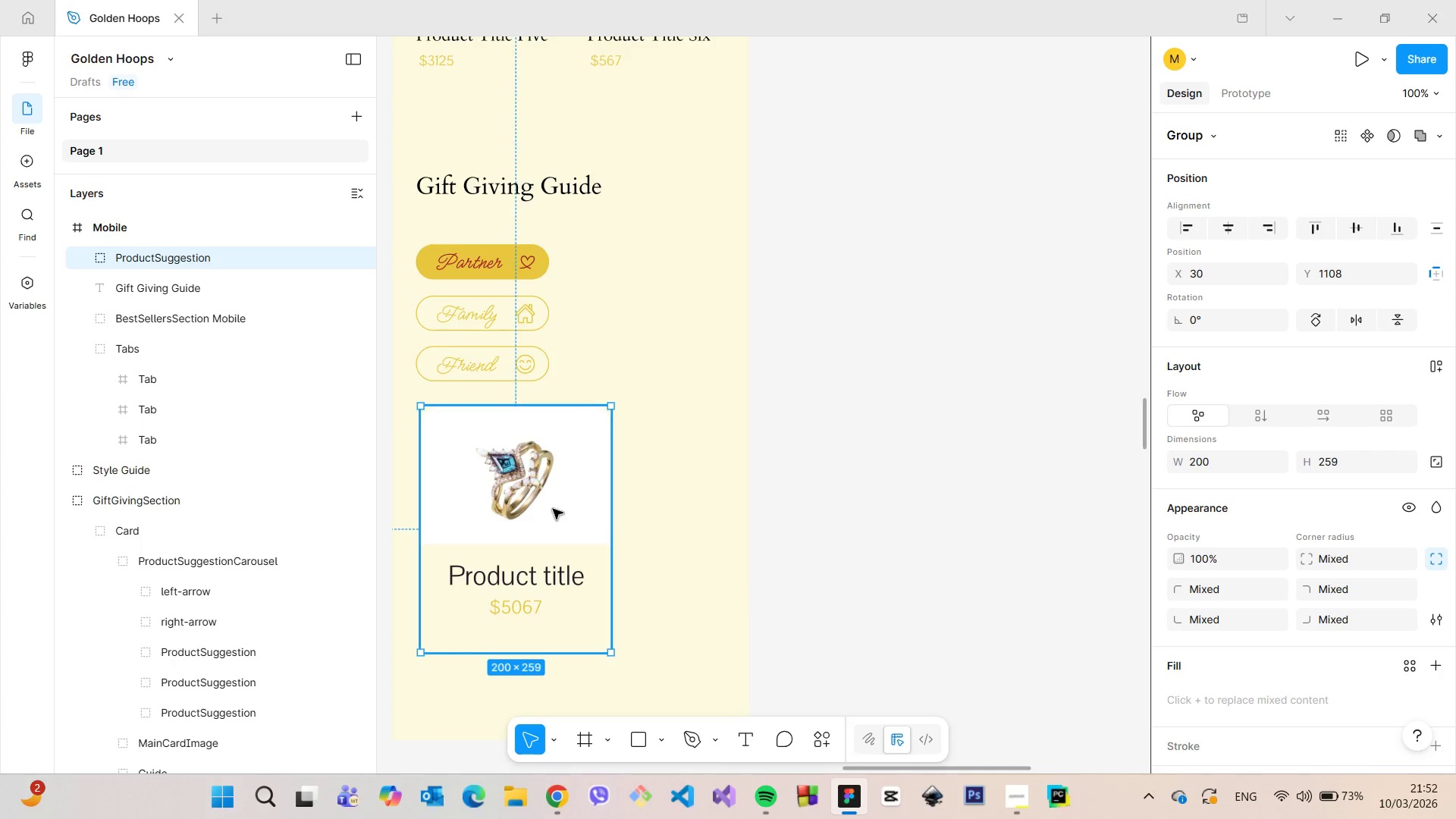 
scroll: coordinate [556, 509], scroll_direction: down, amount: 7.0
 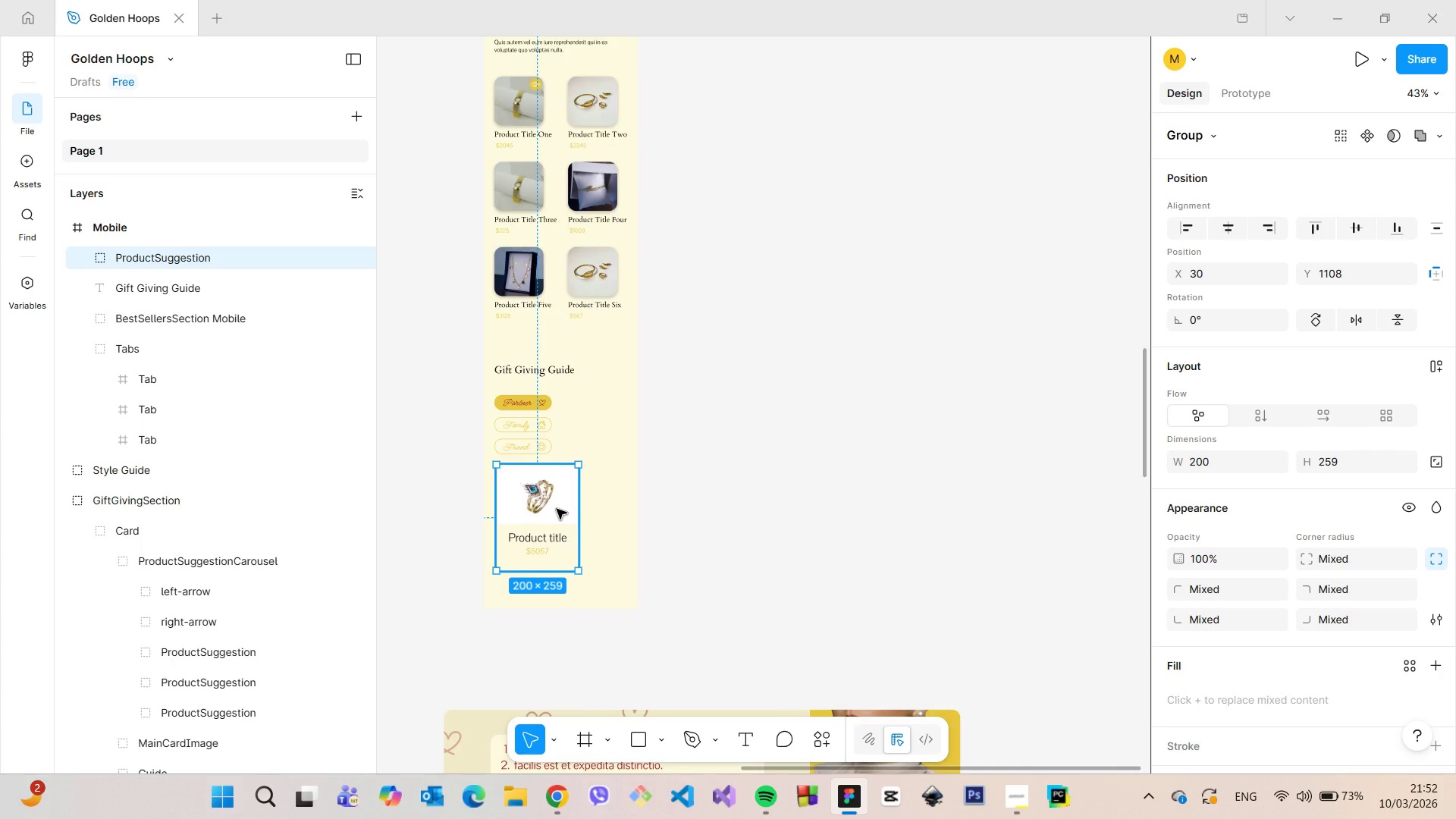 
scroll: coordinate [522, 528], scroll_direction: up, amount: 8.0
 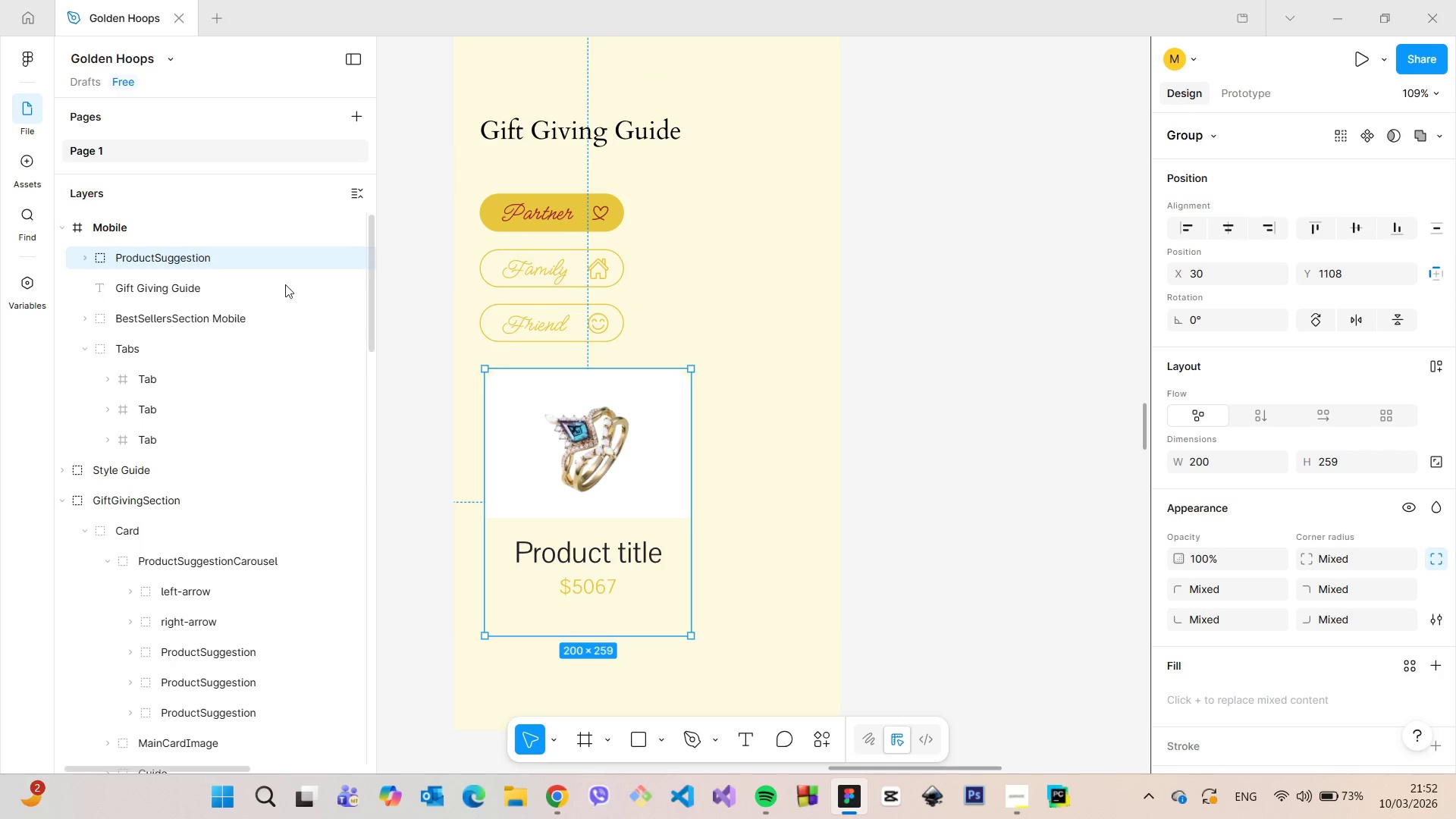 
left_click([80, 252])
 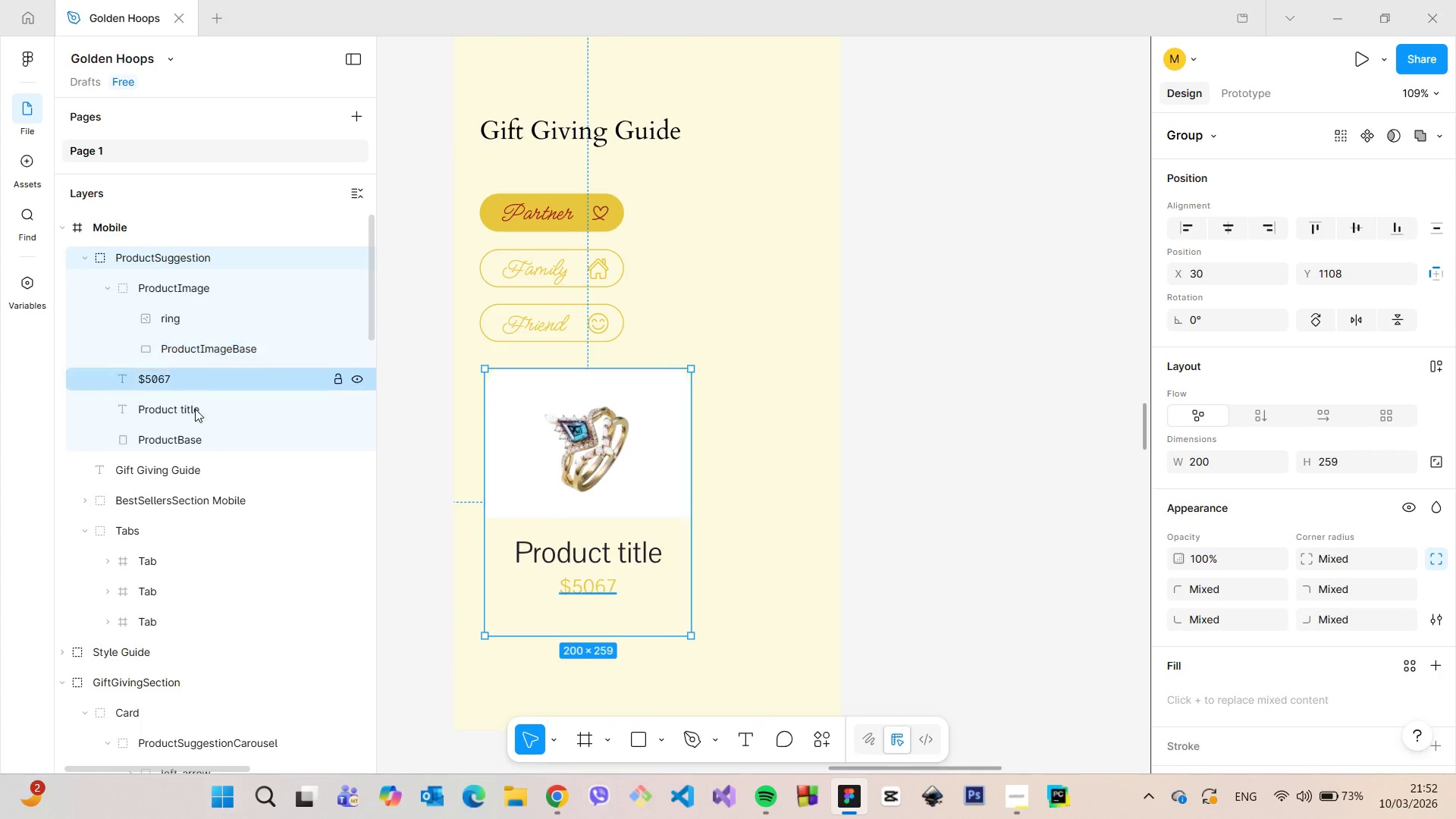 
left_click([204, 432])
 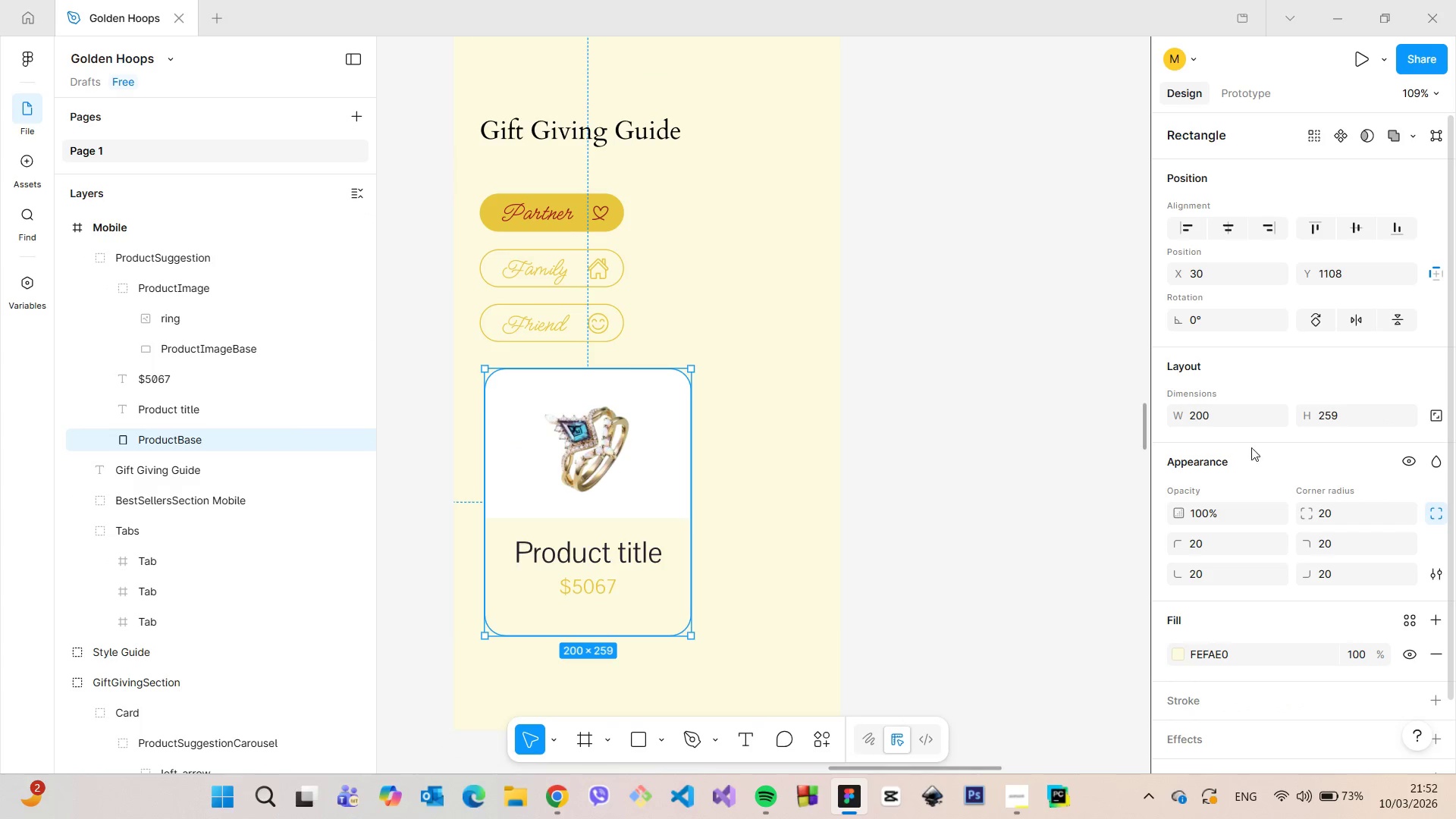 
left_click([1237, 422])
 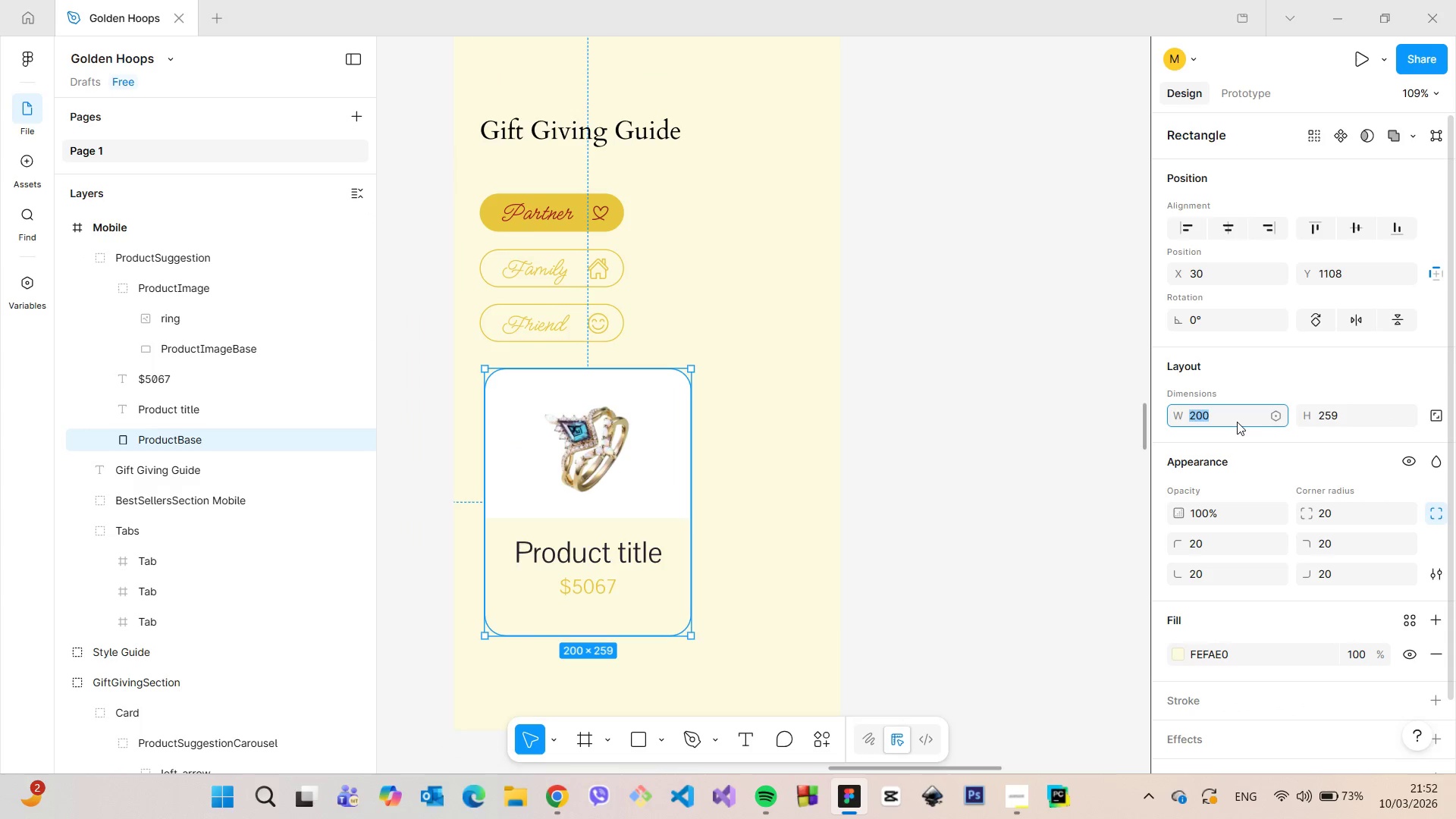 
type(150)
 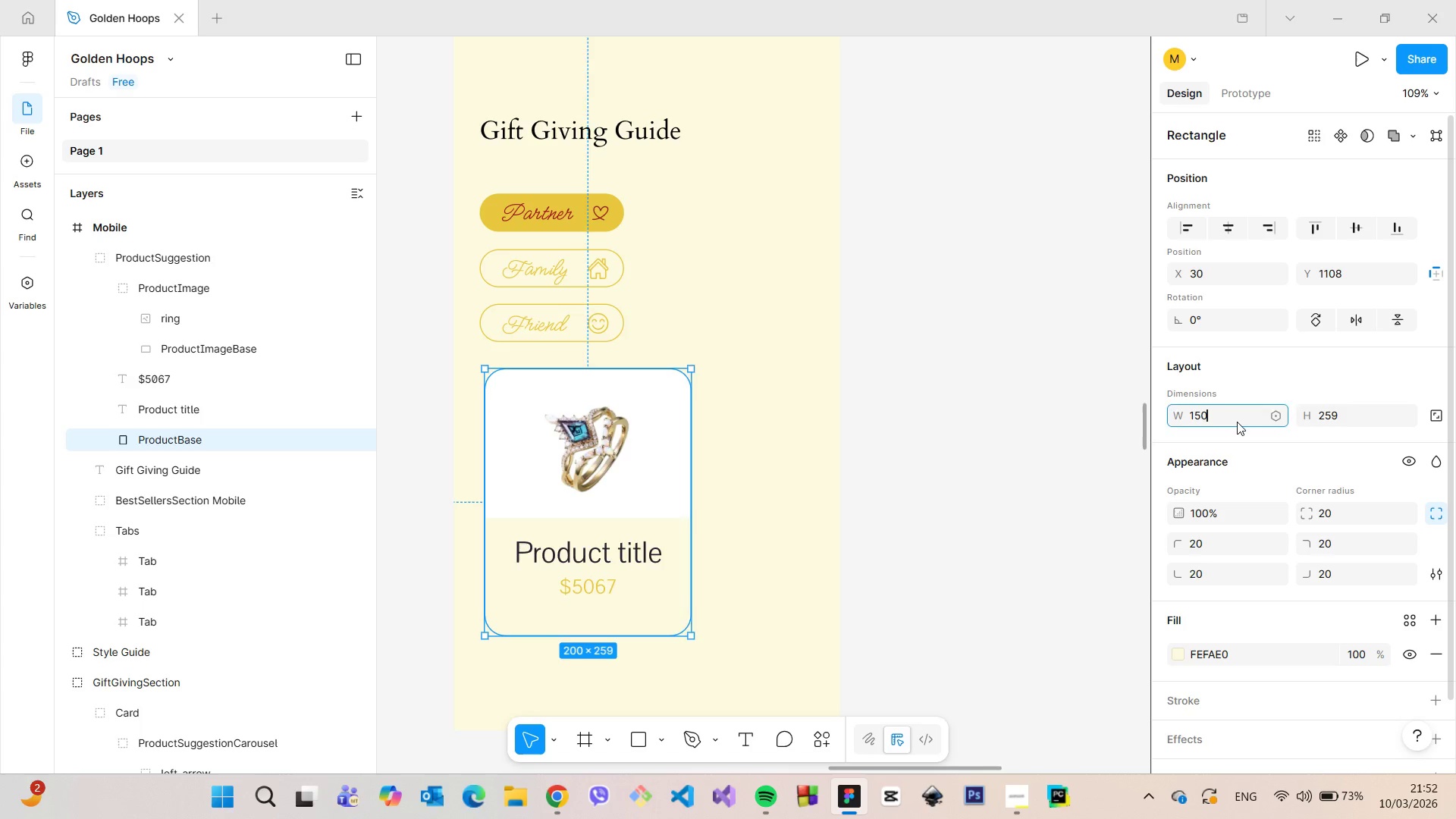 
key(Enter)
 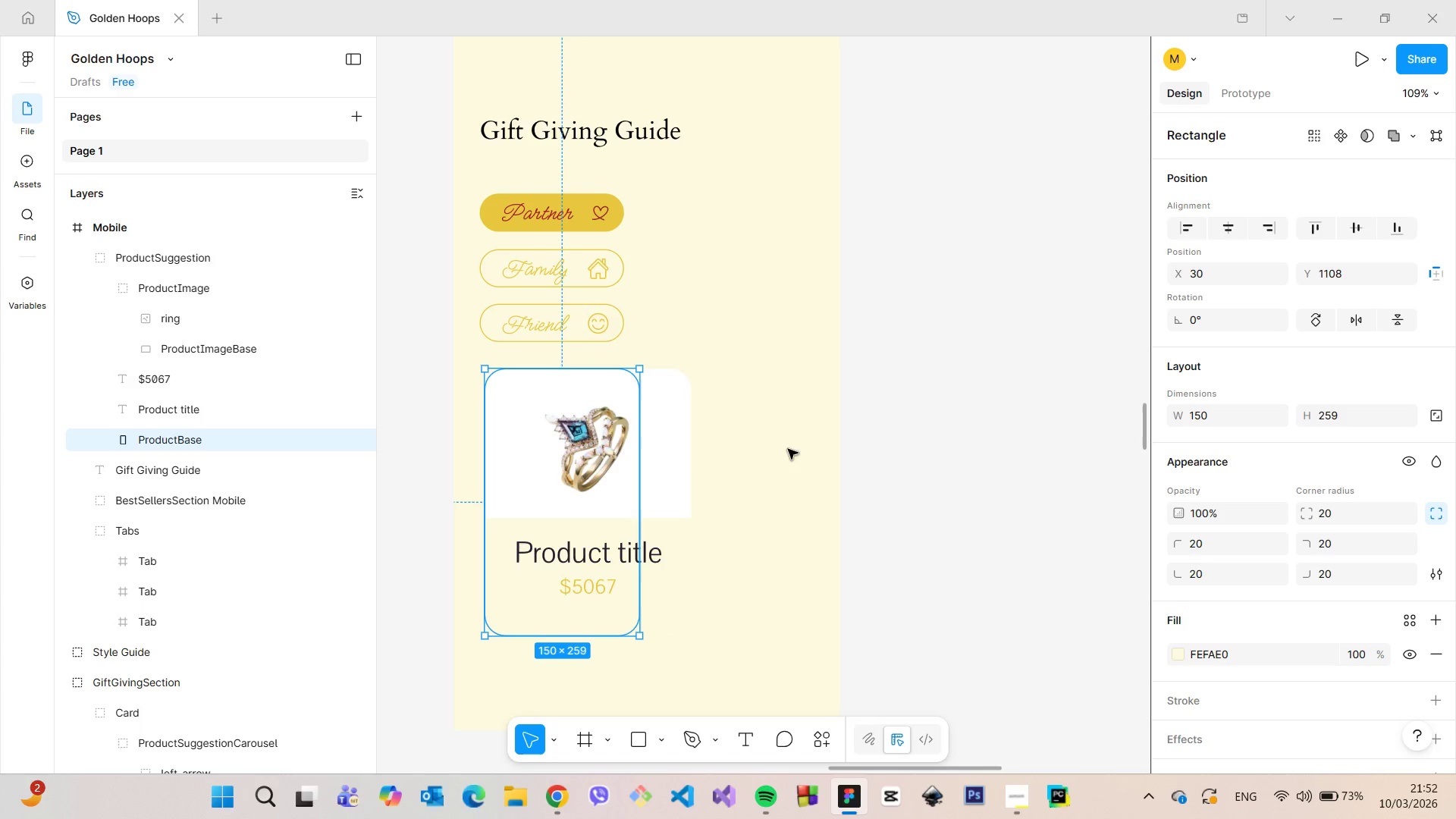 
left_click([681, 457])
 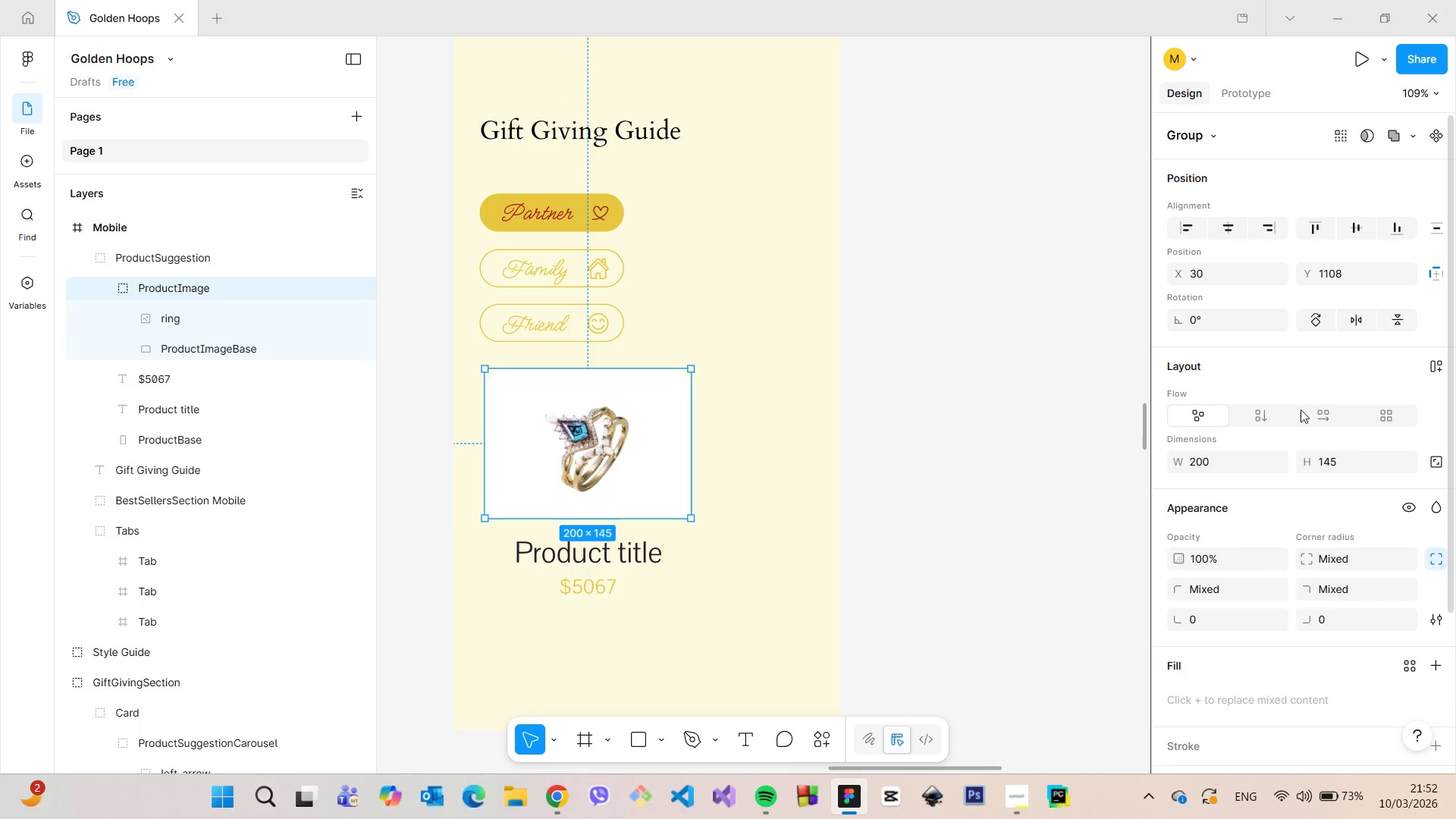 
left_click([1238, 455])
 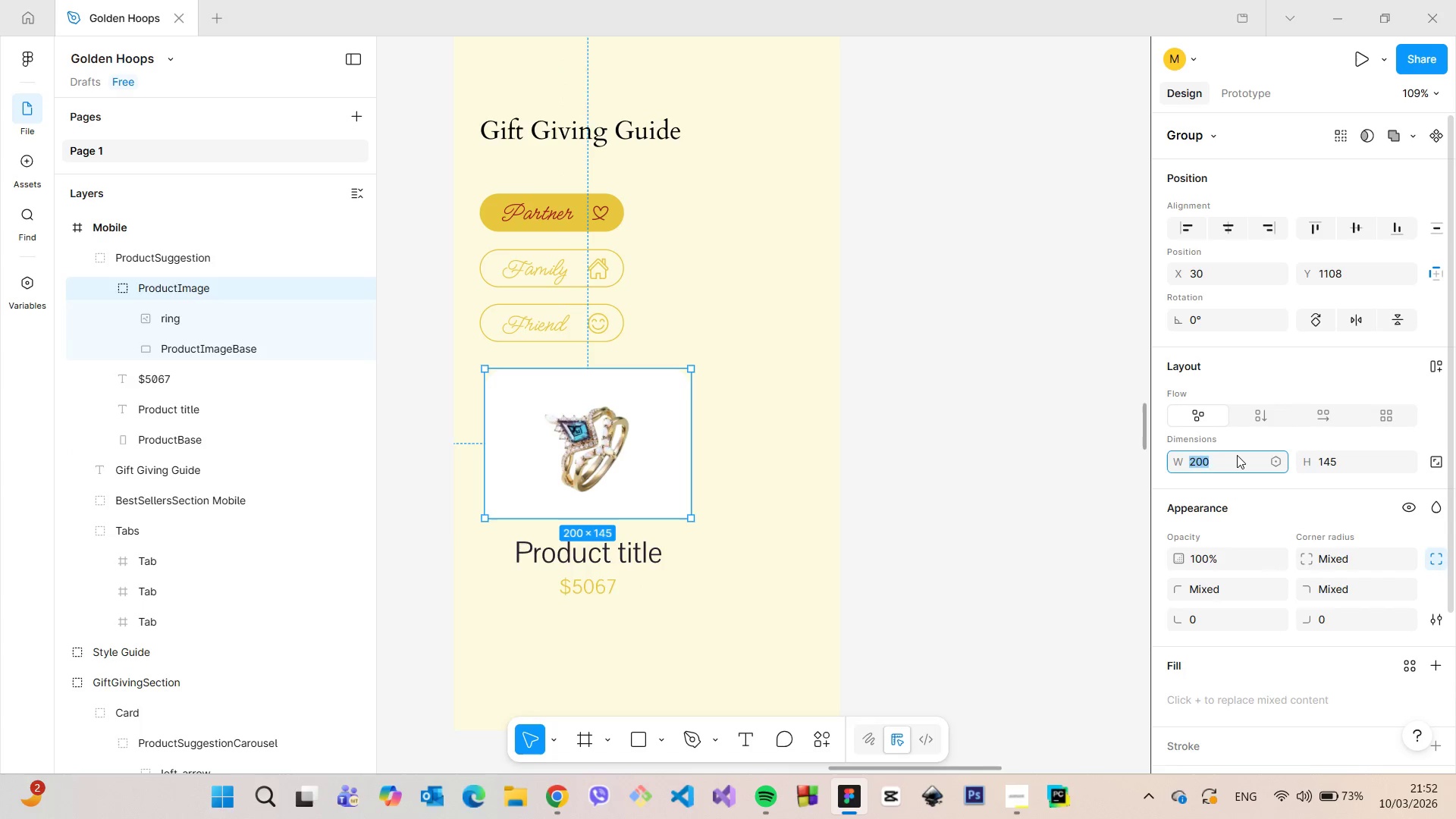 
type(150)
 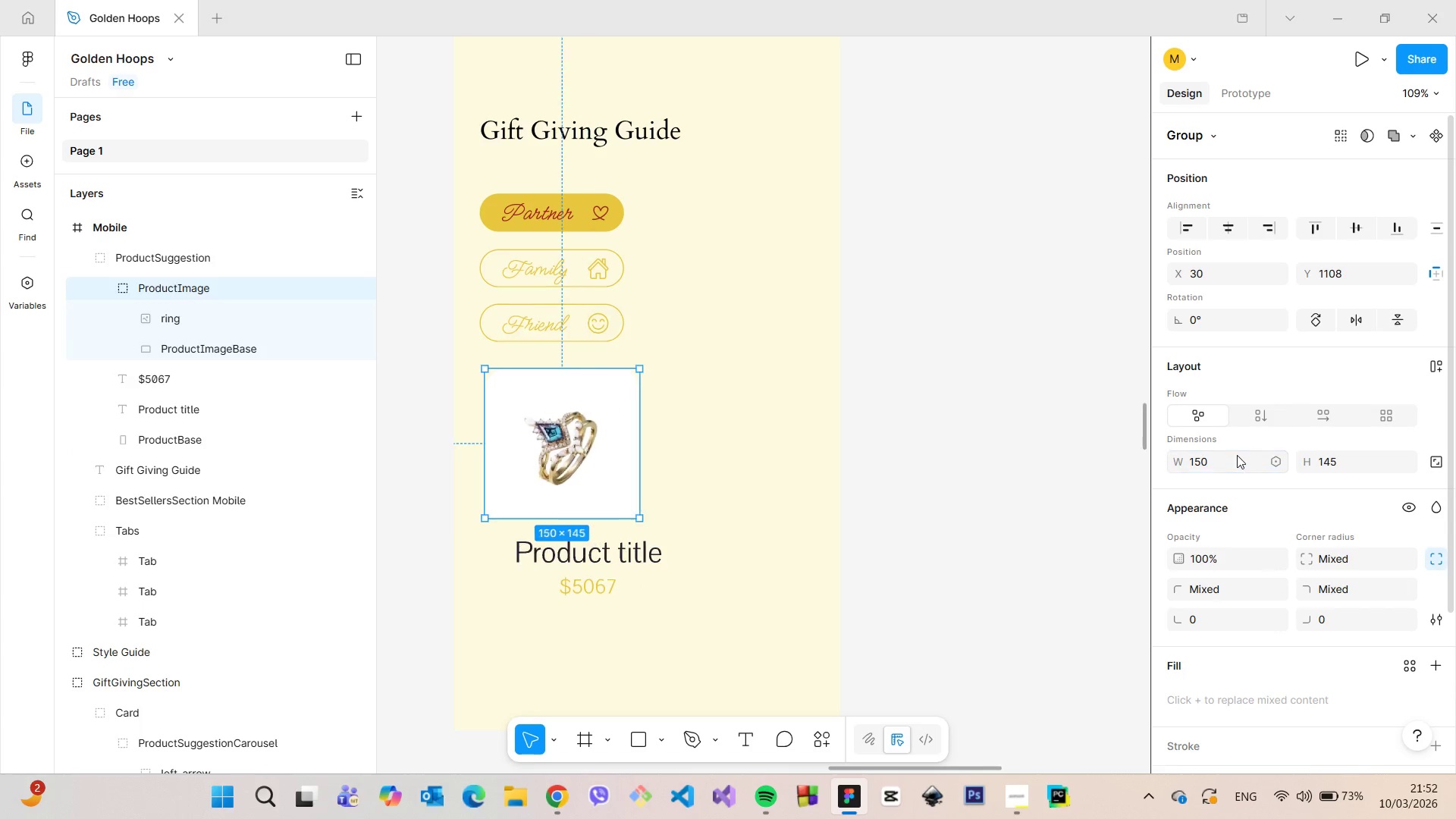 
key(Enter)
 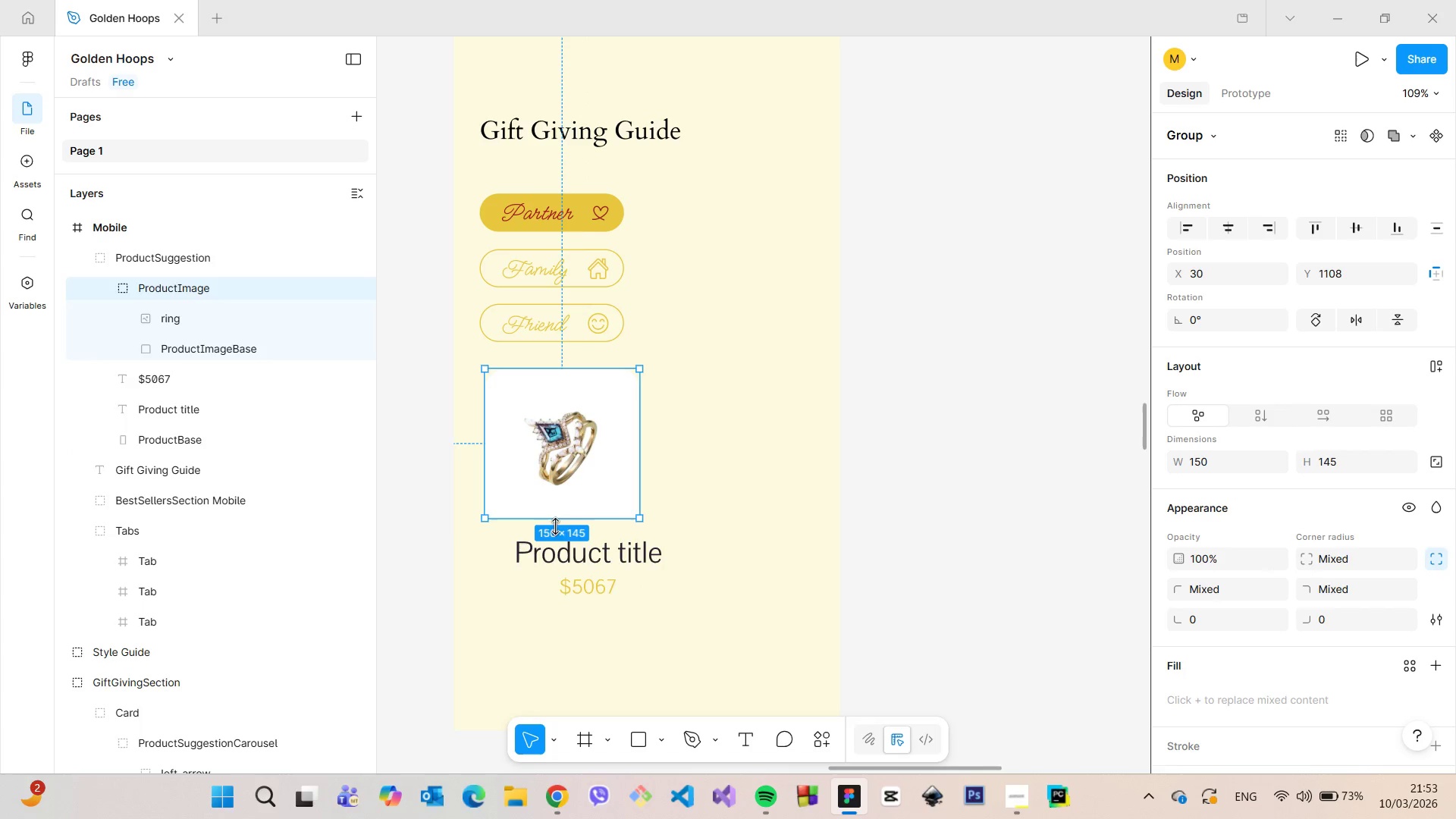 
left_click([570, 557])
 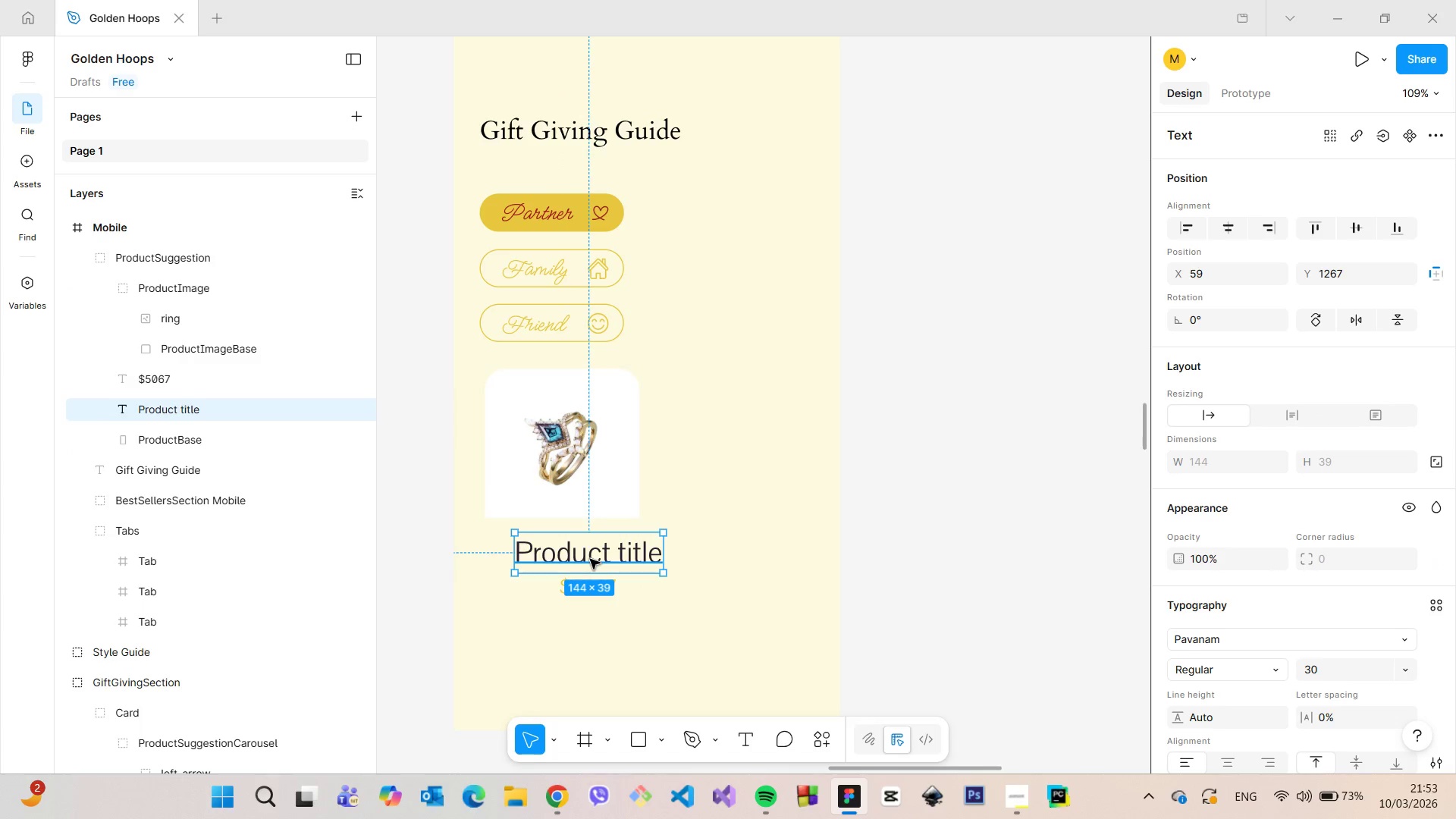 
left_click_drag(start_coordinate=[588, 558], to_coordinate=[578, 555])
 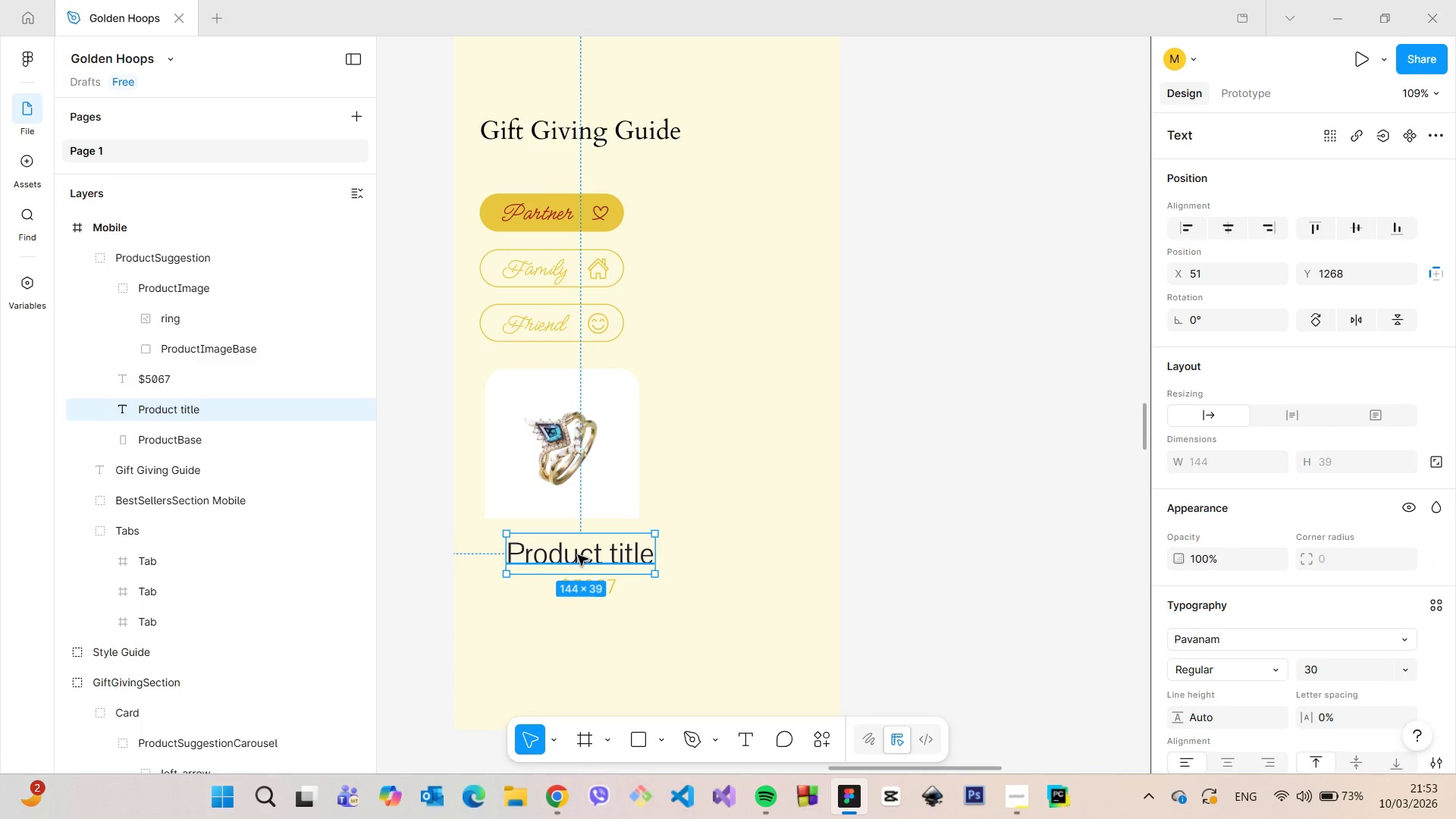 
double_click([578, 555])
 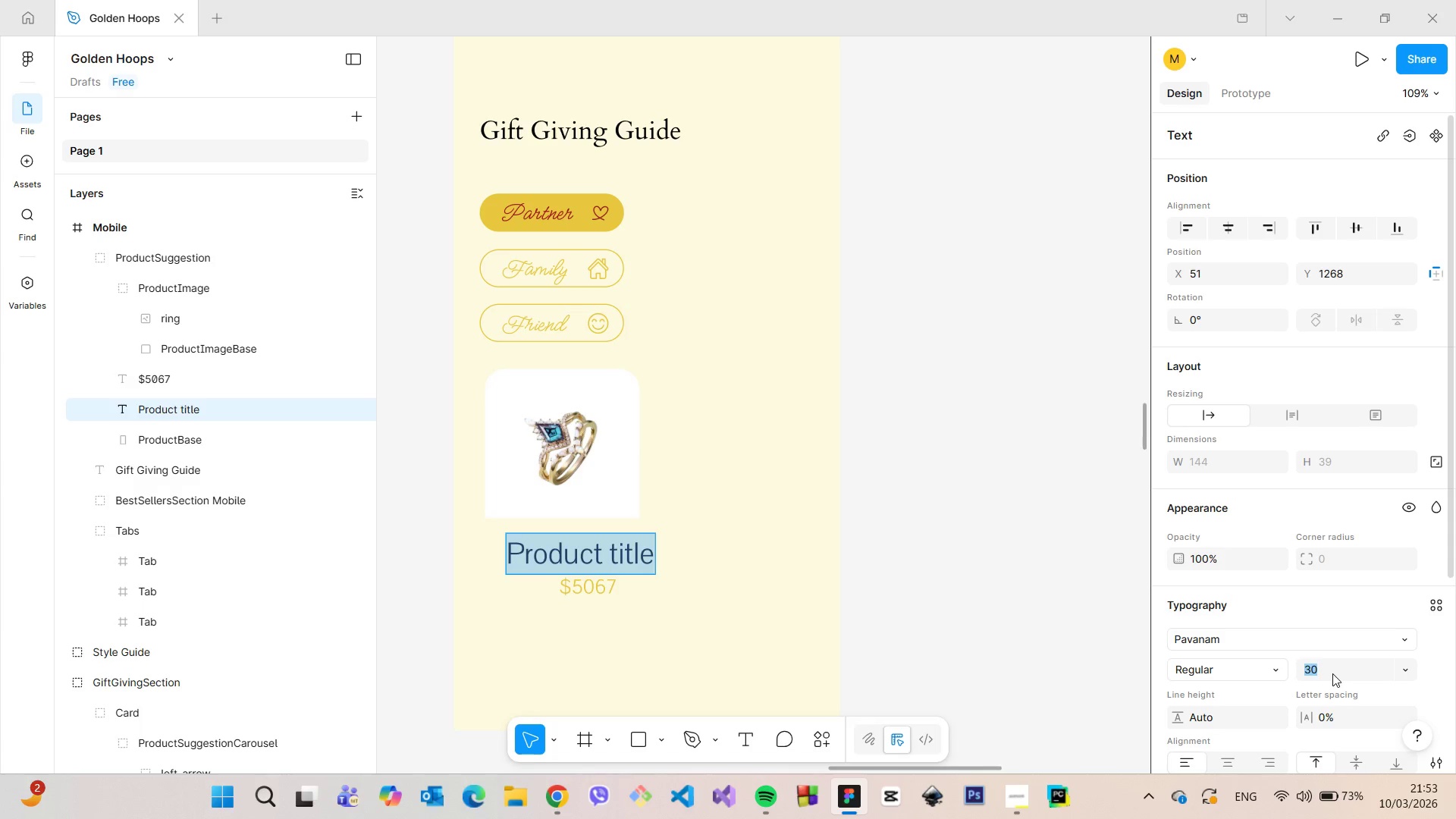 
type(25)
 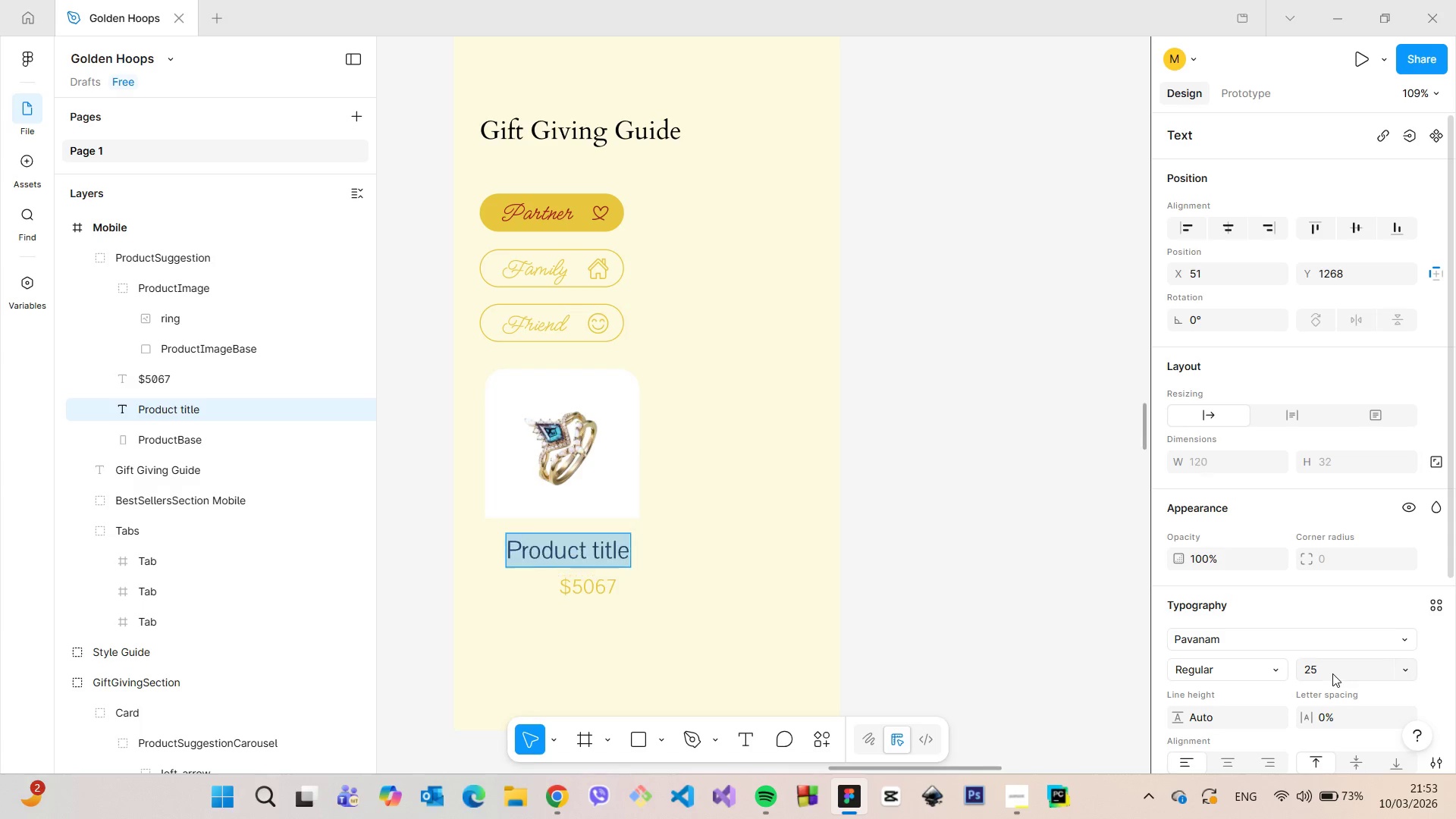 
key(Enter)
 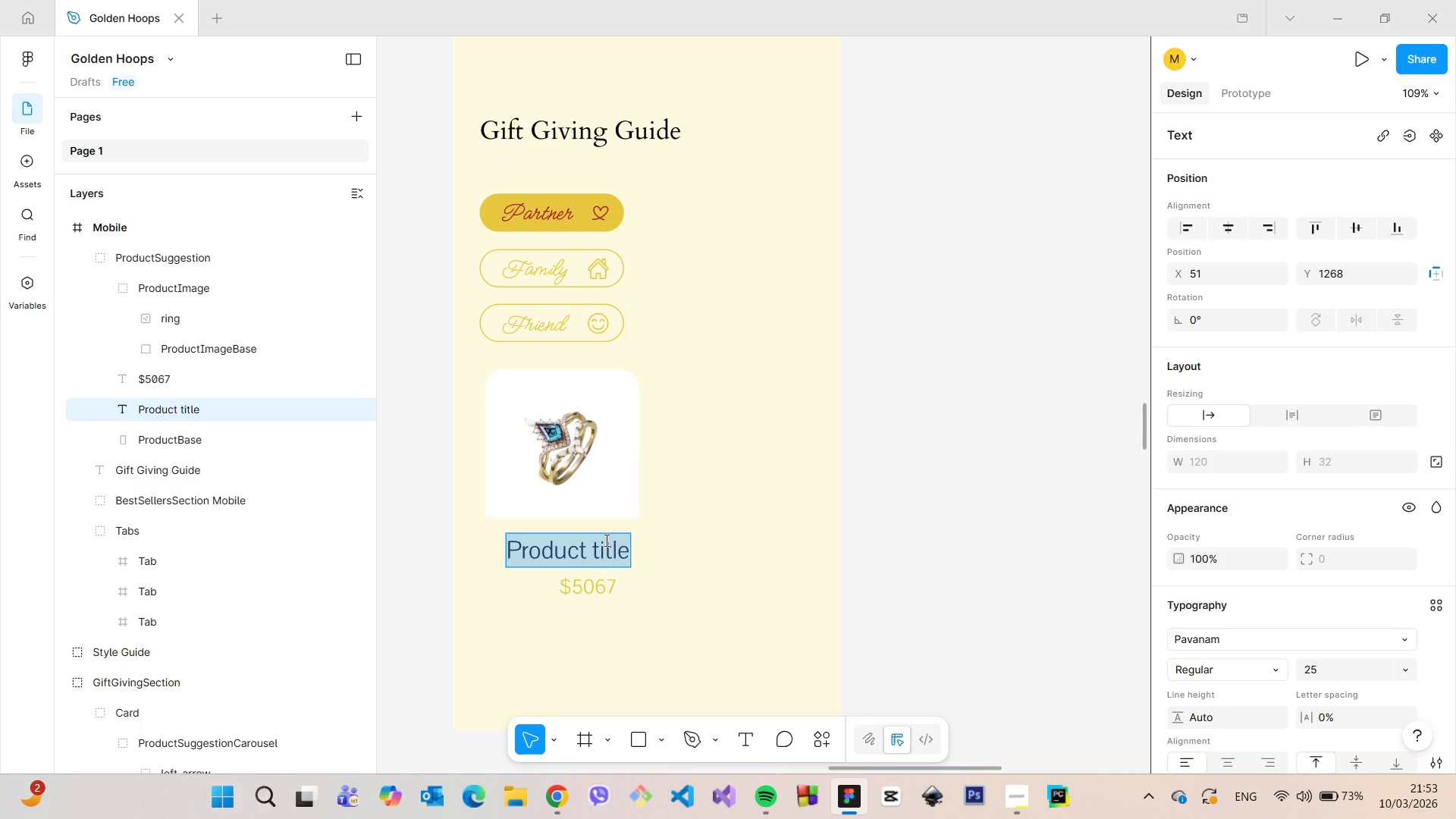 
left_click([659, 557])
 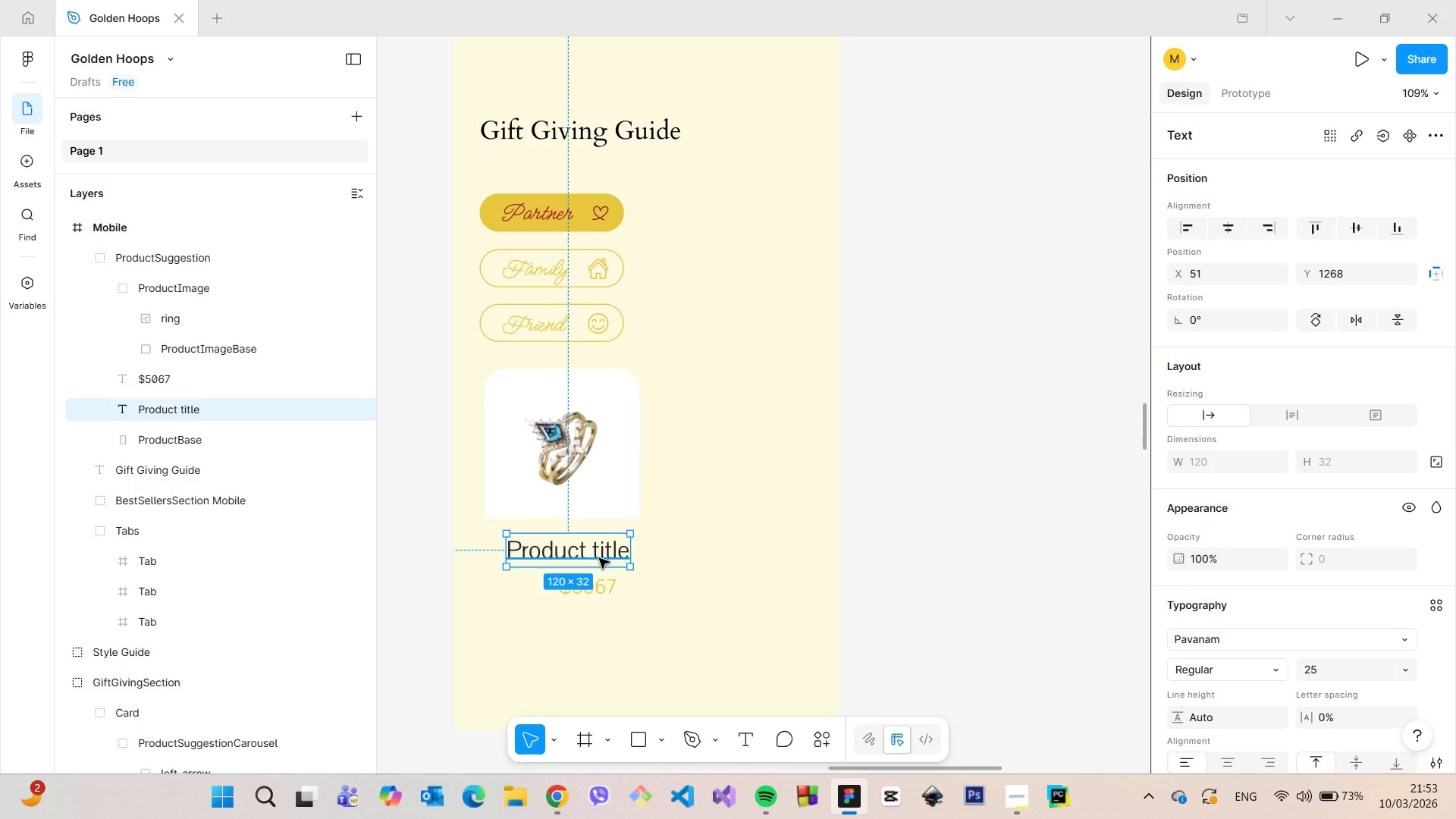 
left_click_drag(start_coordinate=[598, 558], to_coordinate=[592, 558])
 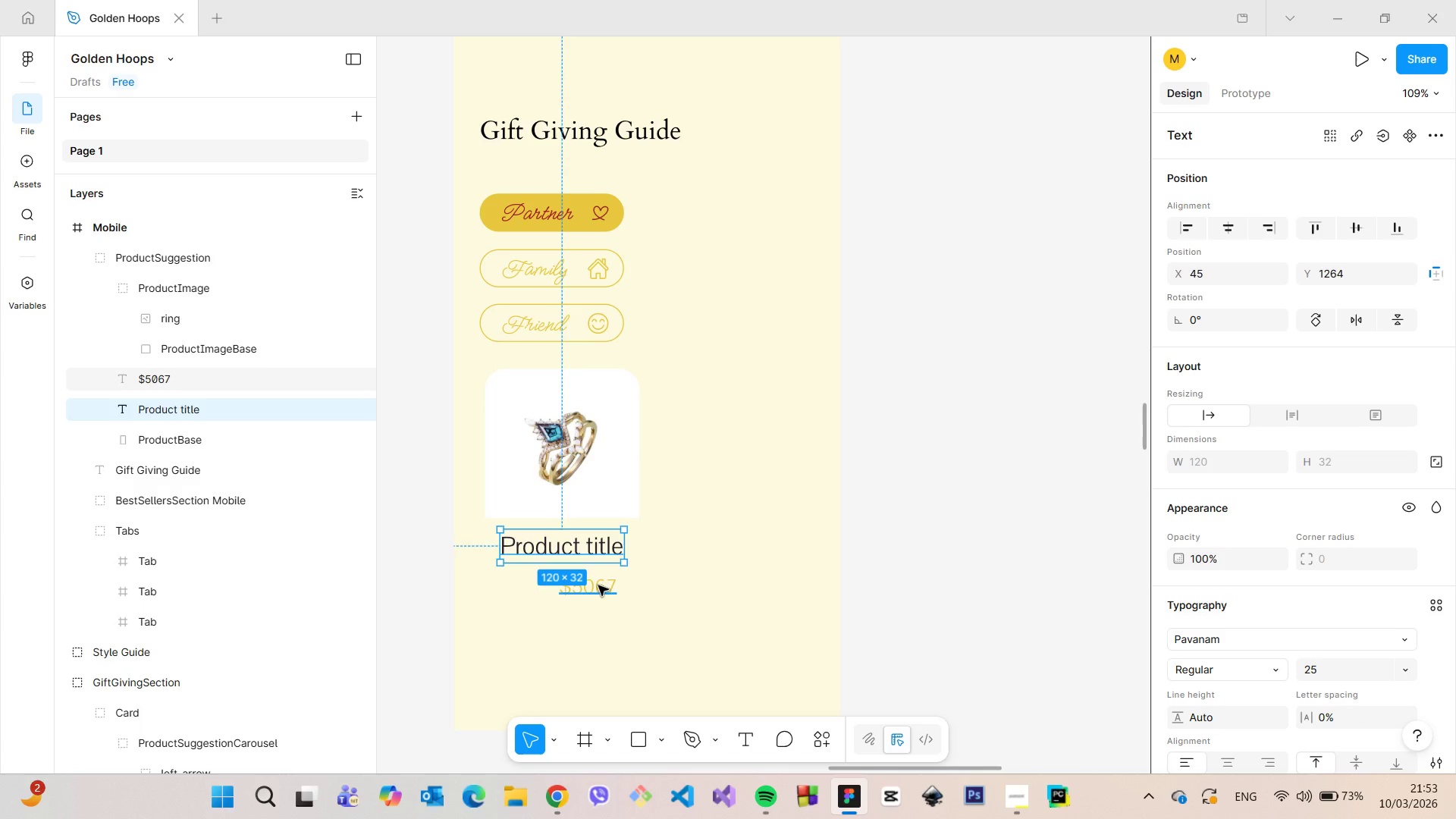 
left_click([598, 585])
 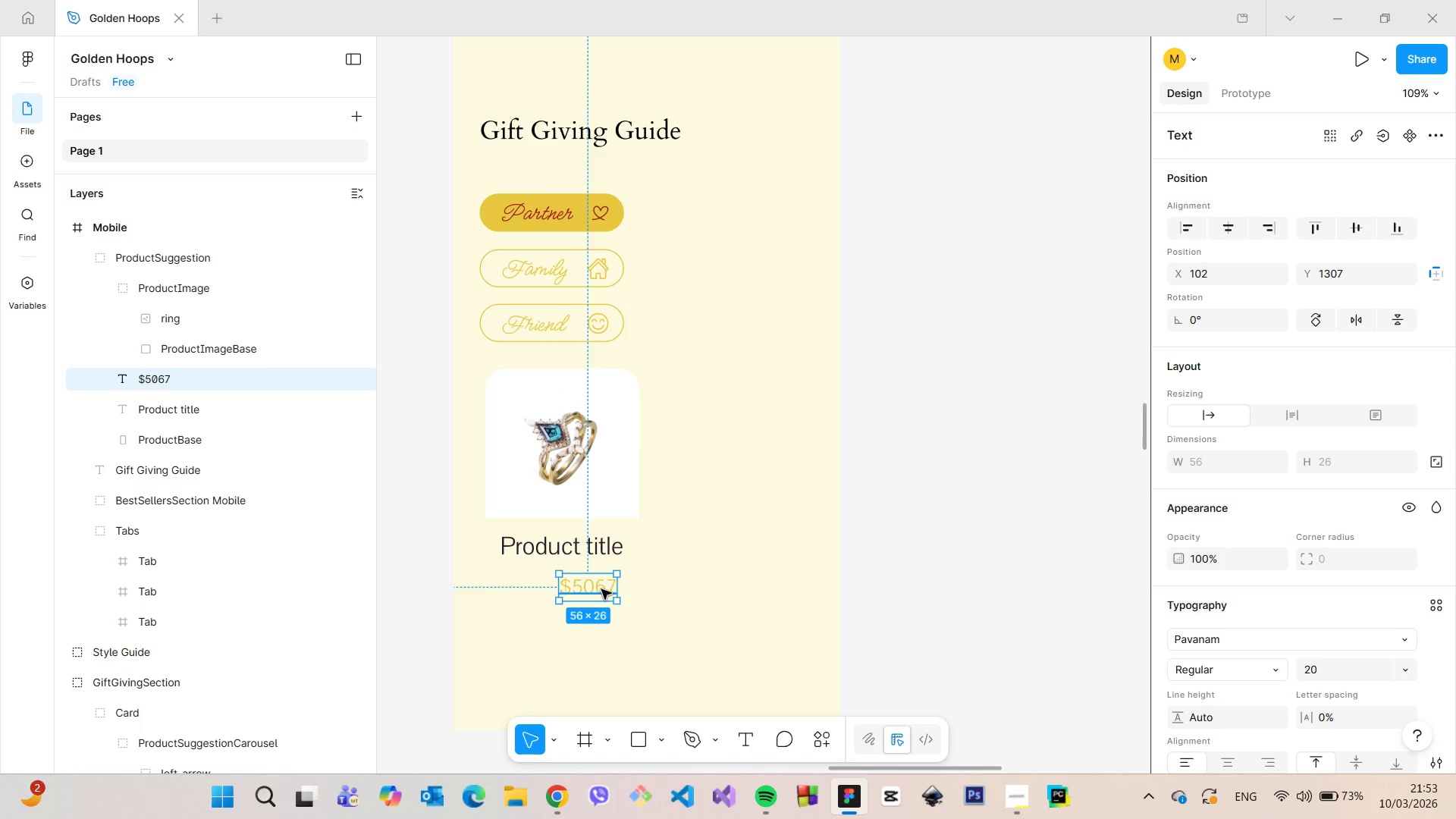 
left_click_drag(start_coordinate=[600, 590], to_coordinate=[574, 582])
 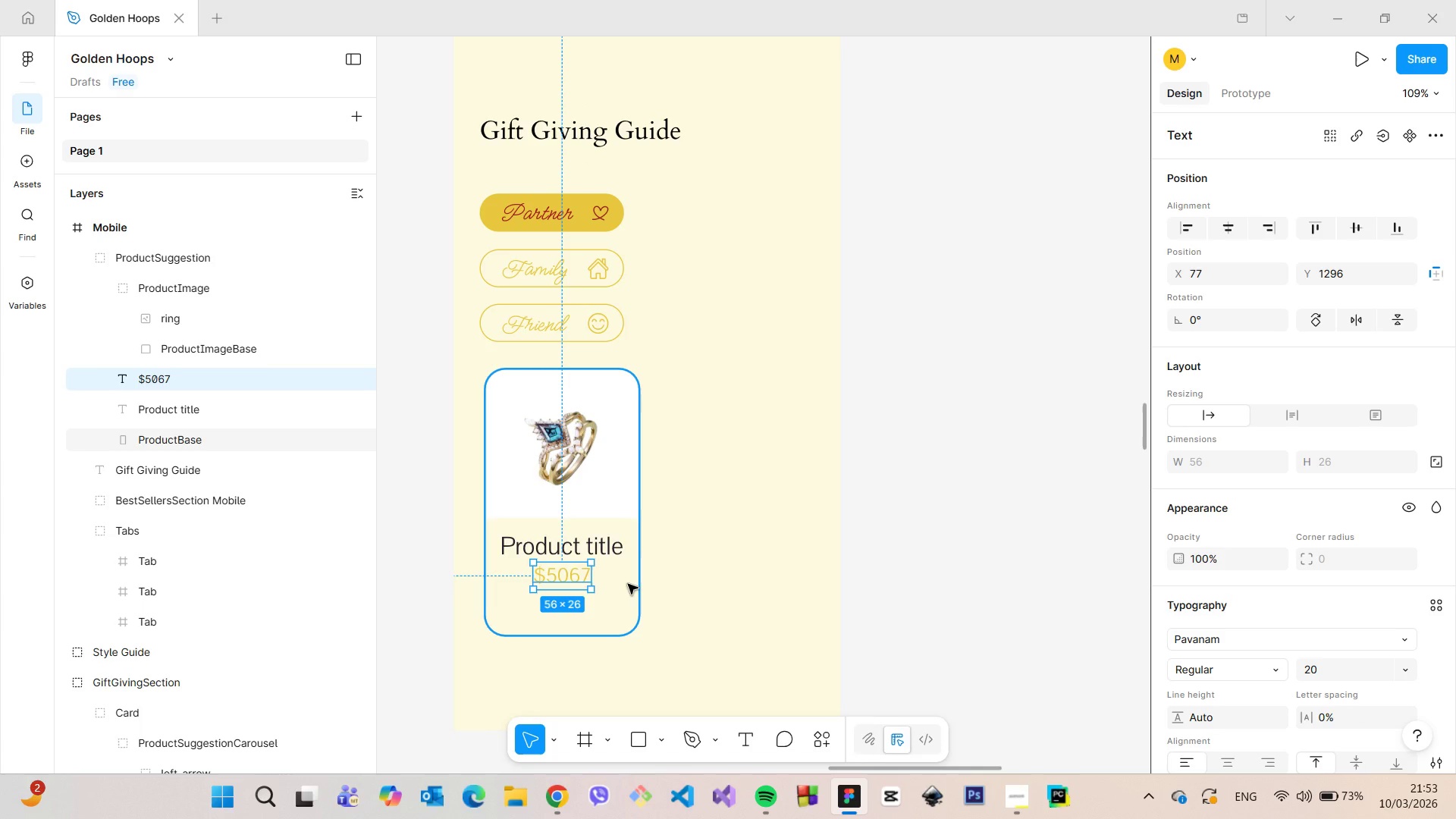 
hold_key(key=AltLeft, duration=0.75)
 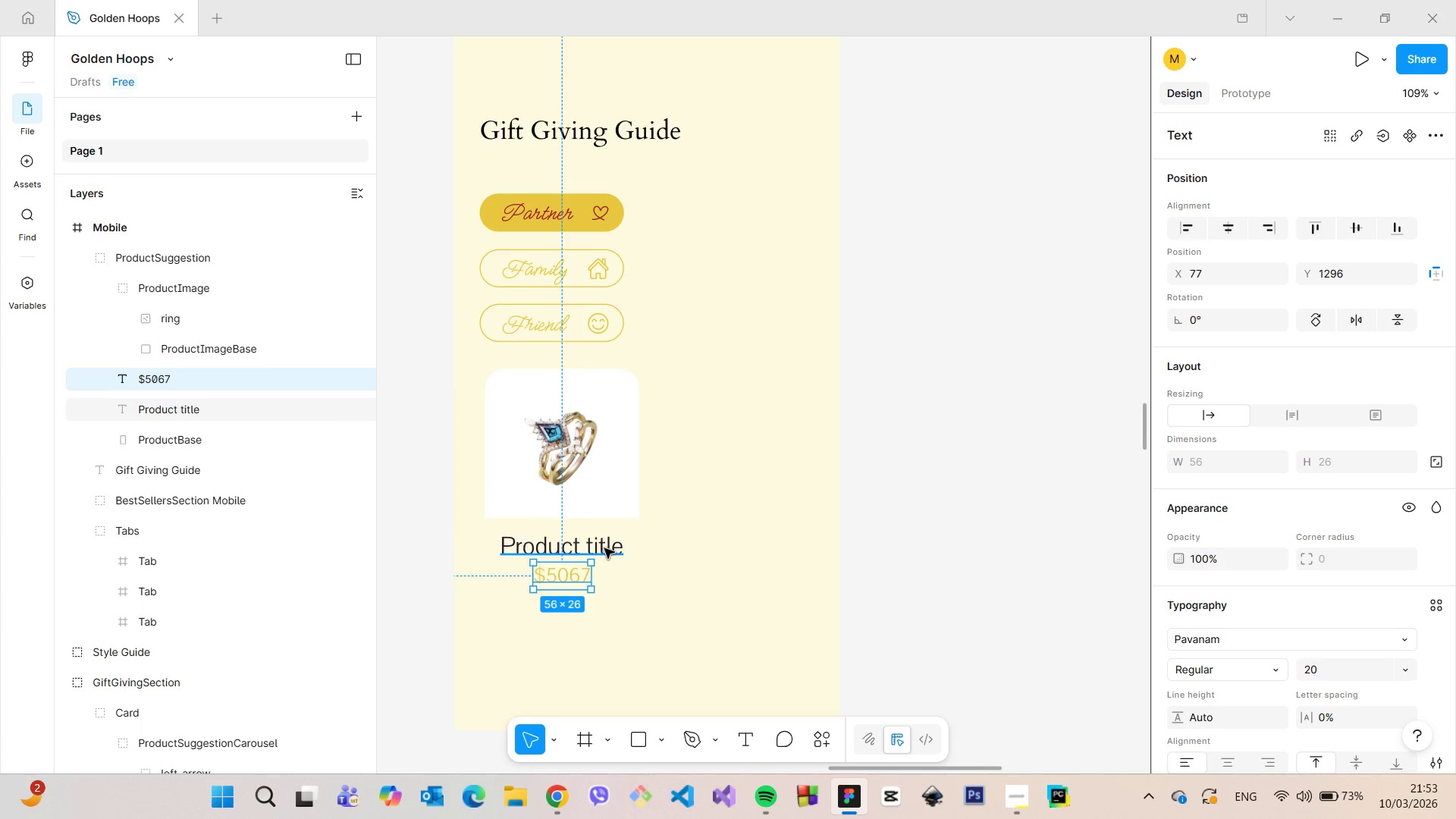 
left_click([604, 548])
 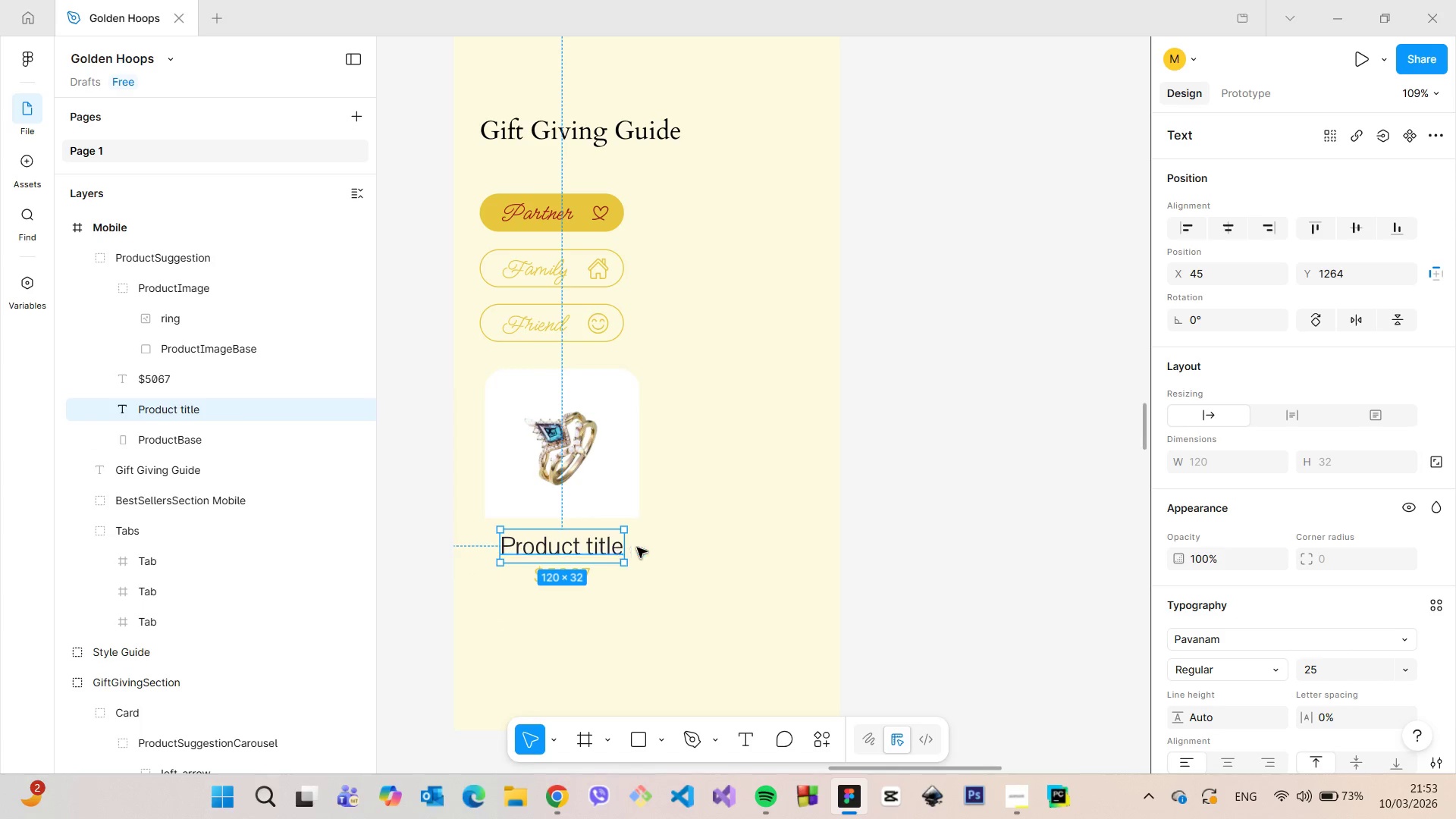 
hold_key(key=AltLeft, duration=0.66)
 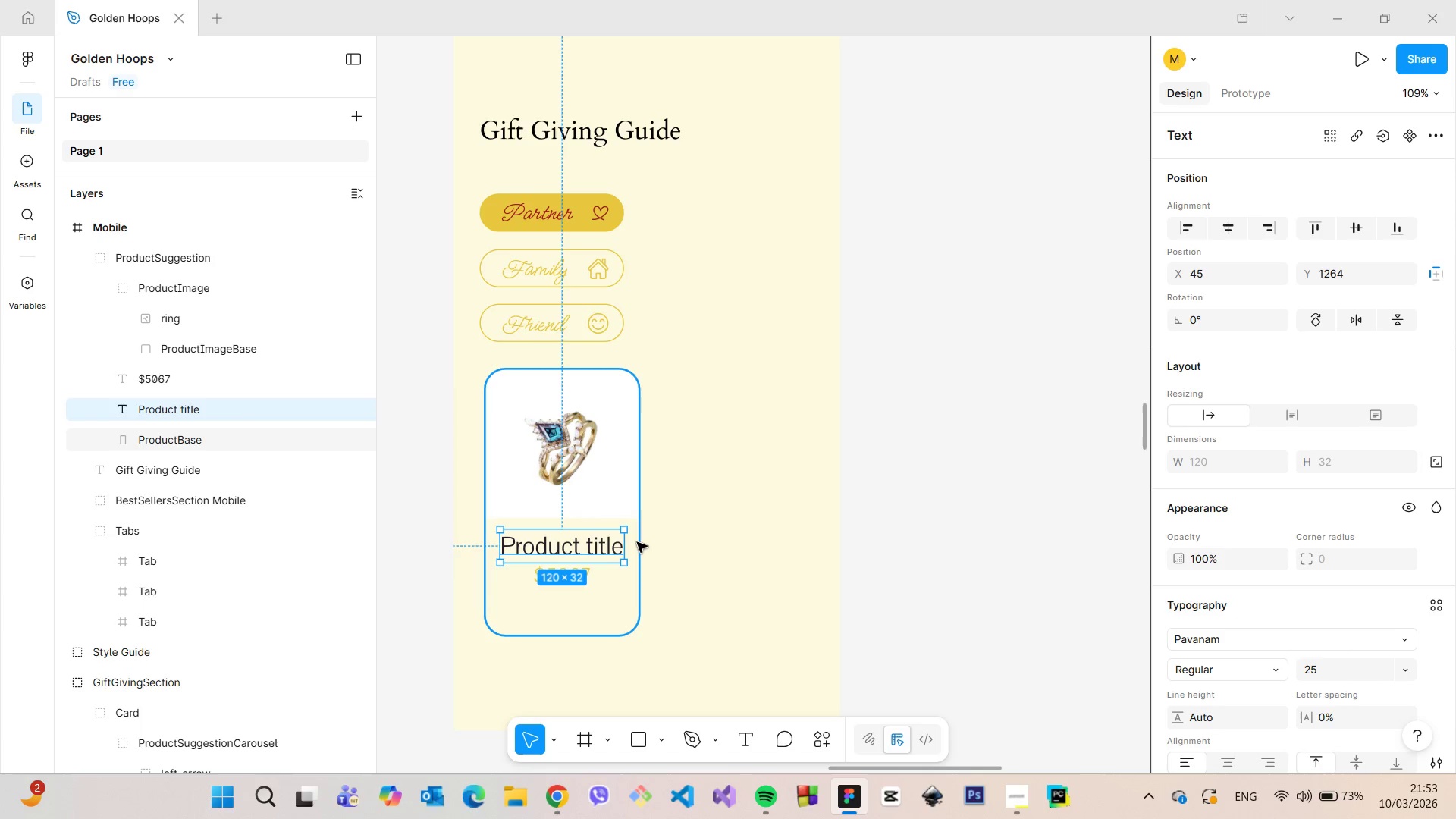 
left_click([637, 542])
 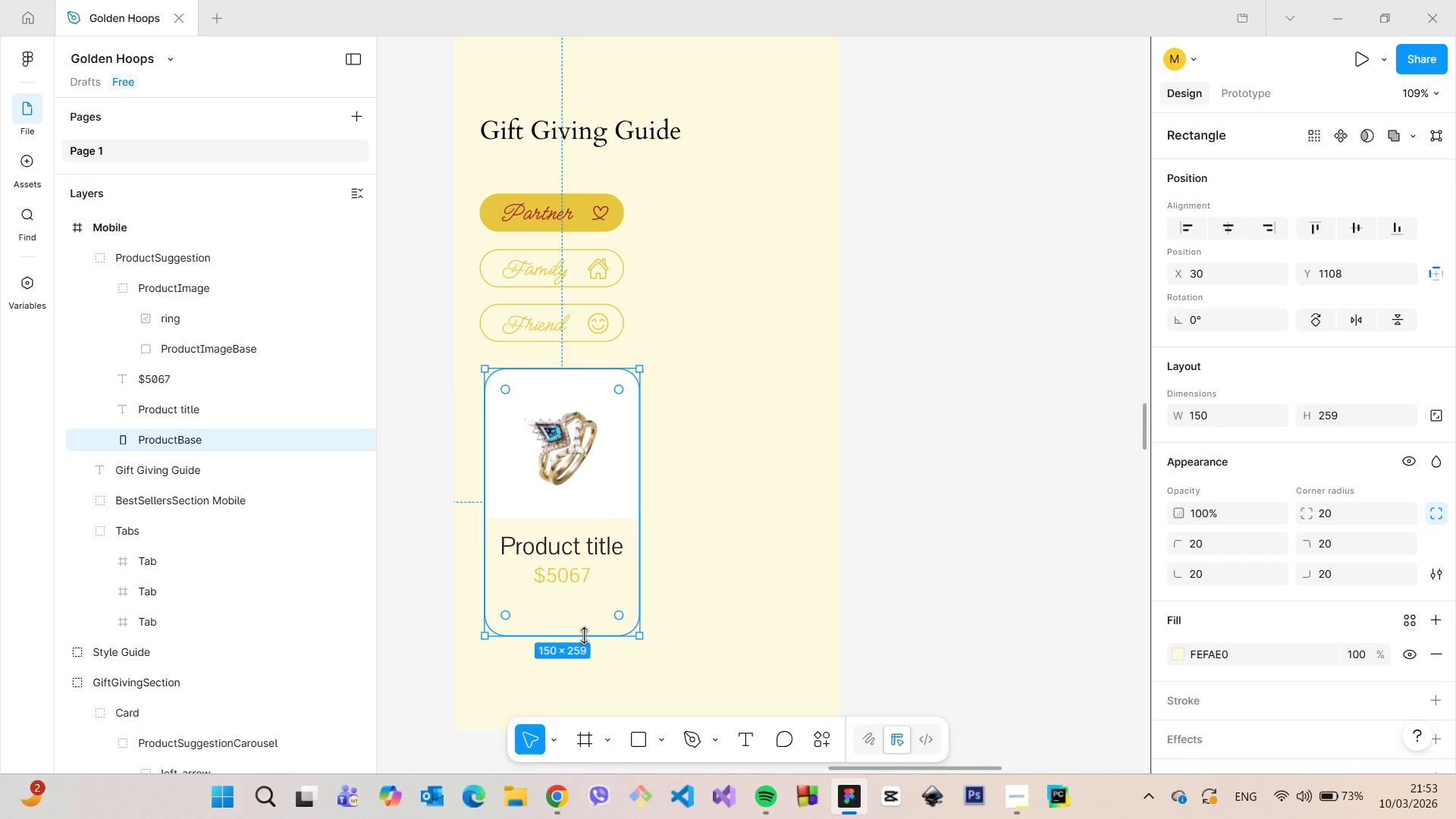 
left_click_drag(start_coordinate=[584, 635], to_coordinate=[588, 608])
 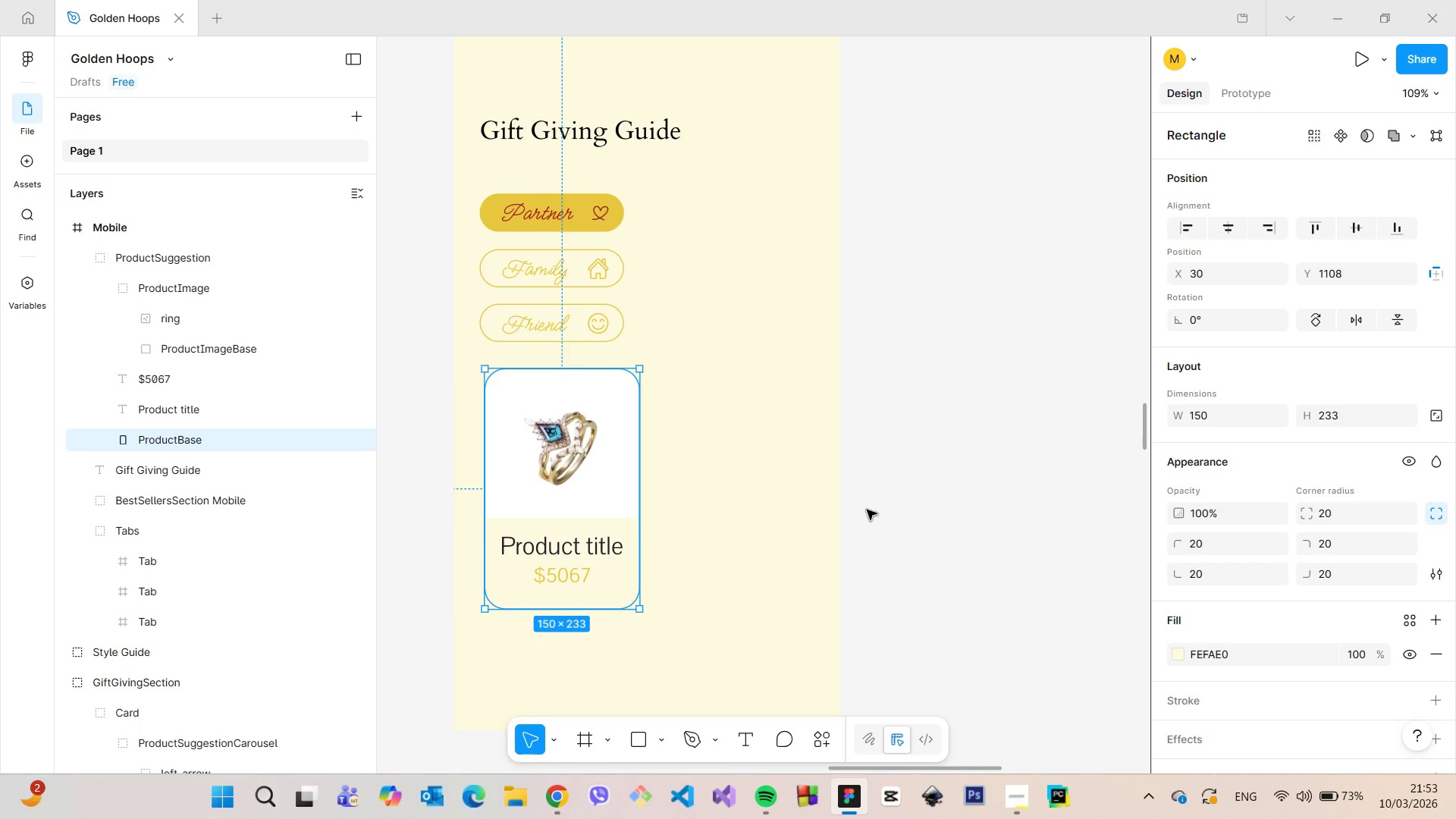 
left_click([874, 507])
 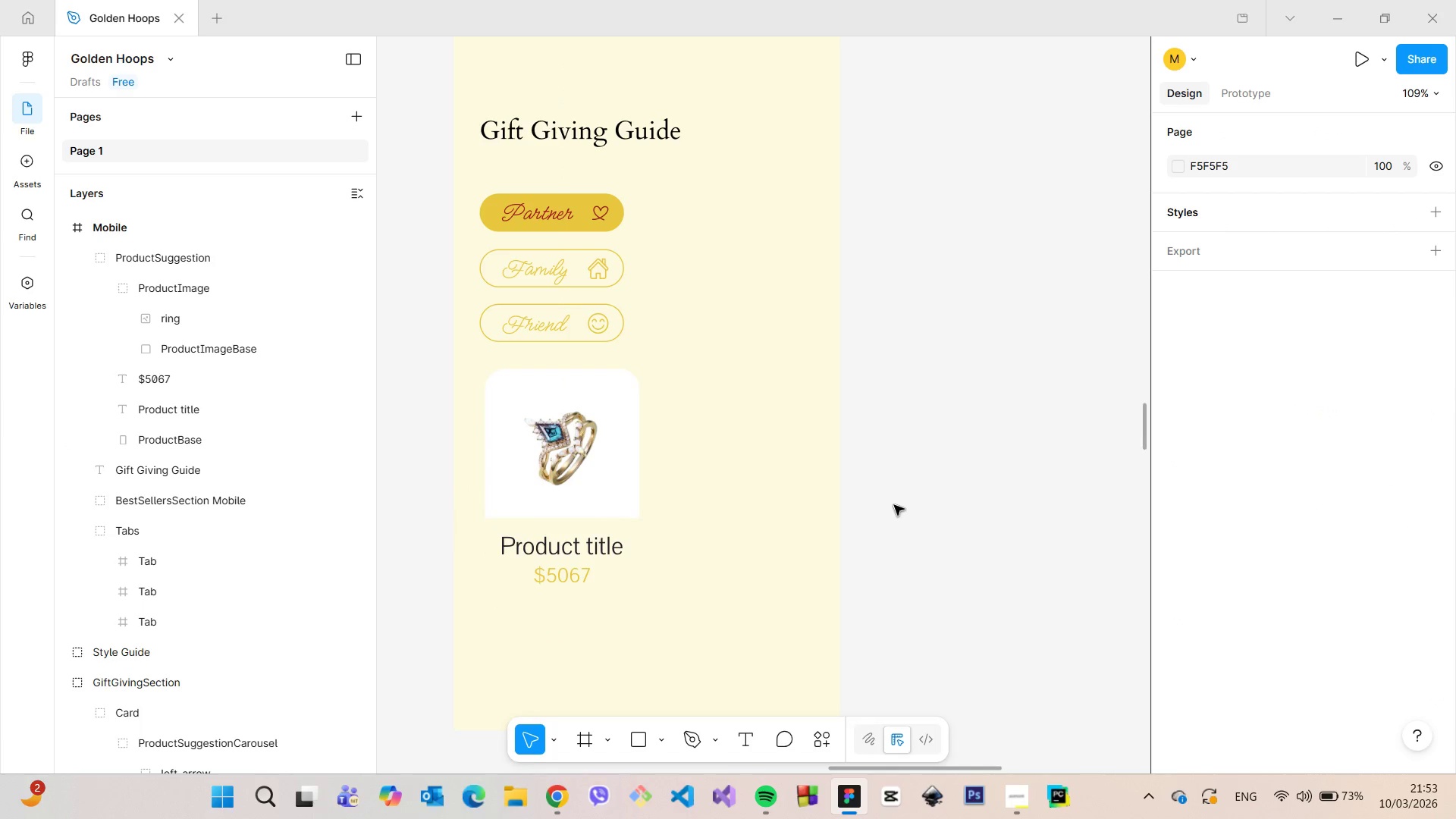 
scroll: coordinate [899, 519], scroll_direction: down, amount: 12.0
 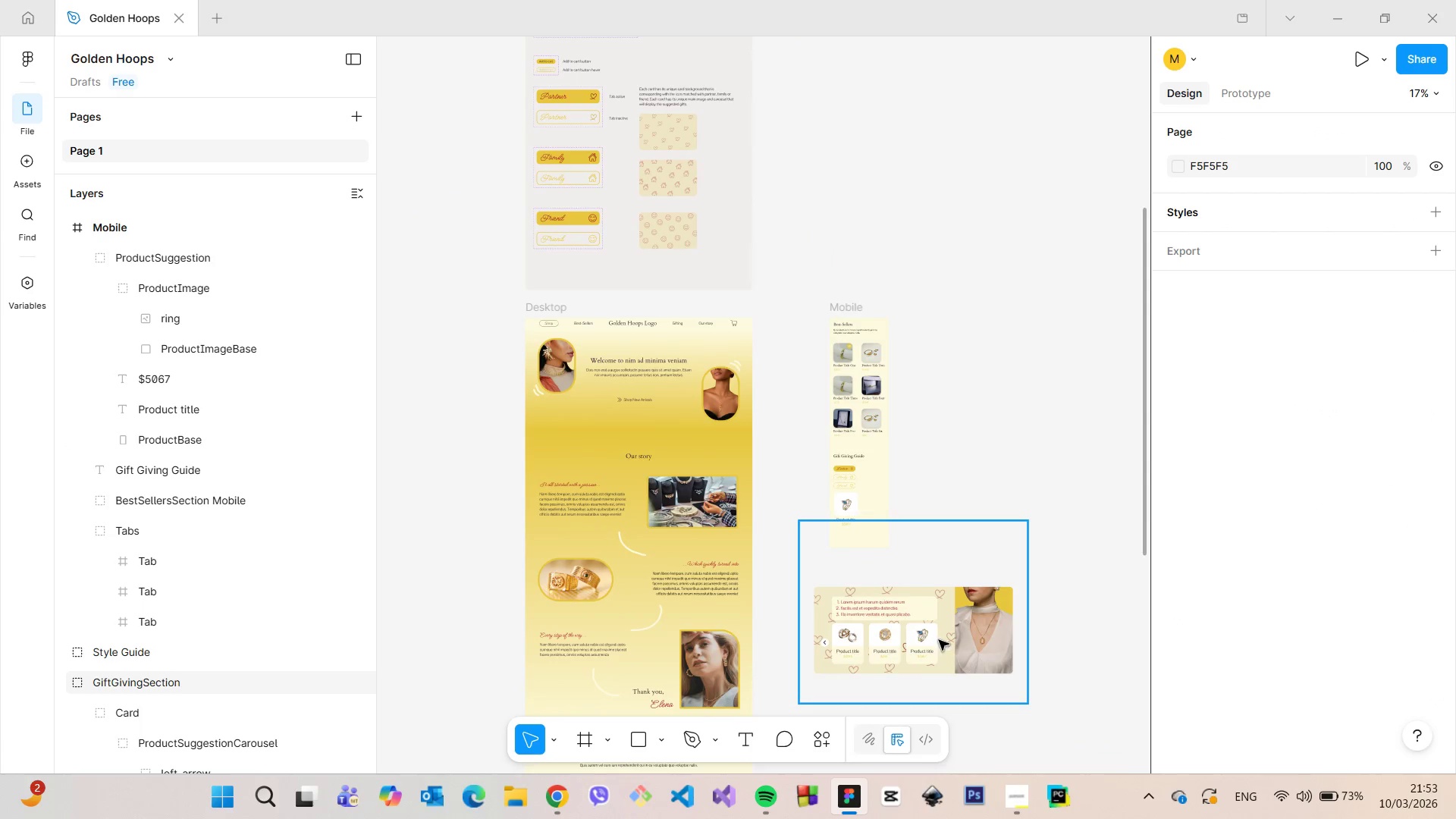 
double_click([944, 645])
 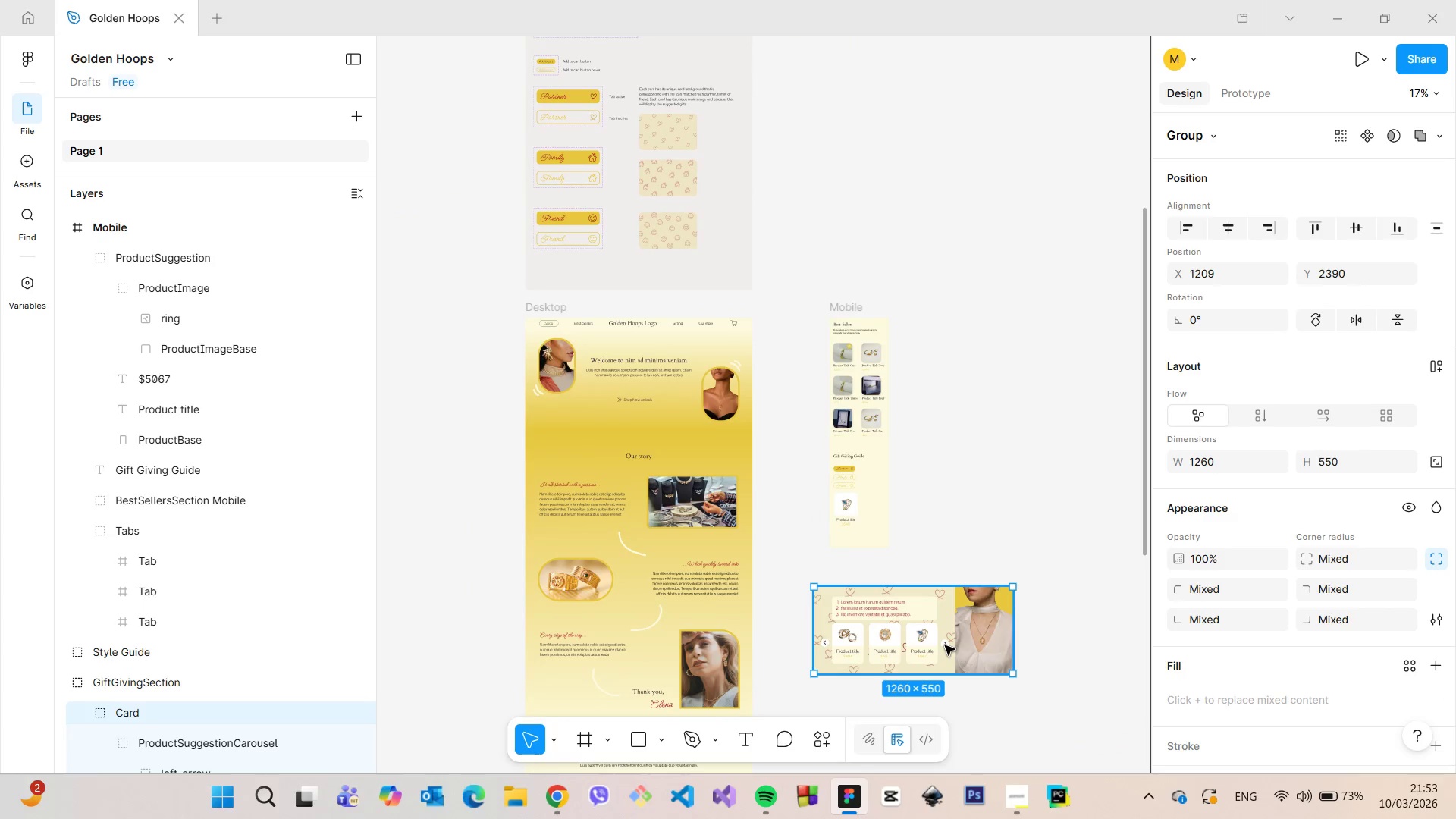 
double_click([945, 645])
 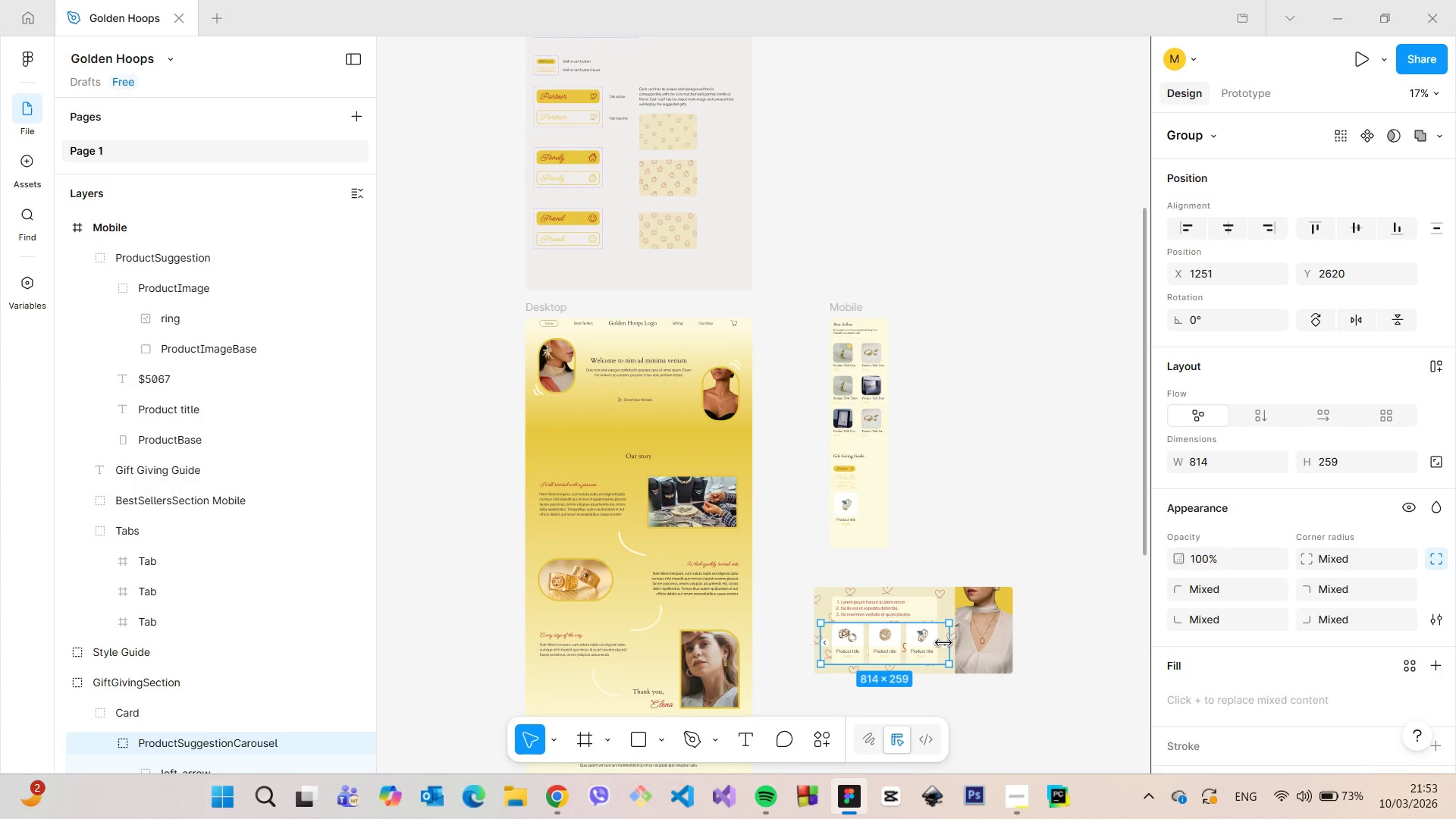 
left_click([943, 643])
 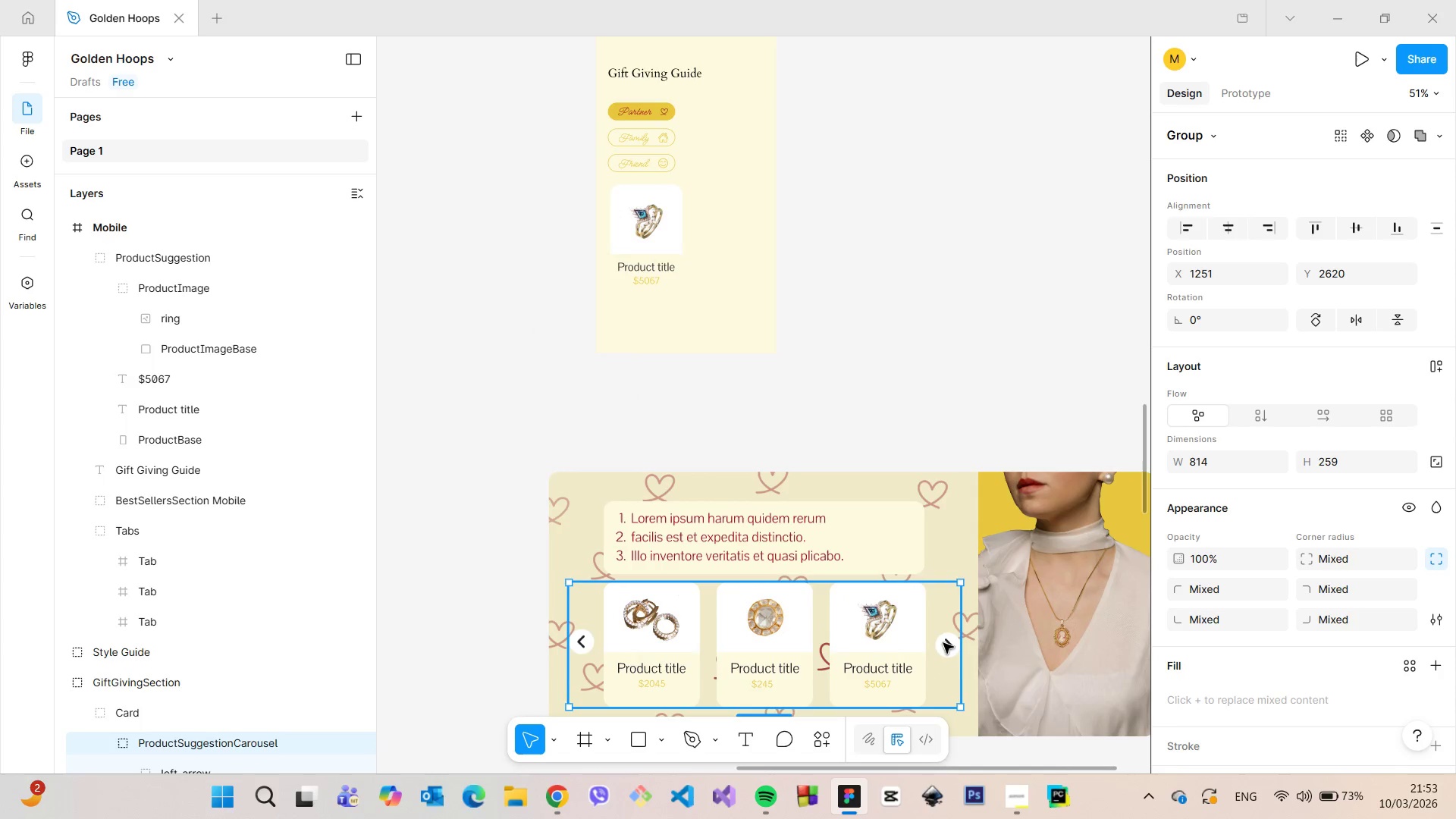 
scroll: coordinate [943, 643], scroll_direction: up, amount: 8.0
 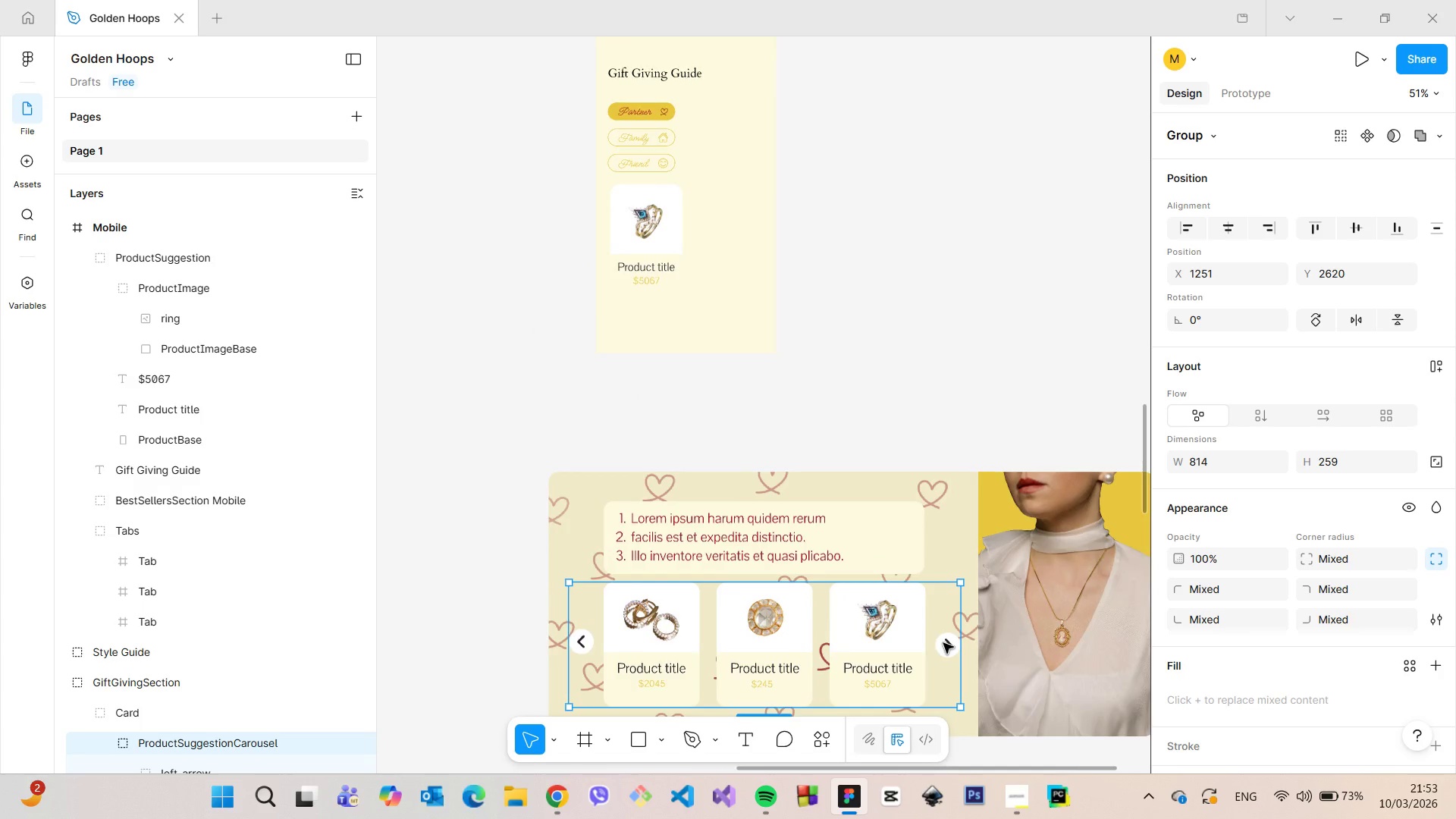 
double_click([943, 643])
 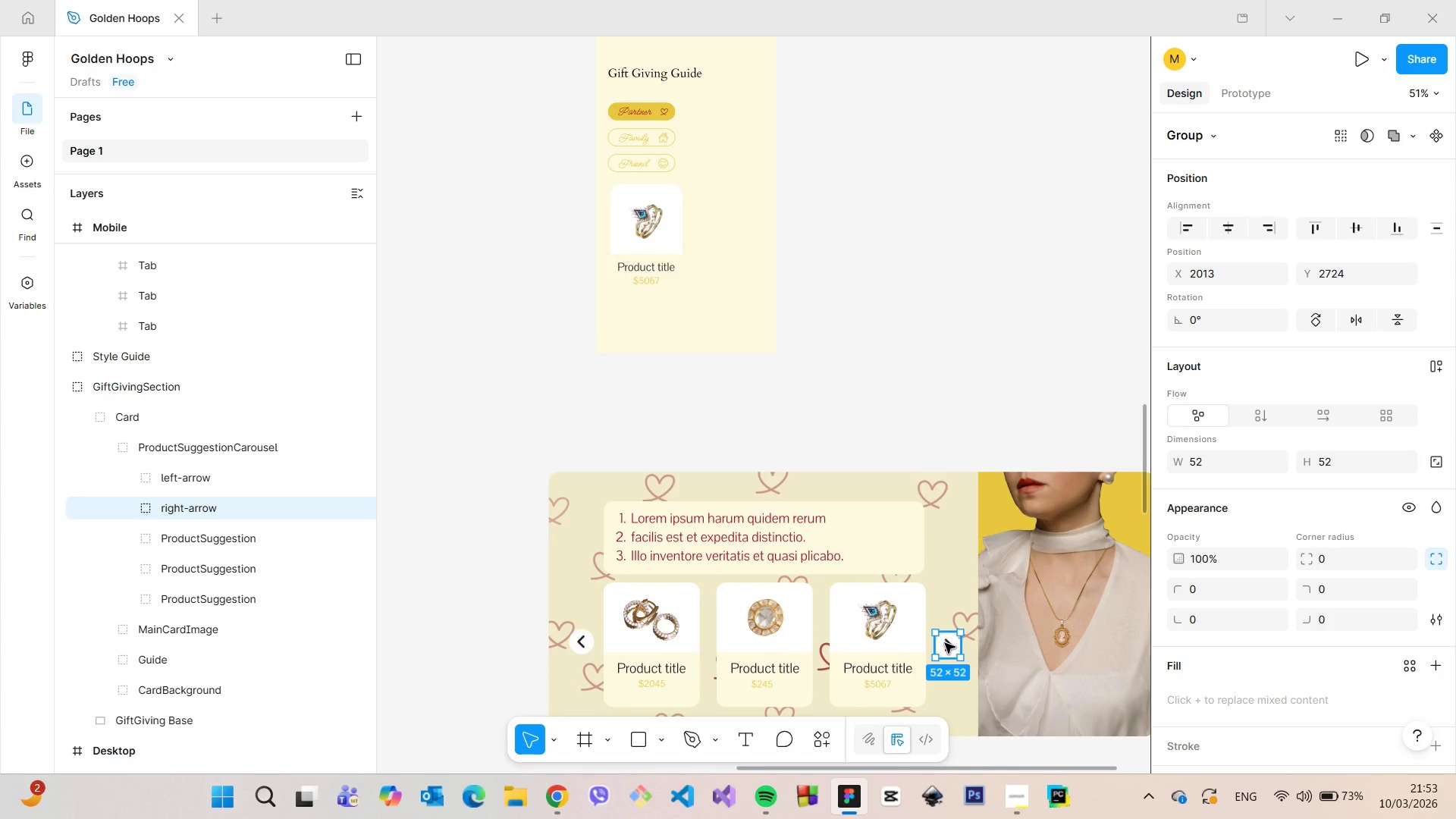 
hold_key(key=AltLeft, duration=1.51)
left_click_drag(start_coordinate=[945, 643], to_coordinate=[700, 231])
 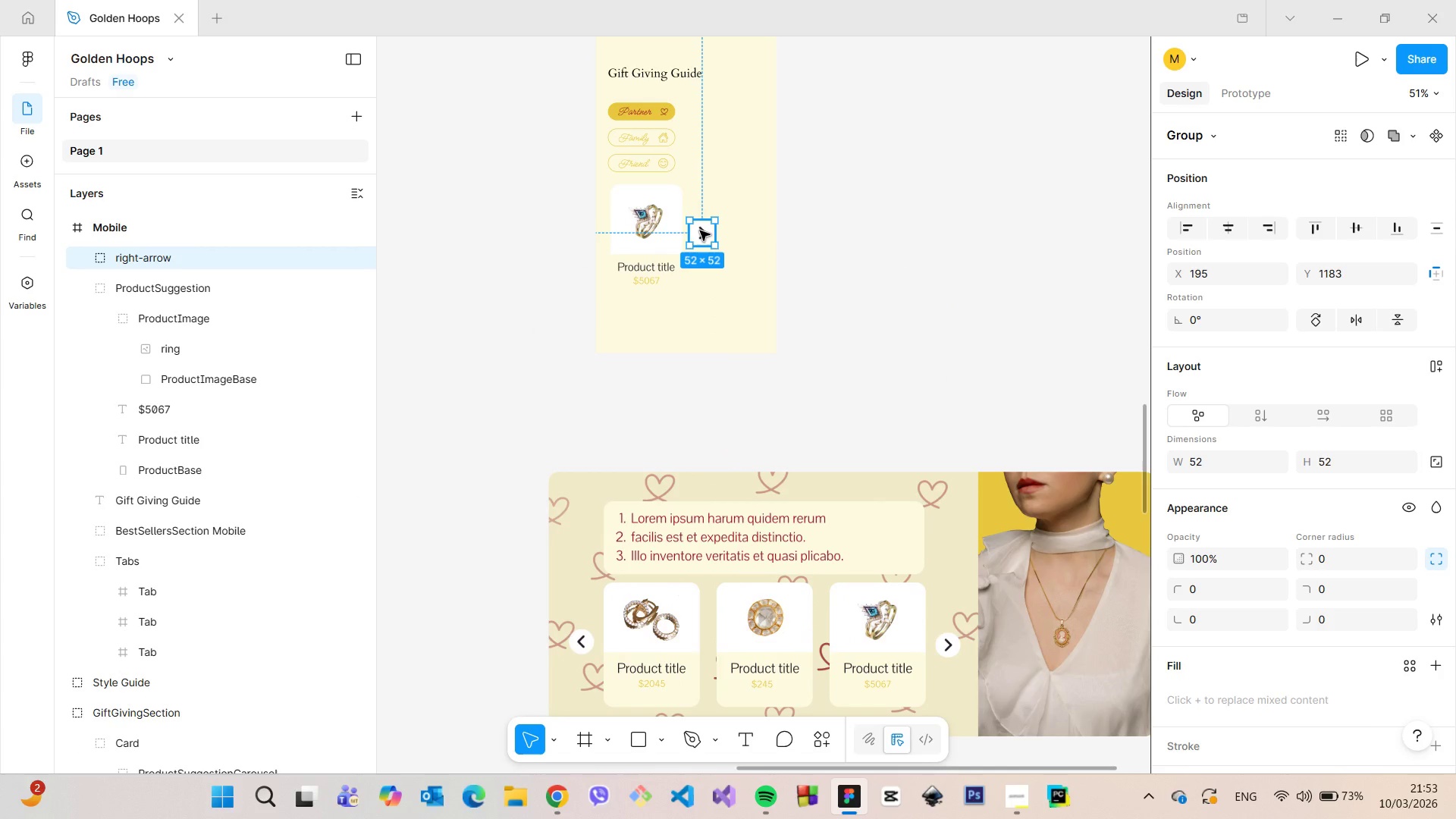 
hold_key(key=AltLeft, duration=1.33)
 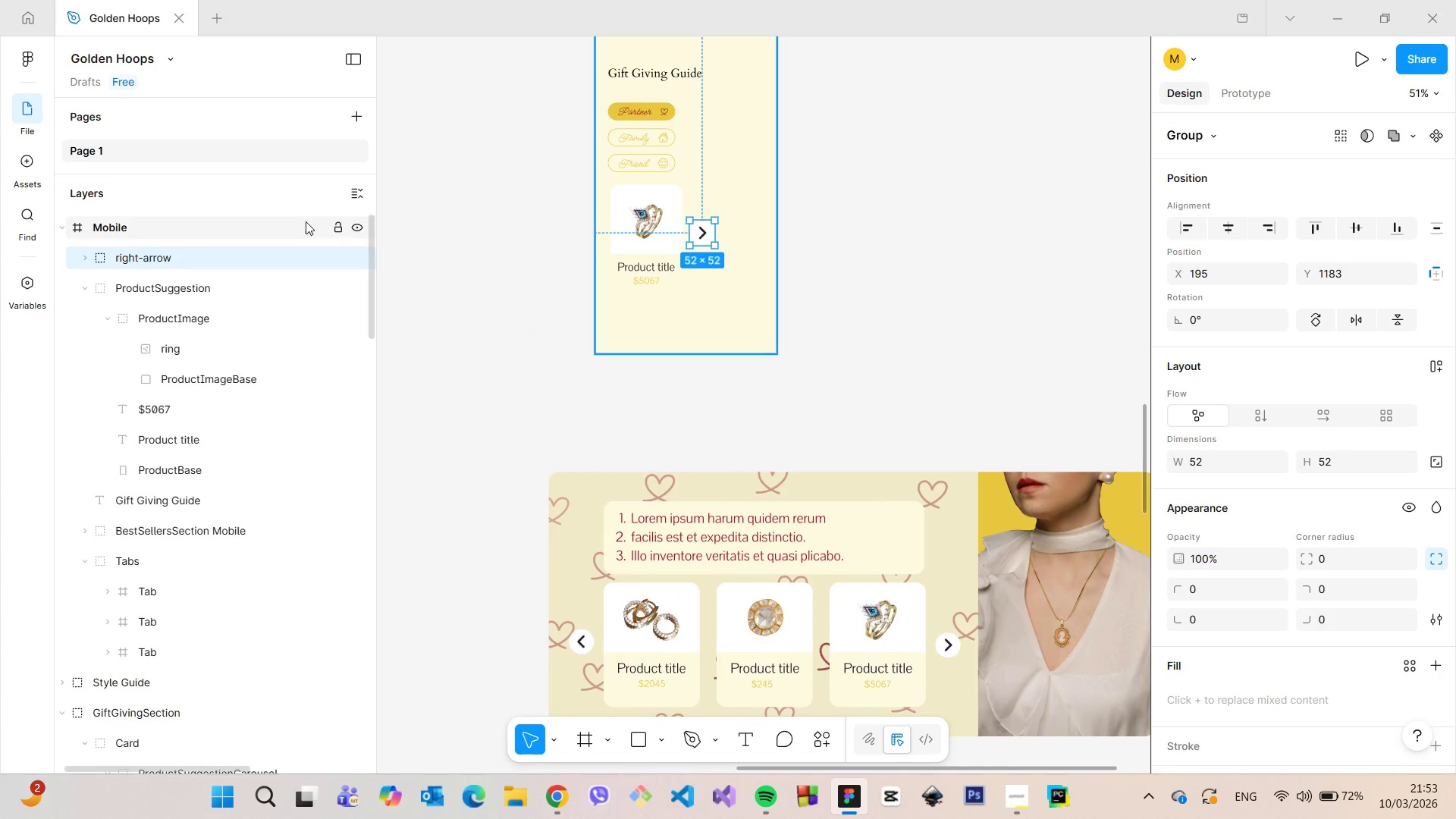 
left_click([88, 255])
 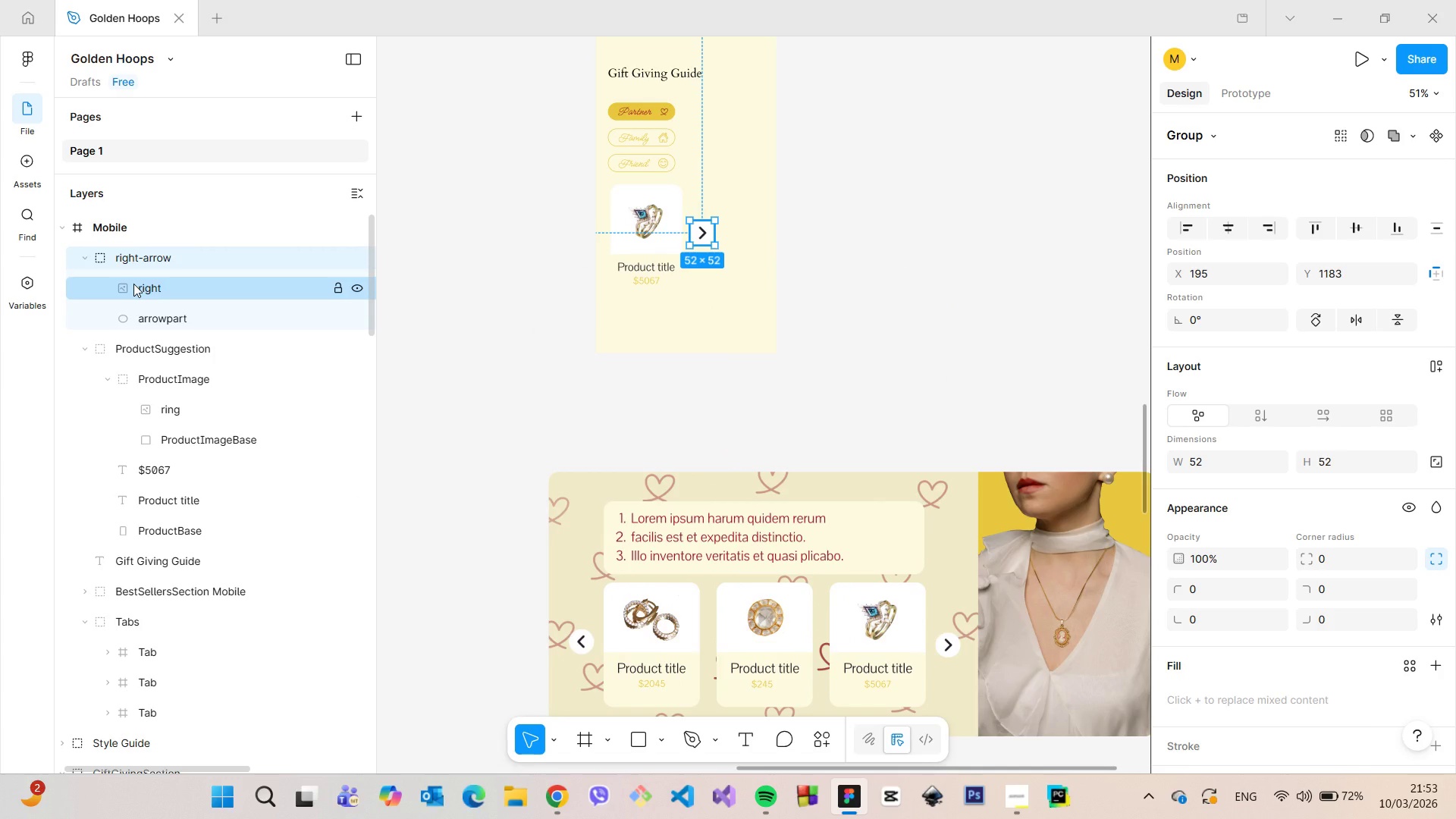 
left_click([133, 284])
 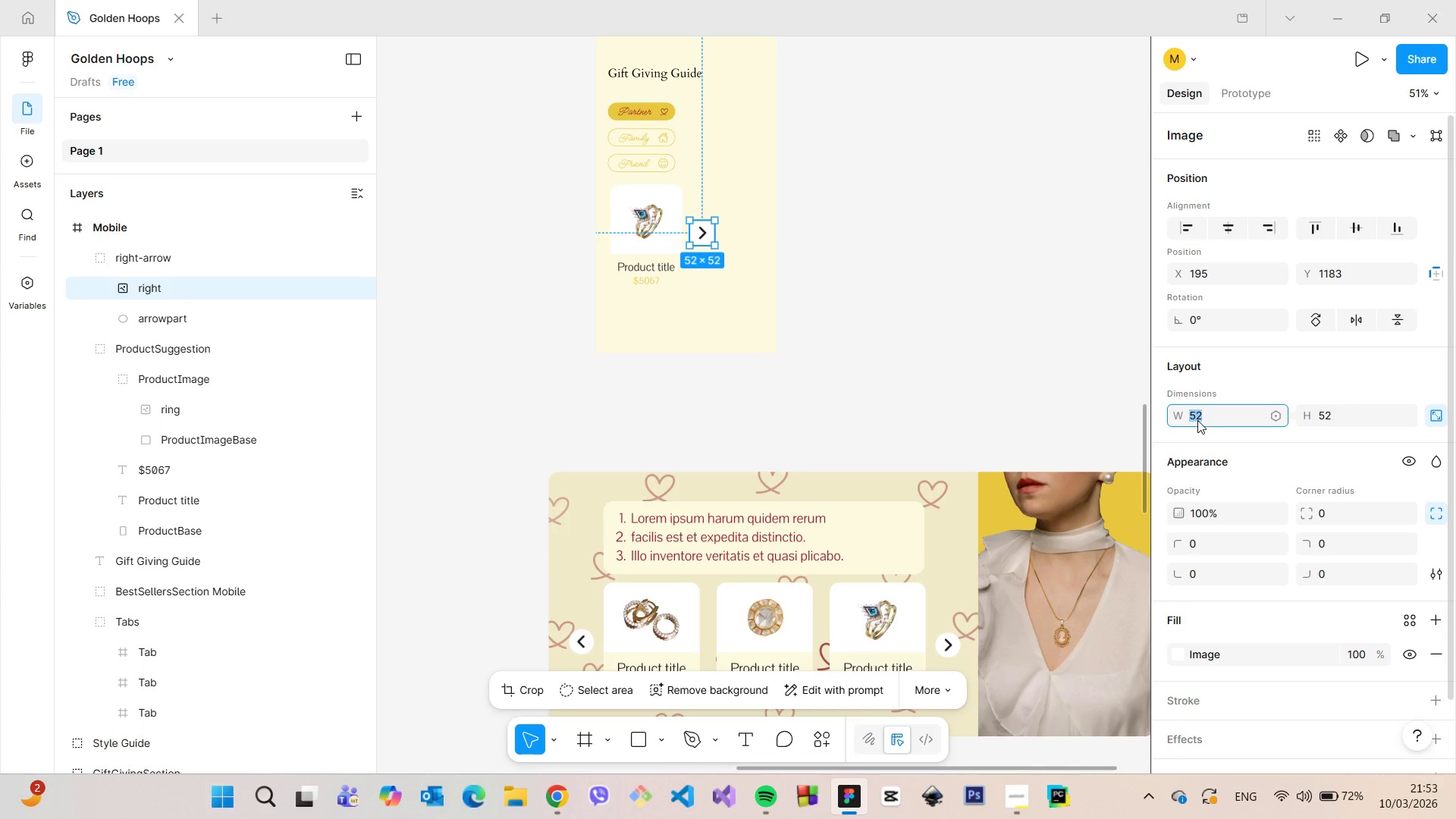 
type(30)
 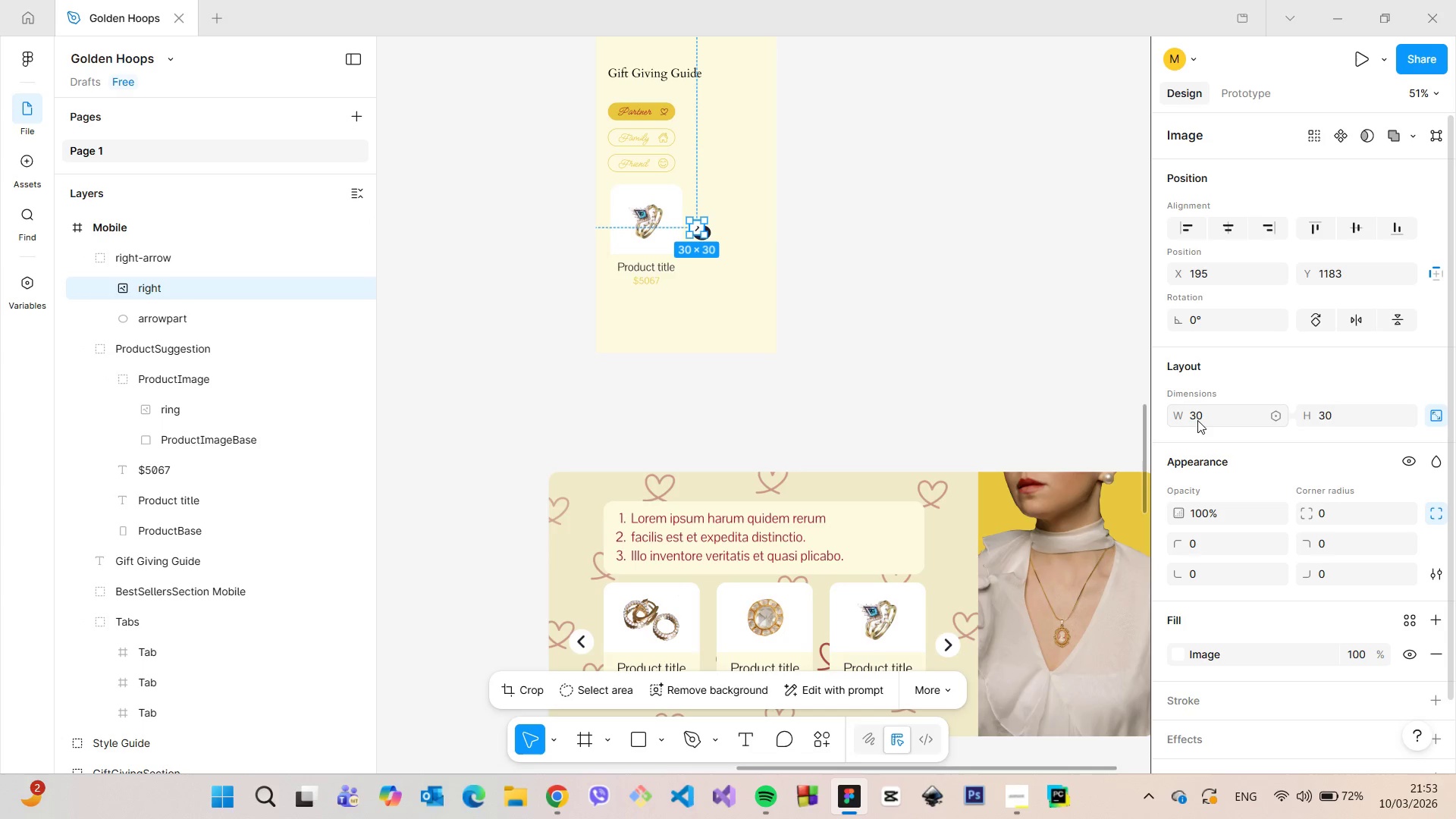 
key(Enter)
 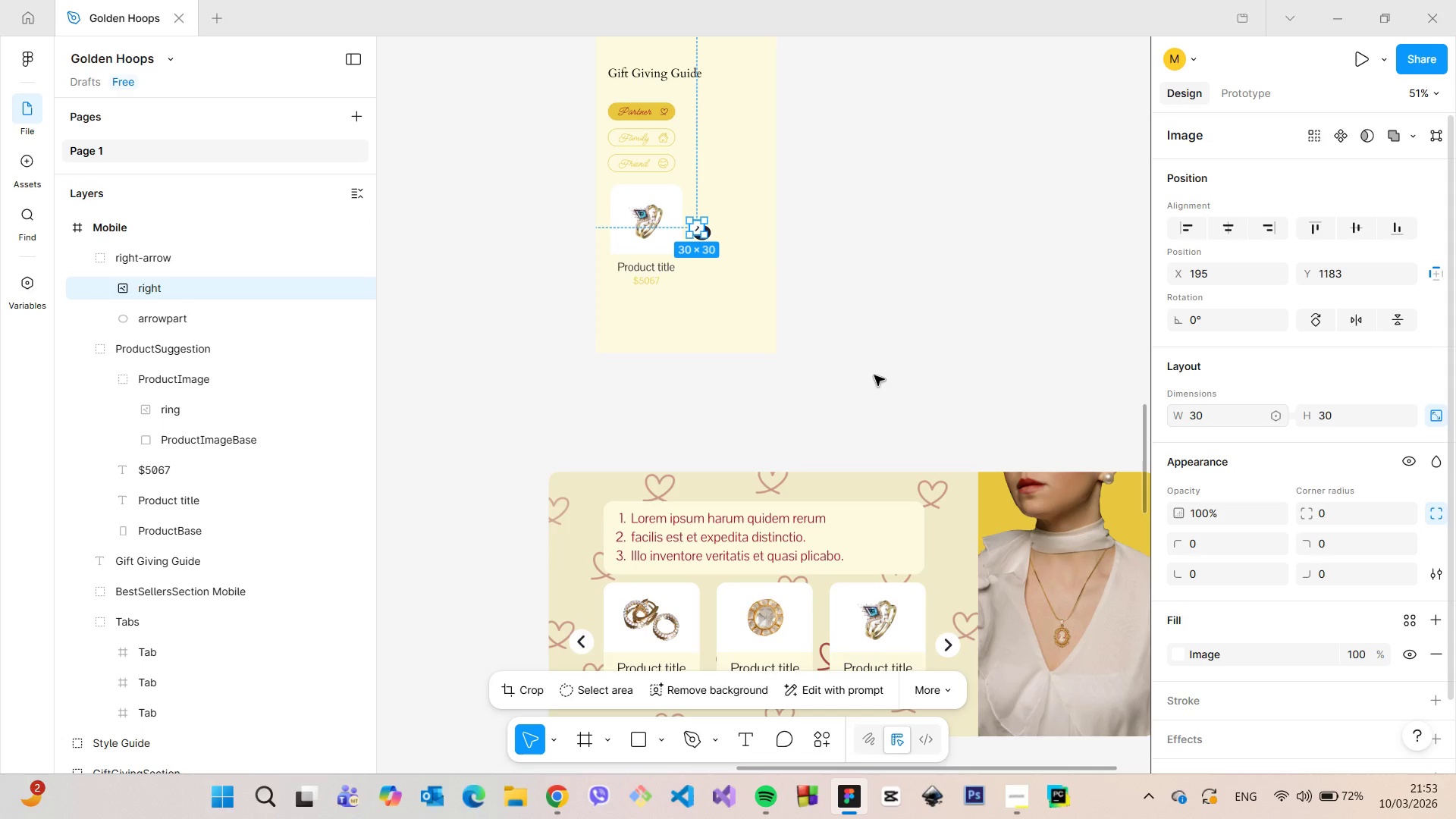 
scroll: coordinate [690, 190], scroll_direction: up, amount: 9.0
 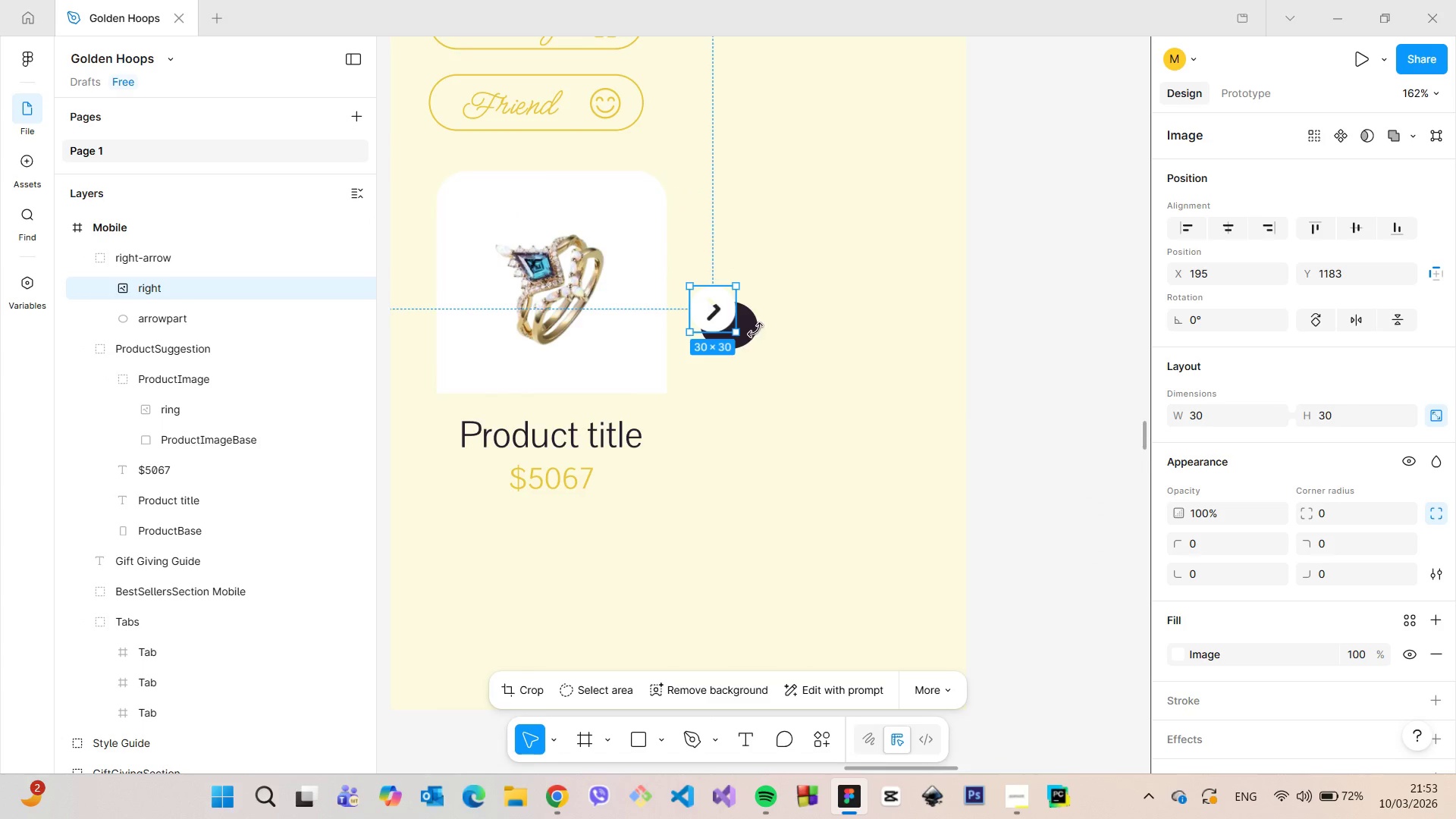 
left_click([757, 330])
 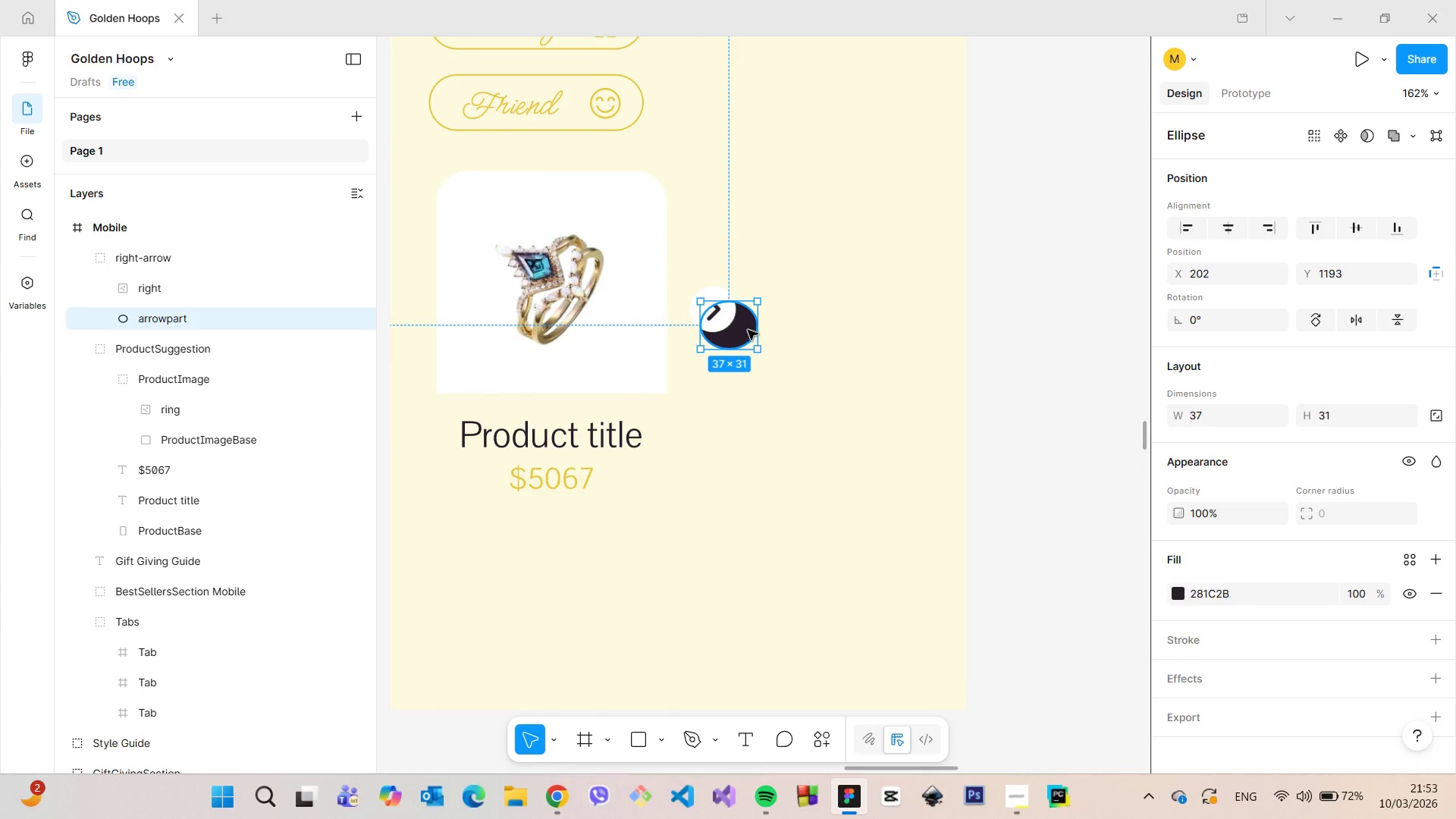 
left_click_drag(start_coordinate=[746, 330], to_coordinate=[735, 316])
 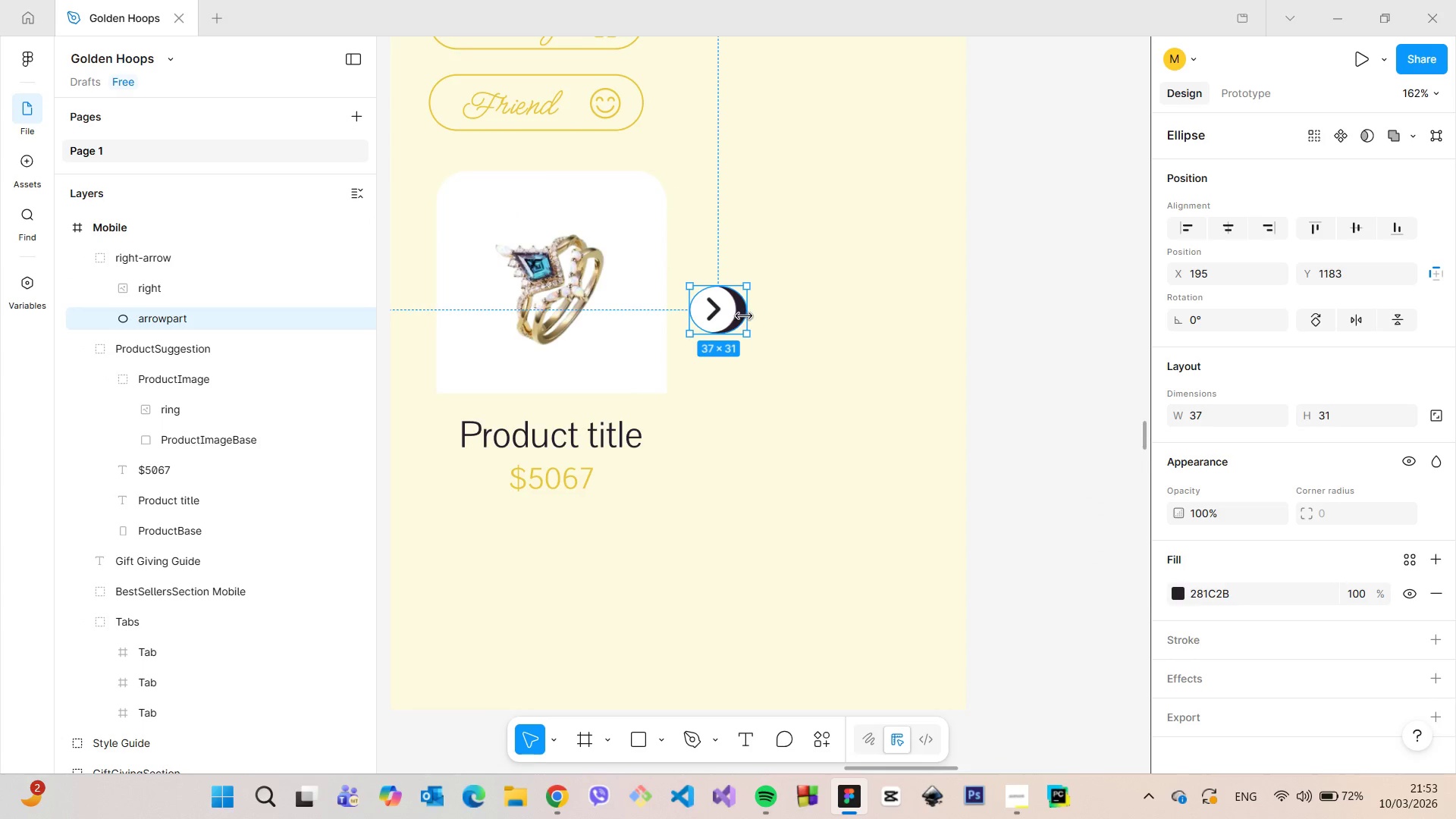 
left_click_drag(start_coordinate=[745, 316], to_coordinate=[731, 314])
 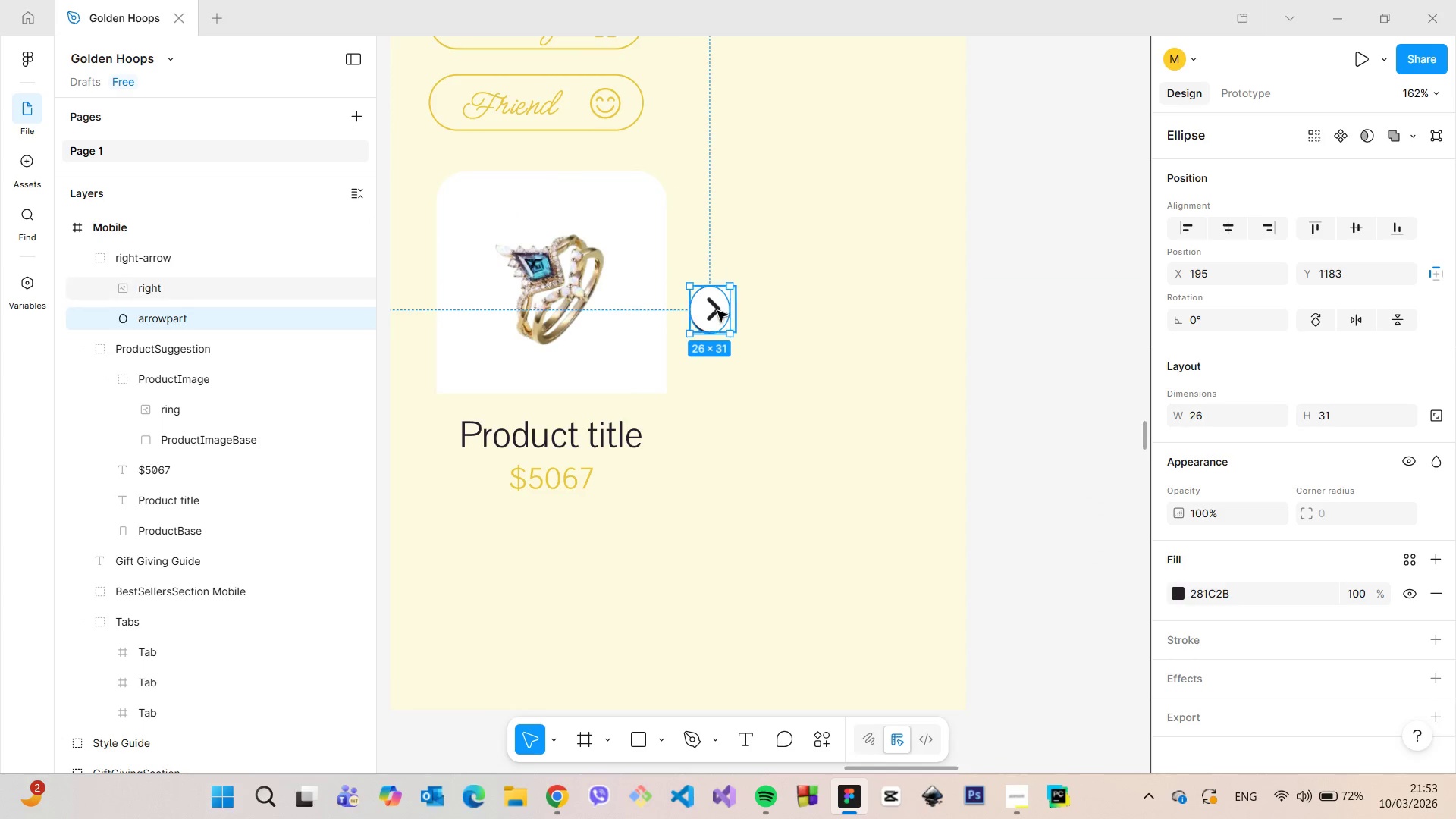 
scroll: coordinate [717, 311], scroll_direction: up, amount: 6.0
 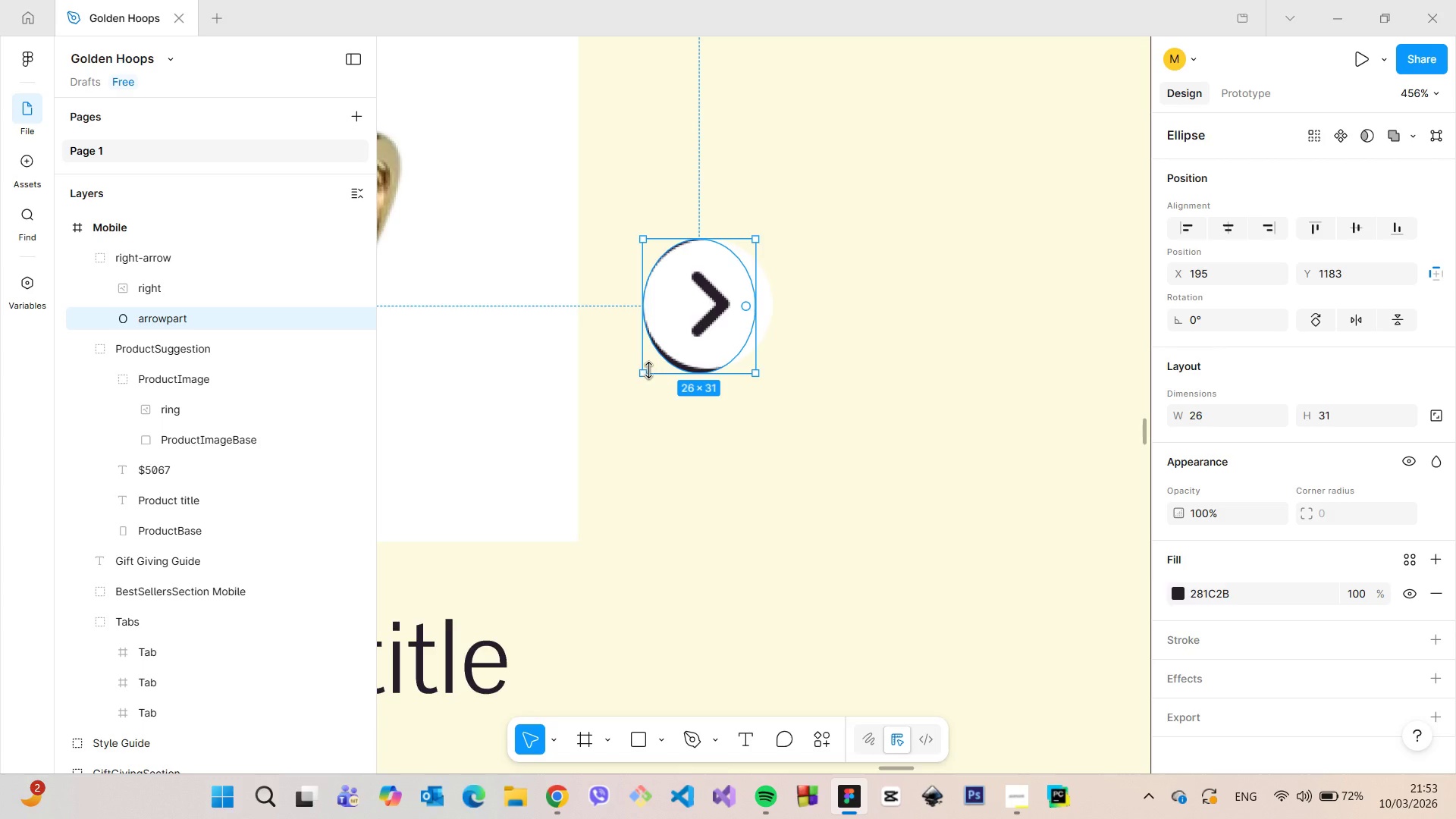 
left_click_drag(start_coordinate=[642, 370], to_coordinate=[660, 352])
 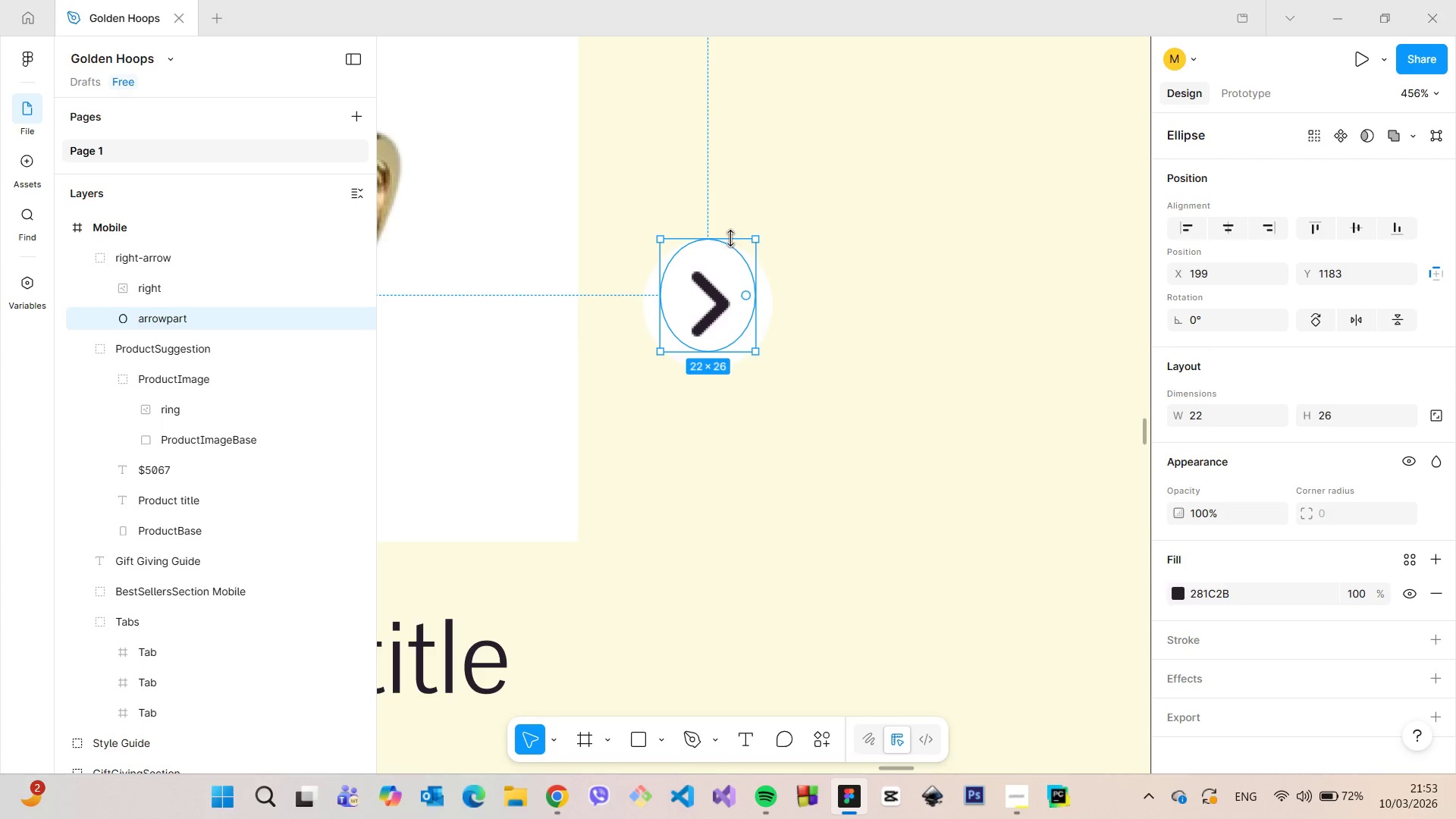 
left_click_drag(start_coordinate=[730, 238], to_coordinate=[722, 252])
 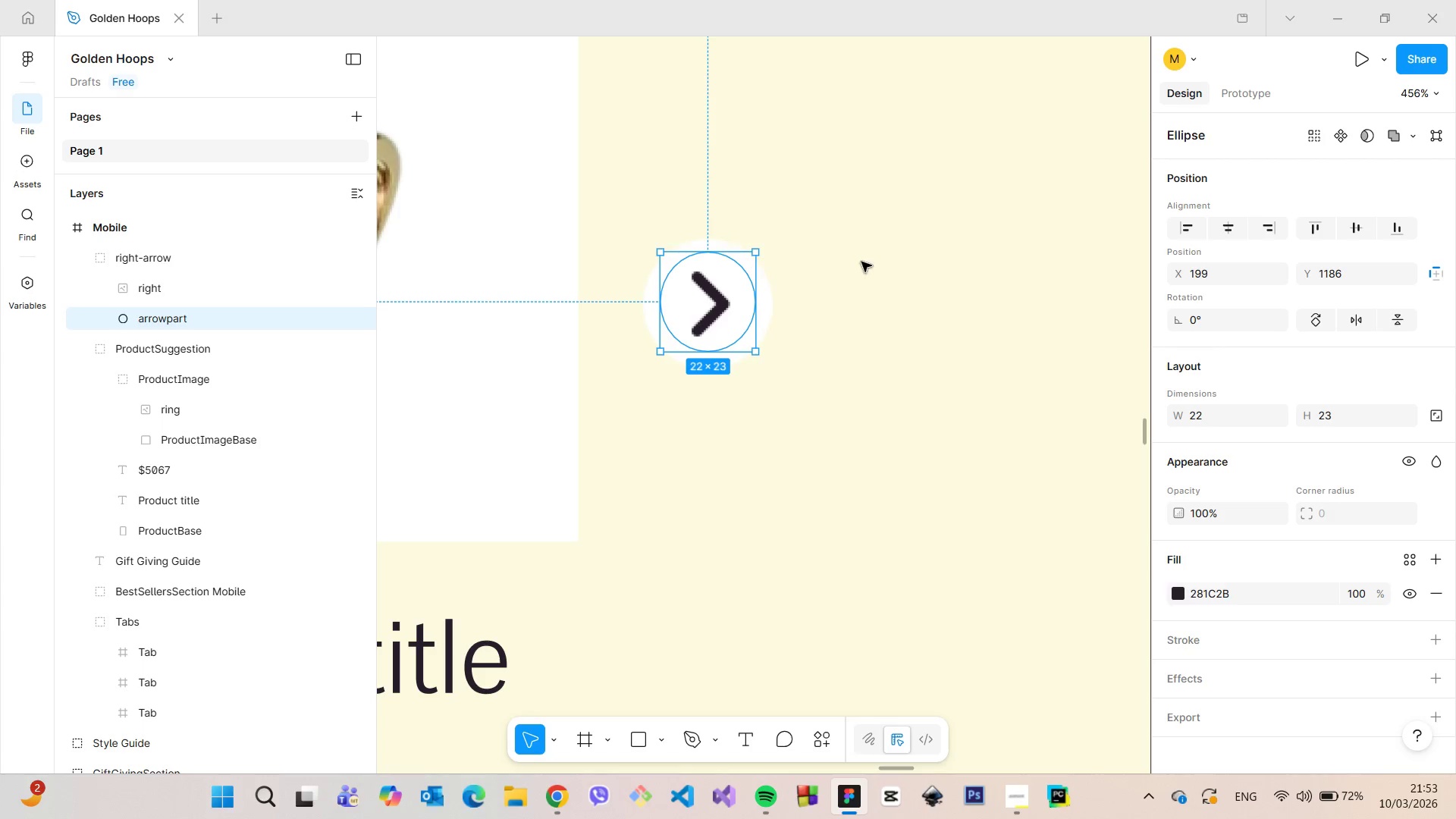 
left_click([861, 262])
 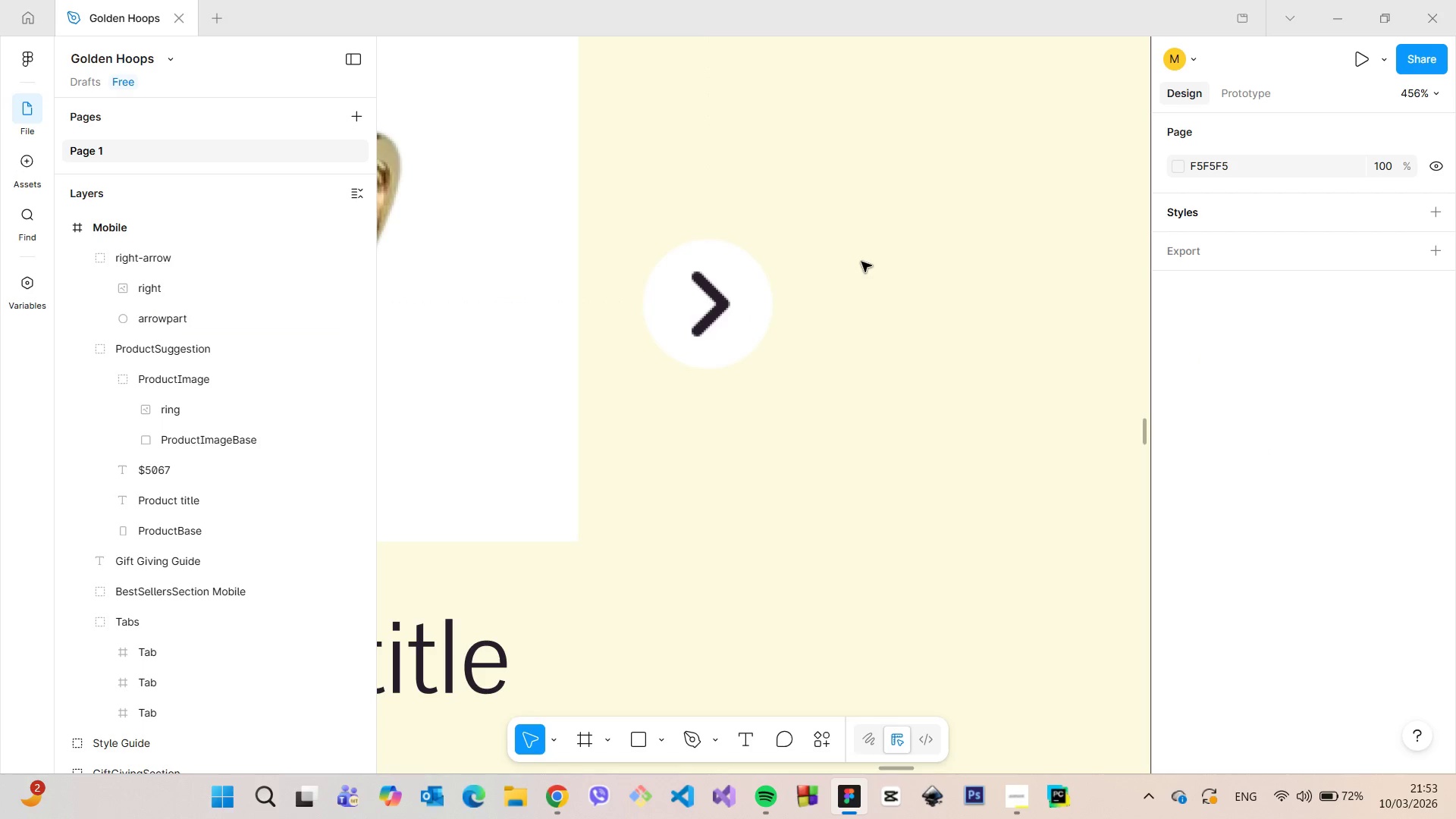 
scroll: coordinate [861, 262], scroll_direction: down, amount: 6.0
 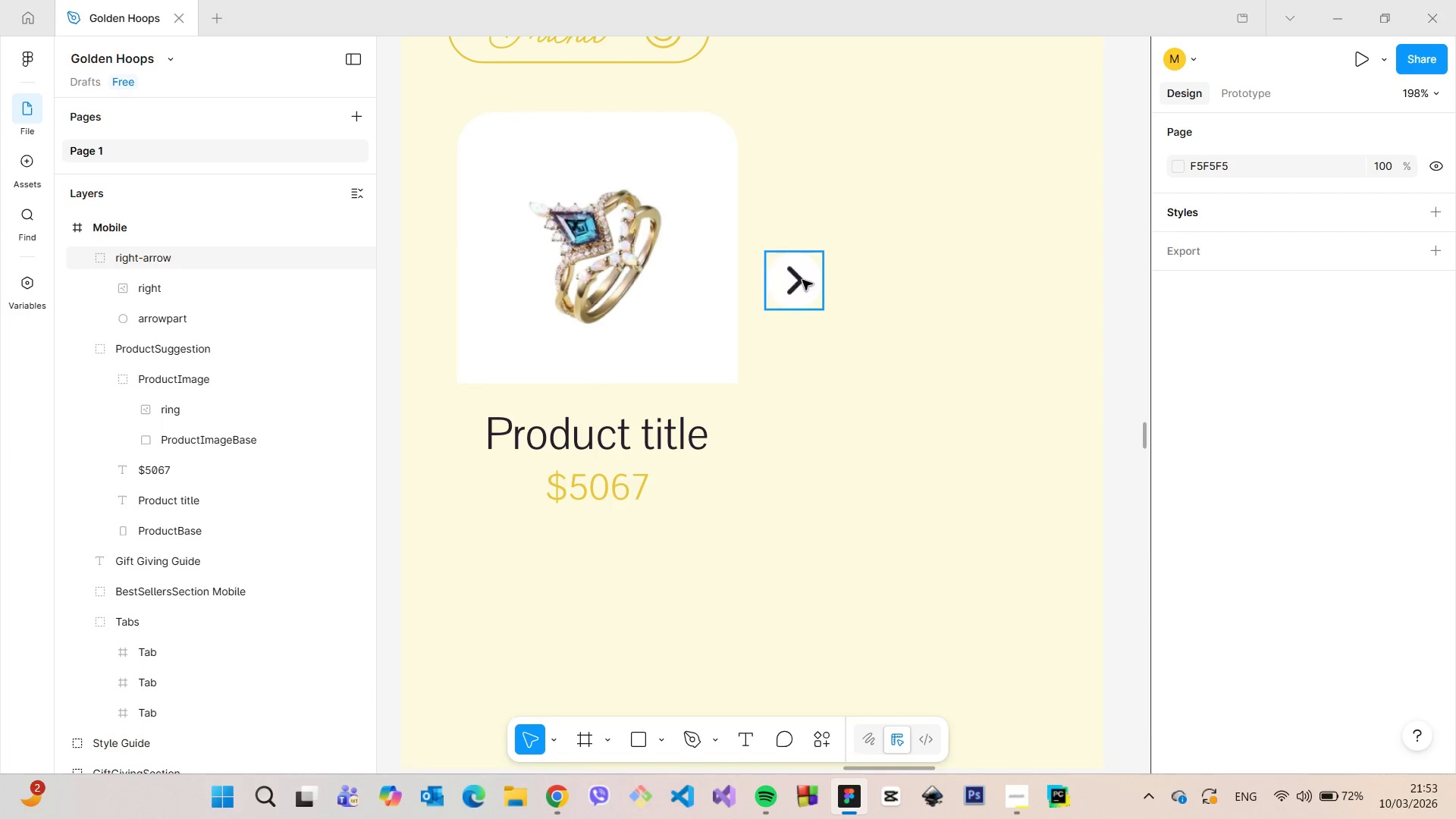 
left_click([802, 280])
 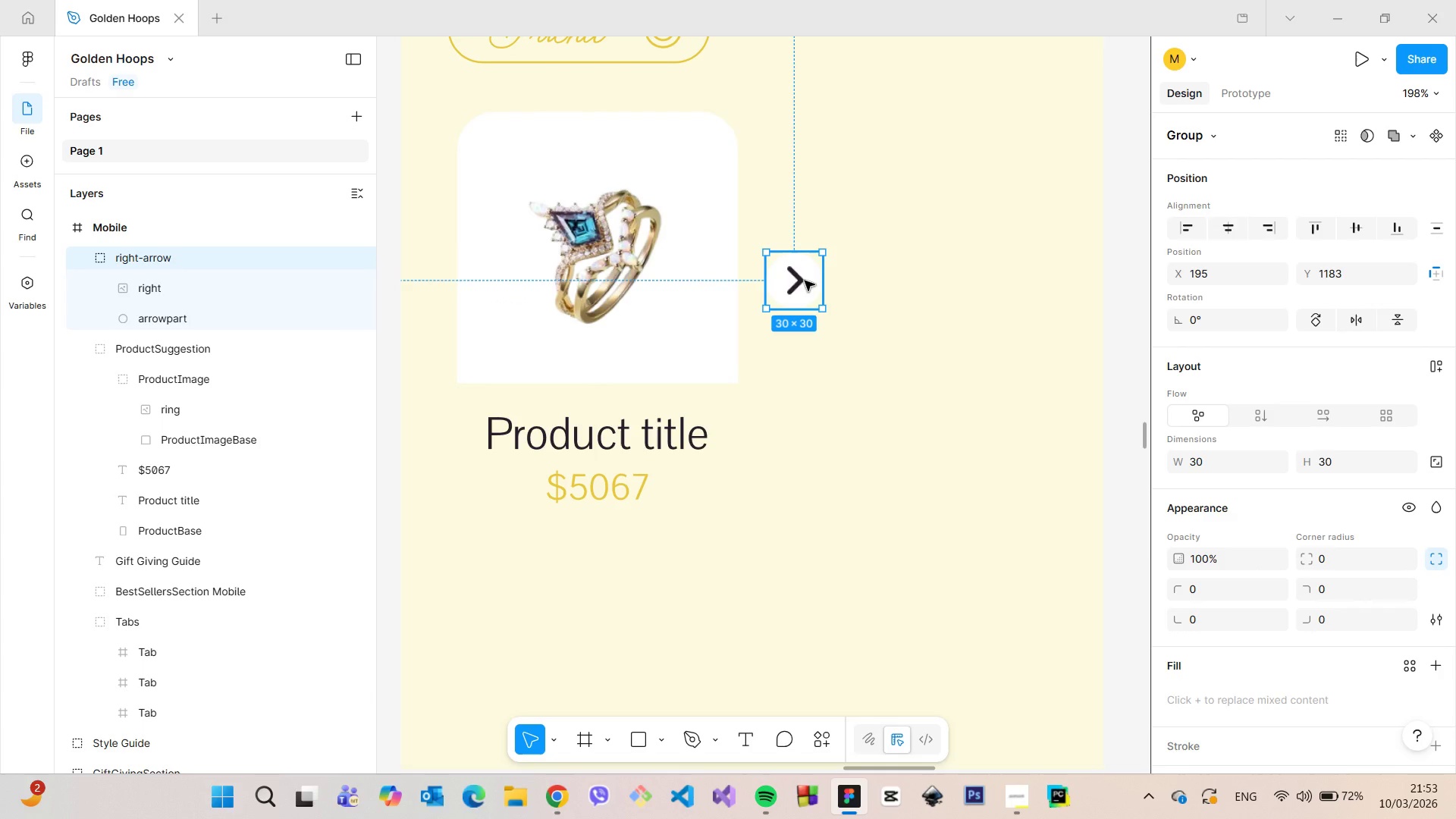 
hold_key(key=AltLeft, duration=1.51)
left_click_drag(start_coordinate=[805, 281], to_coordinate=[446, 270])
 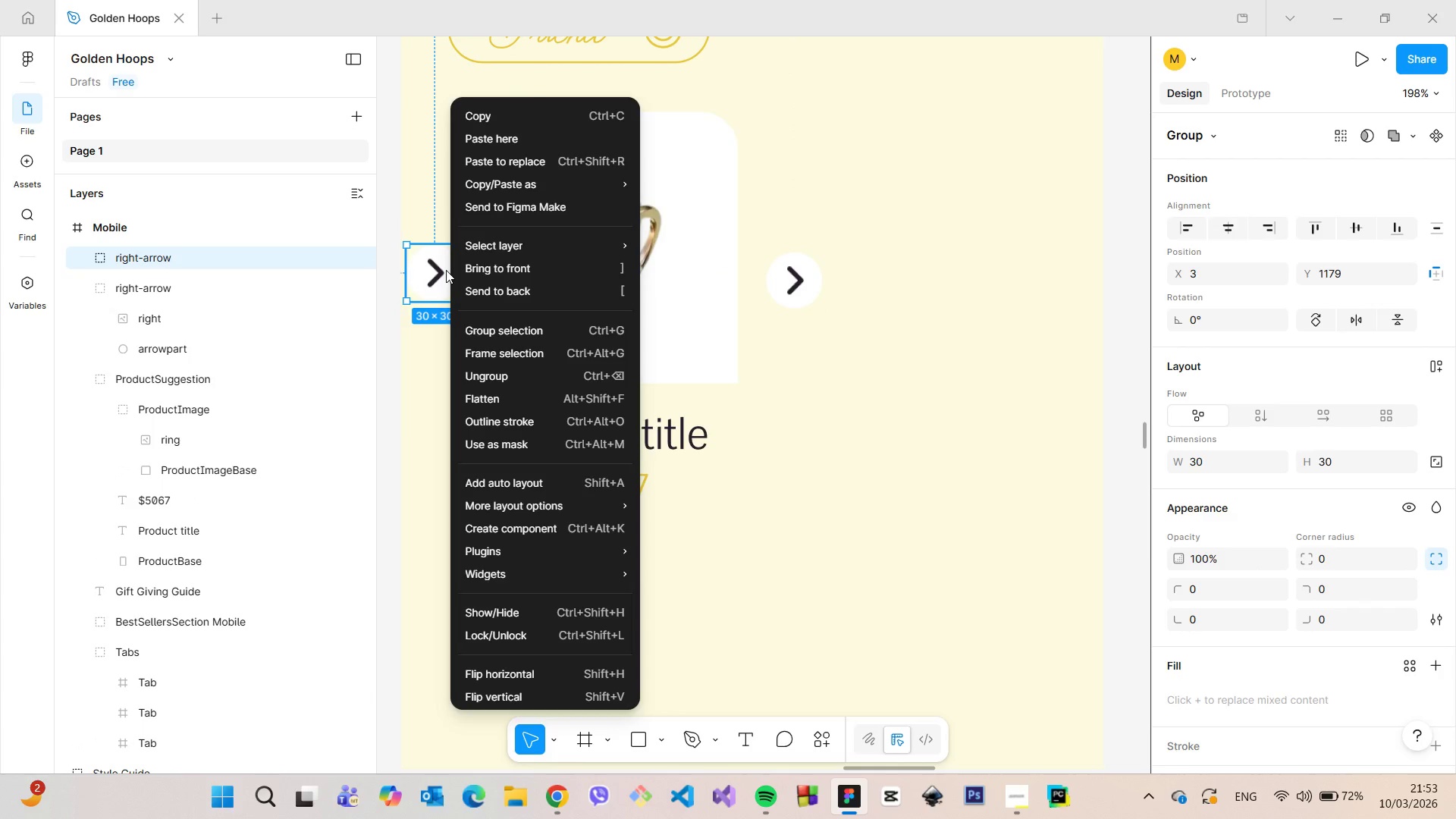 
key(Alt+AltLeft)
 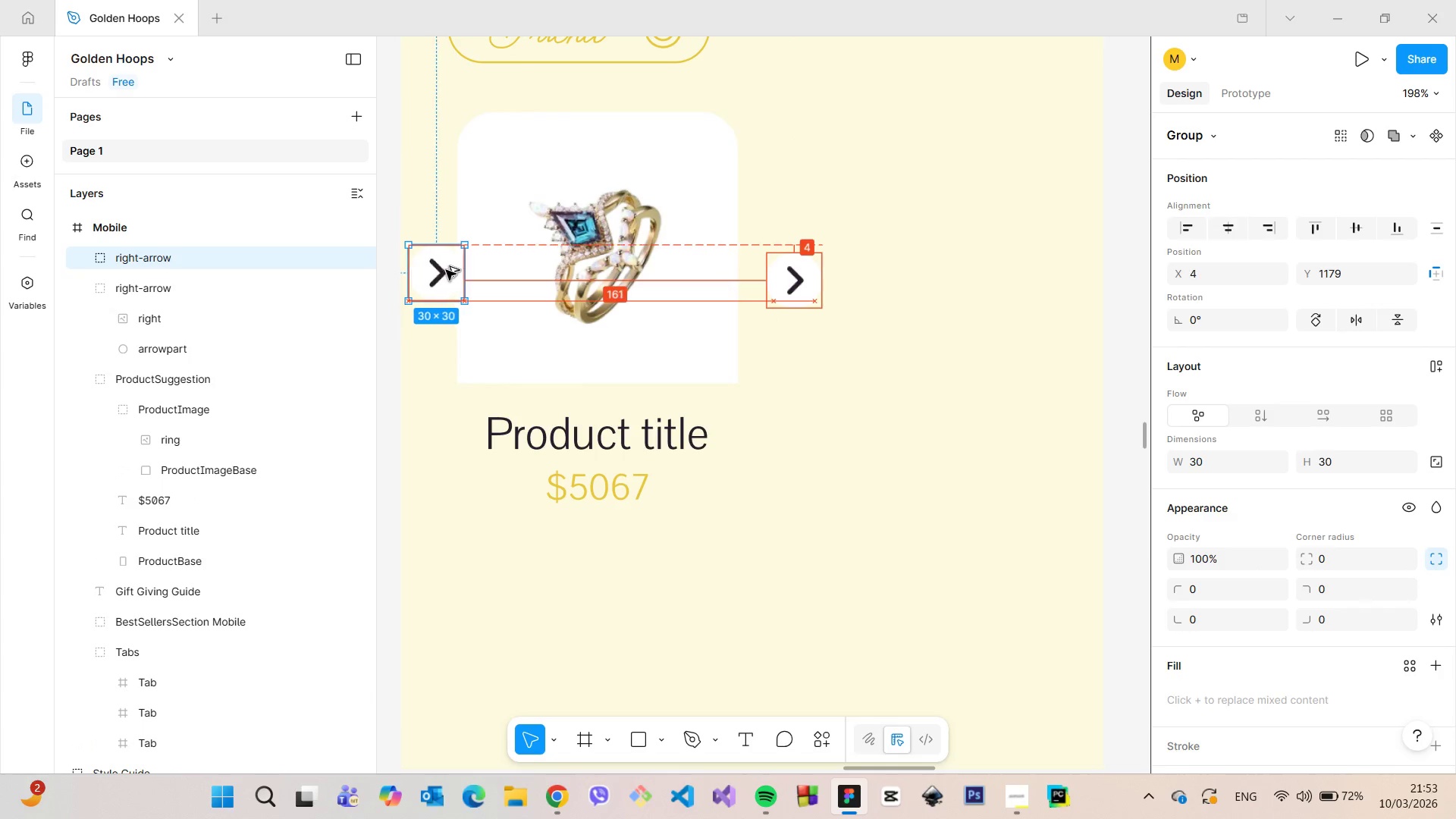 
key(Alt+AltLeft)
 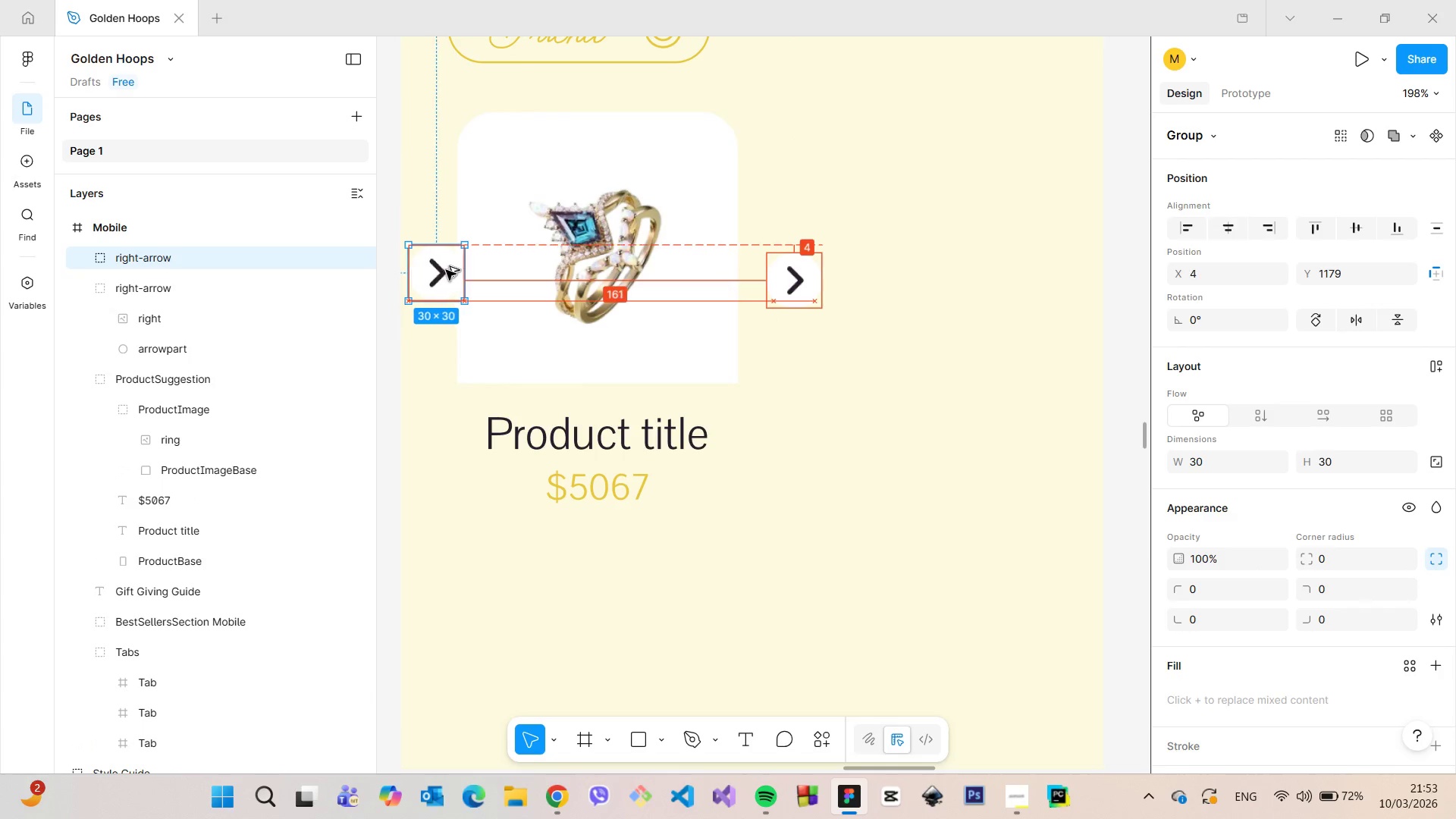 
key(Alt+AltLeft)
 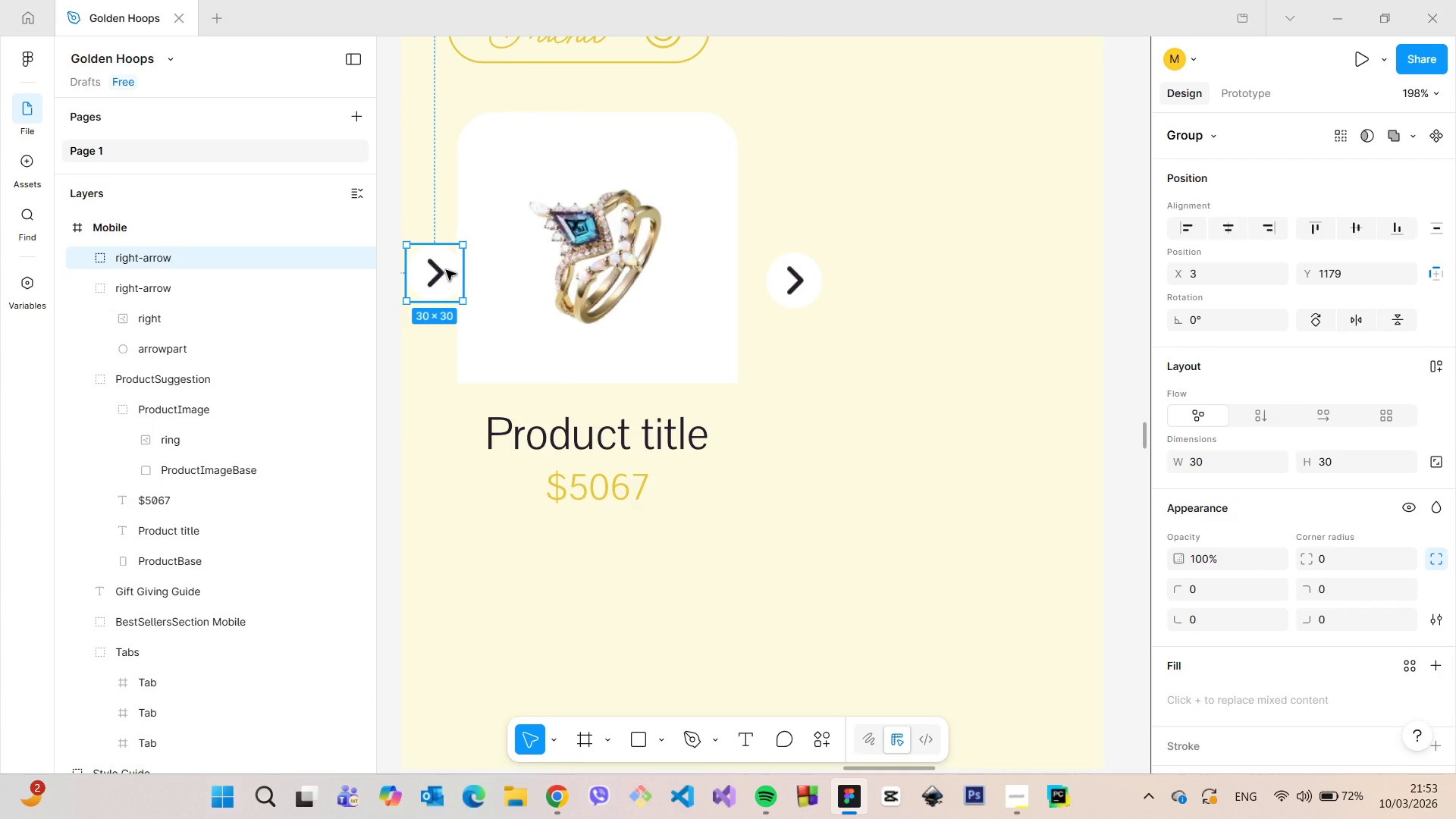 
right_click([446, 270])
 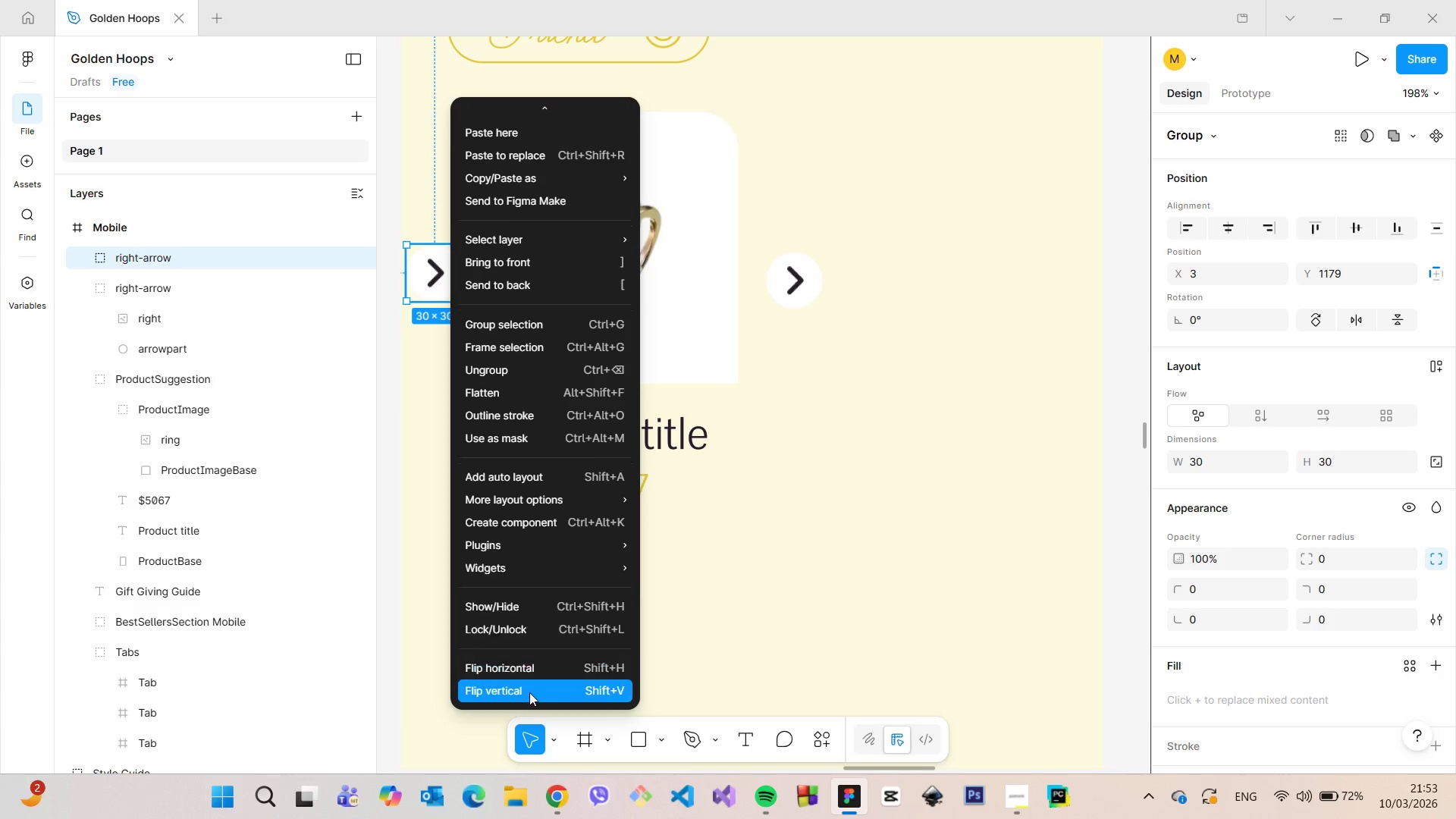 
left_click([529, 672])
 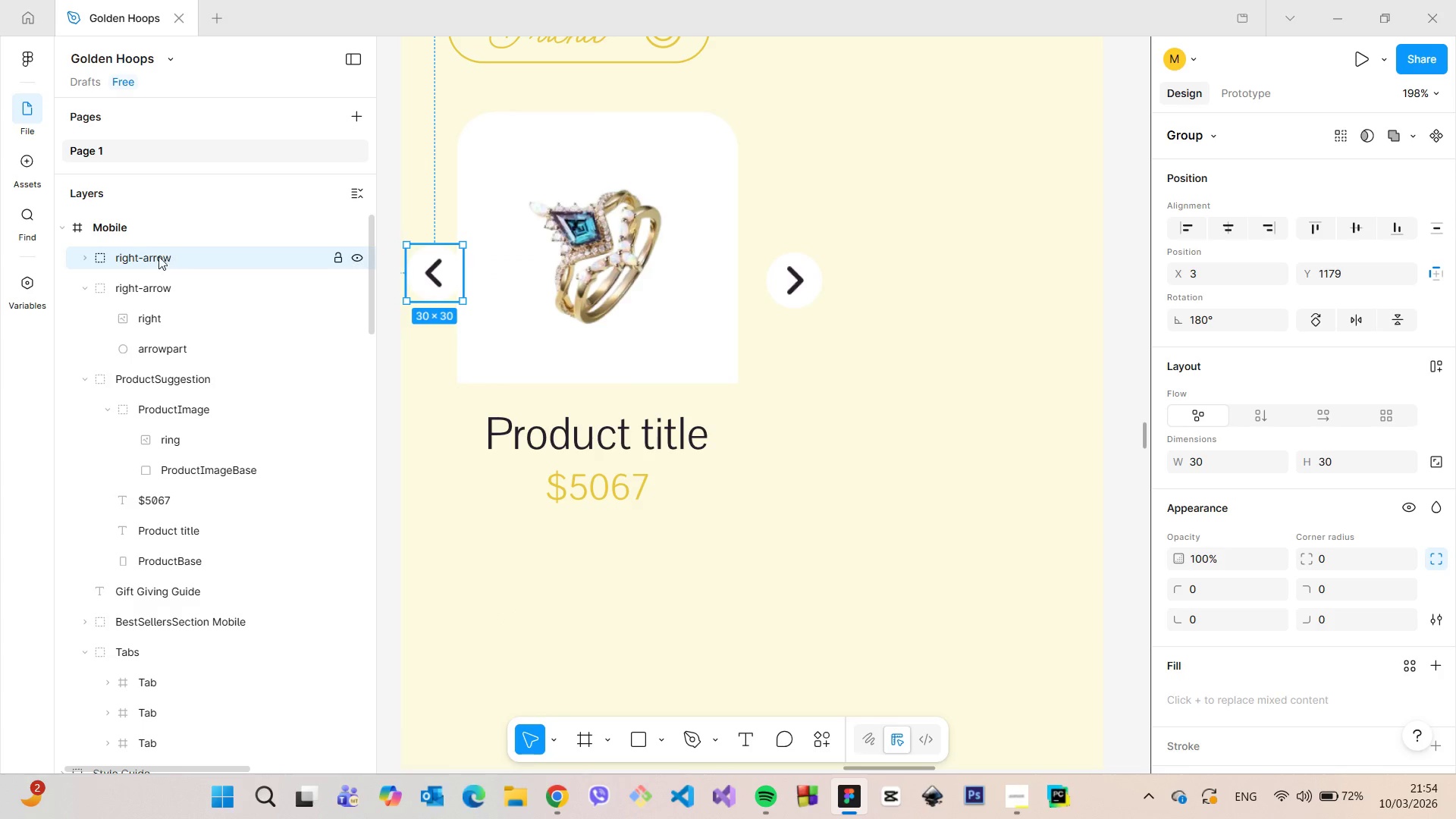 
double_click([127, 252])
 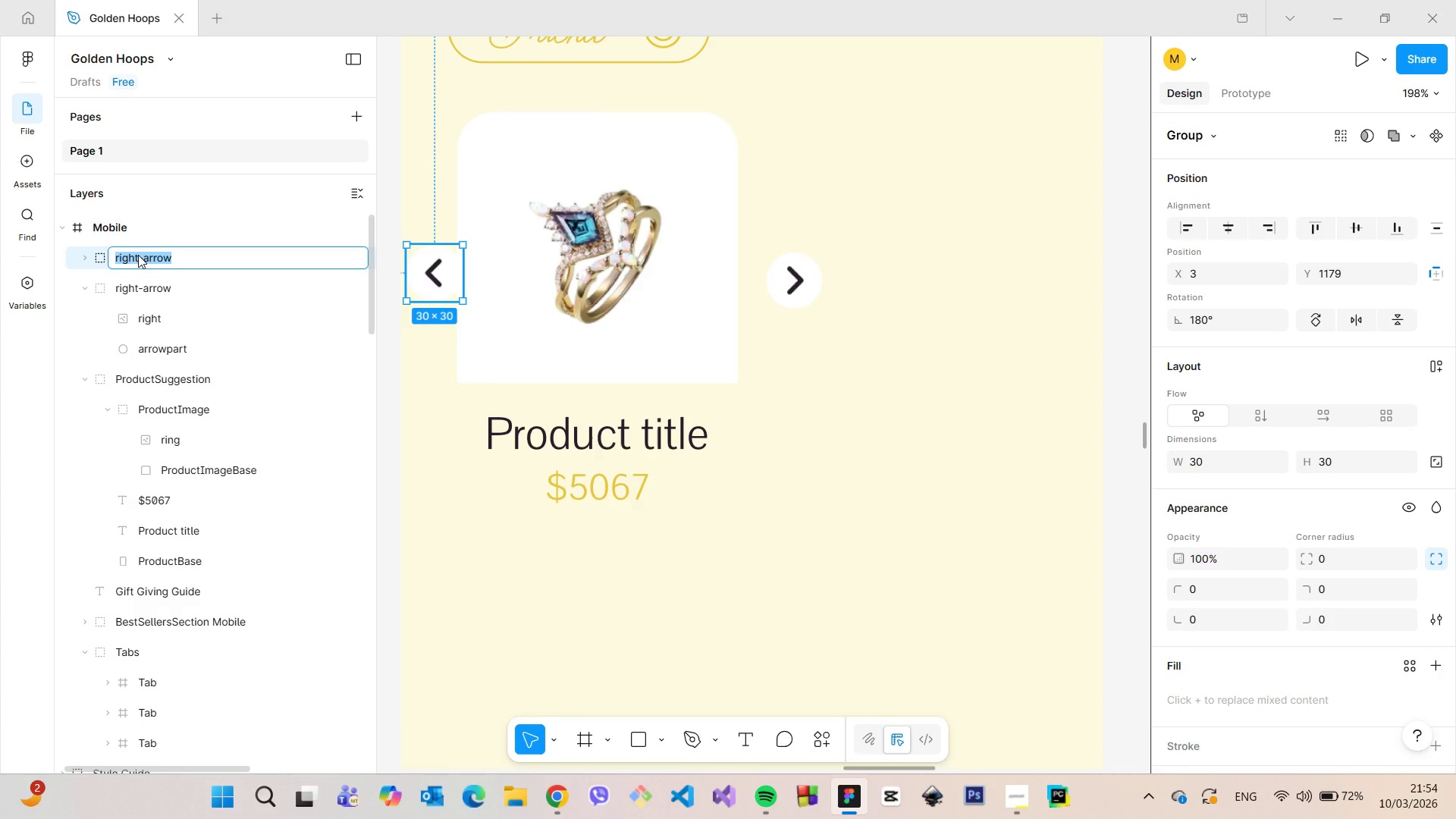 
triple_click([138, 255])
 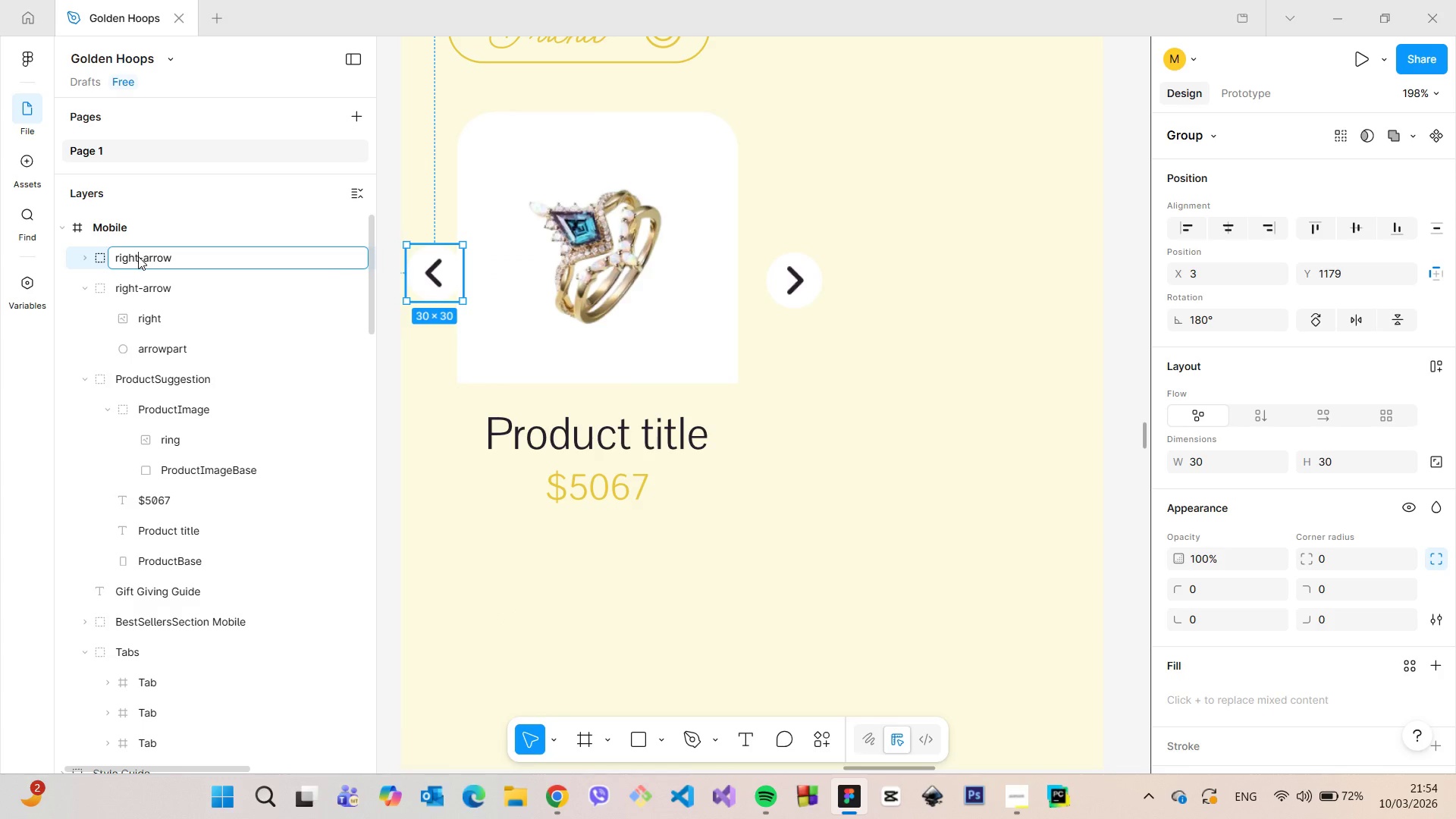 
left_click_drag(start_coordinate=[138, 256], to_coordinate=[116, 254])
 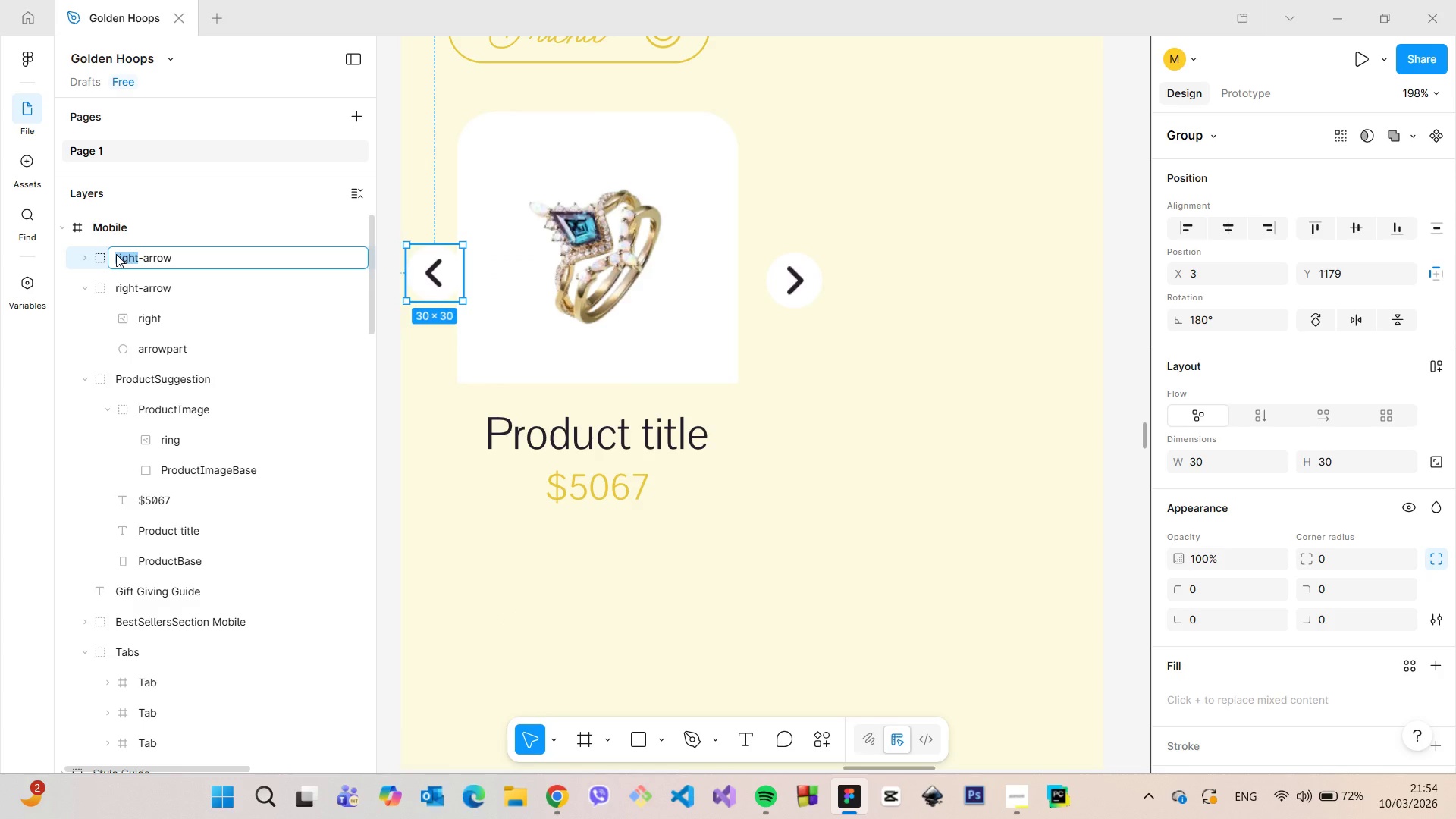 
type(left)
 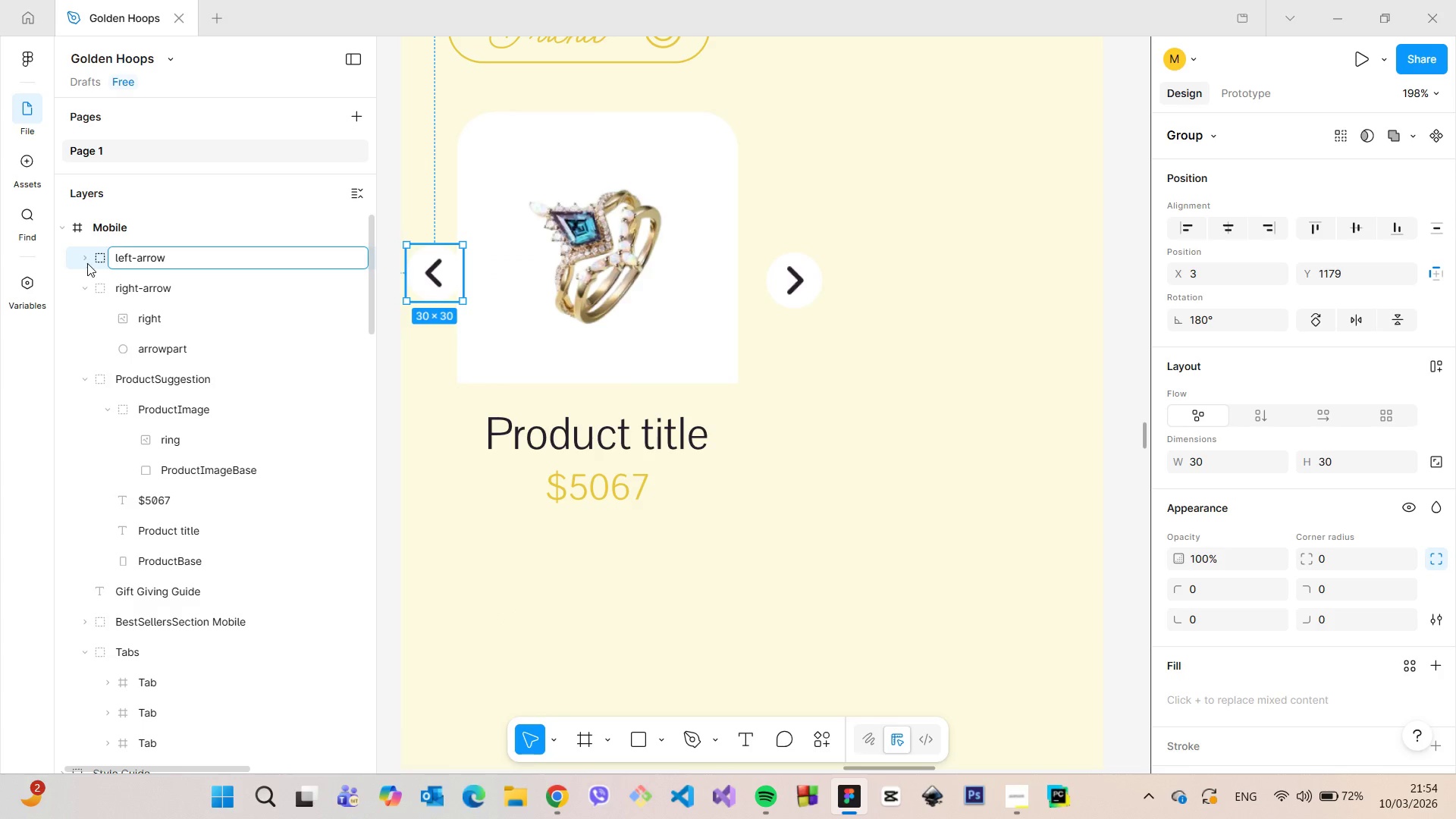 
left_click([82, 259])
 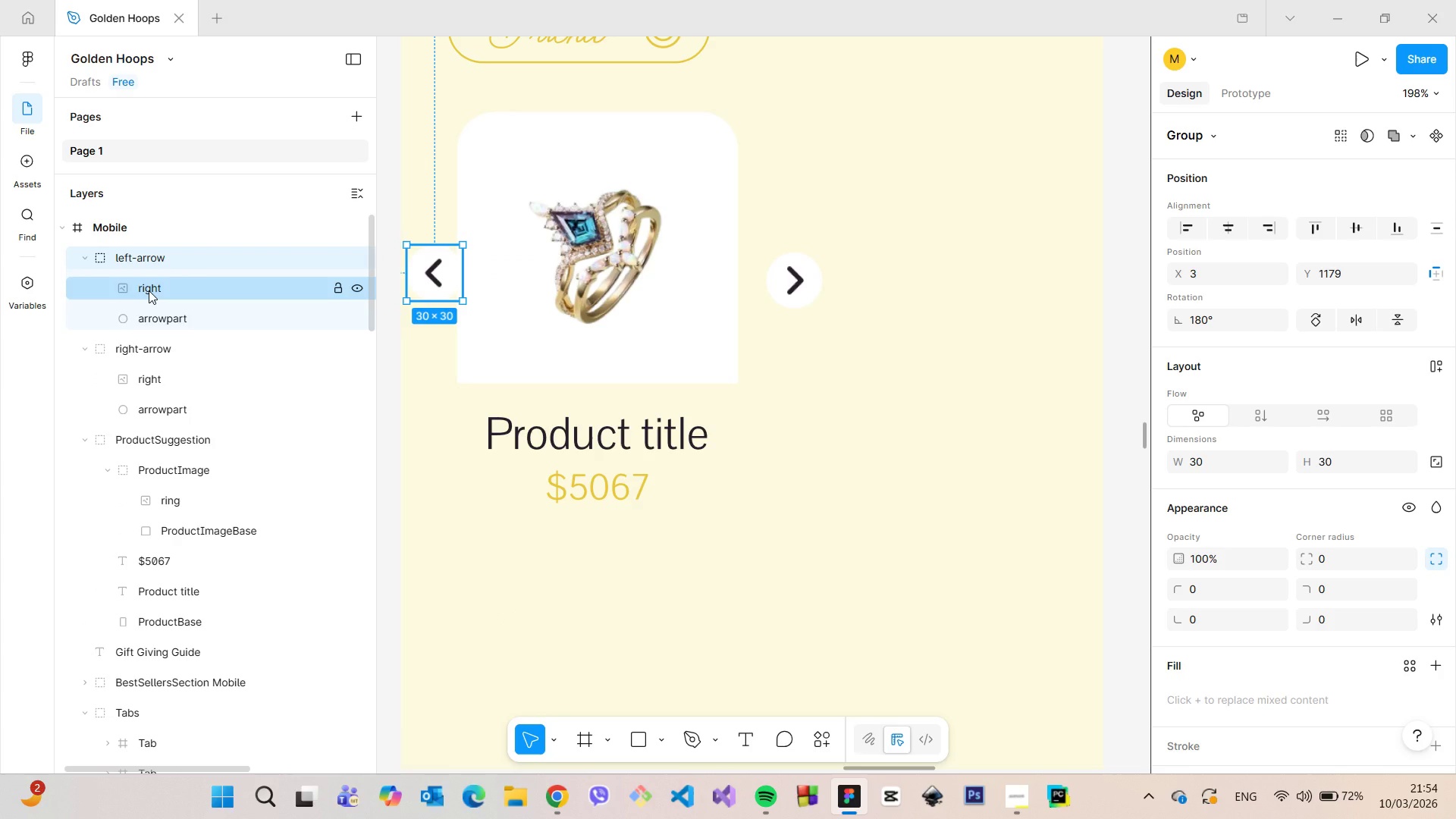 
double_click([149, 290])
 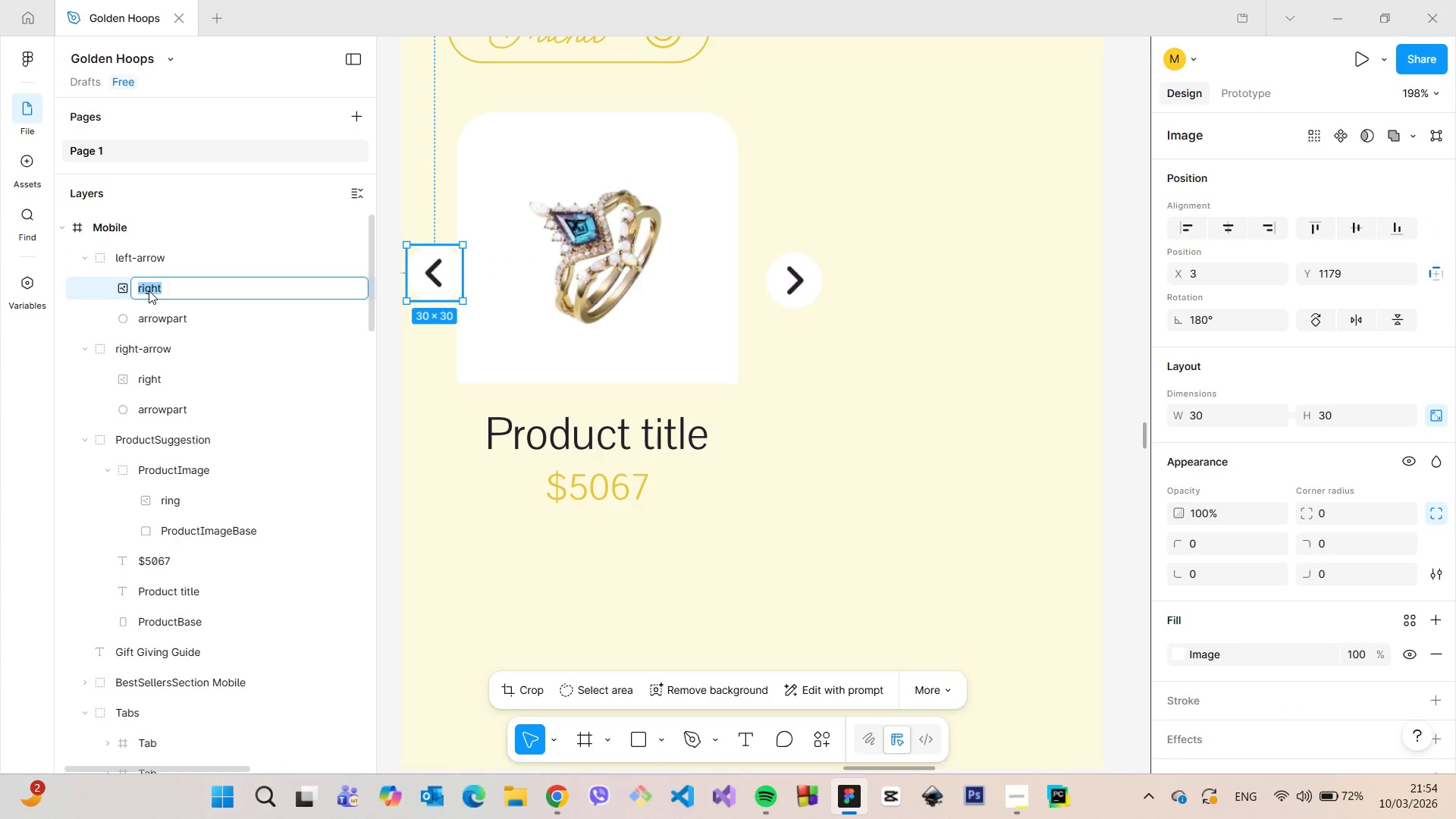 
type(left)
 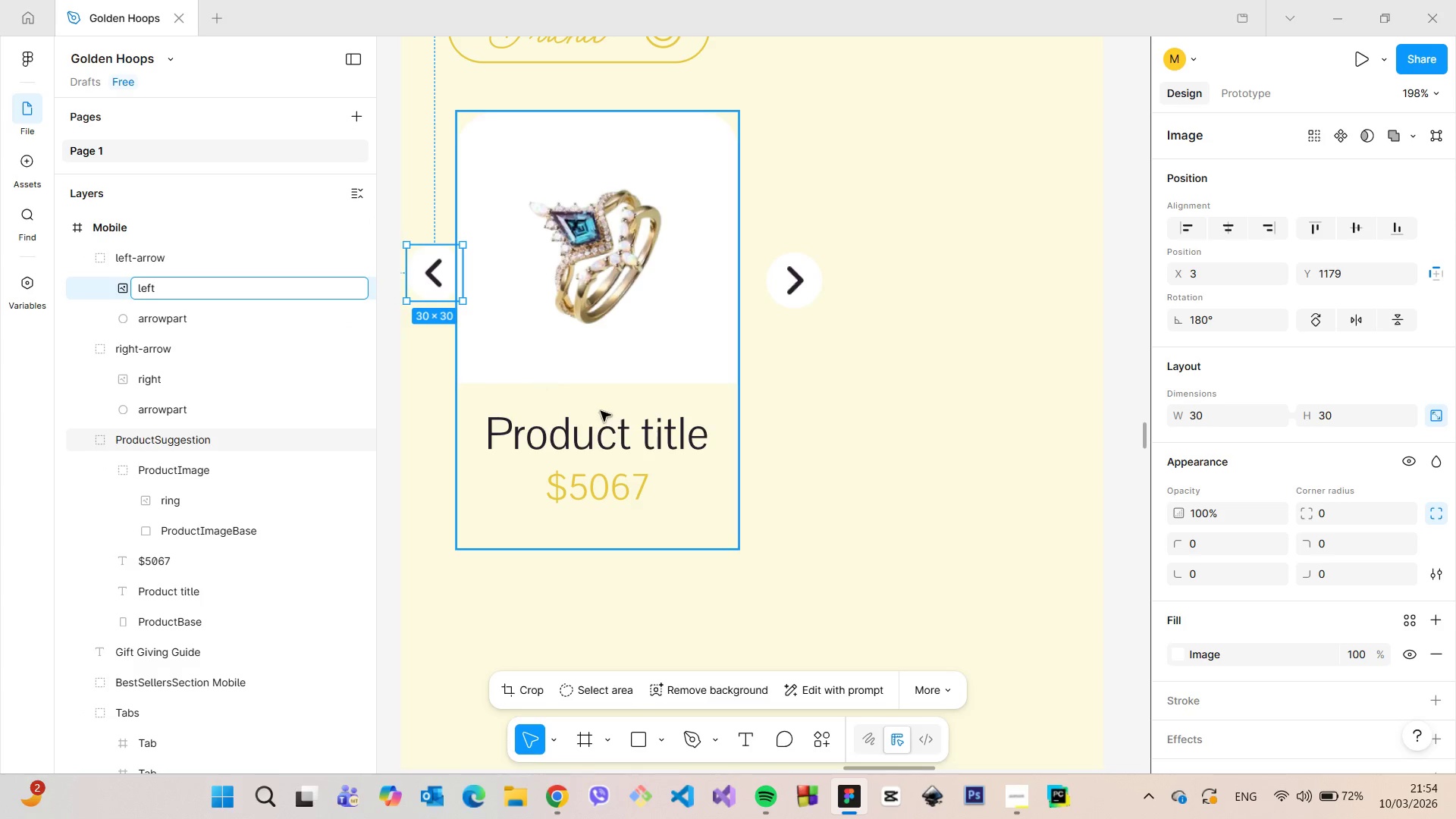 
left_click([786, 437])
 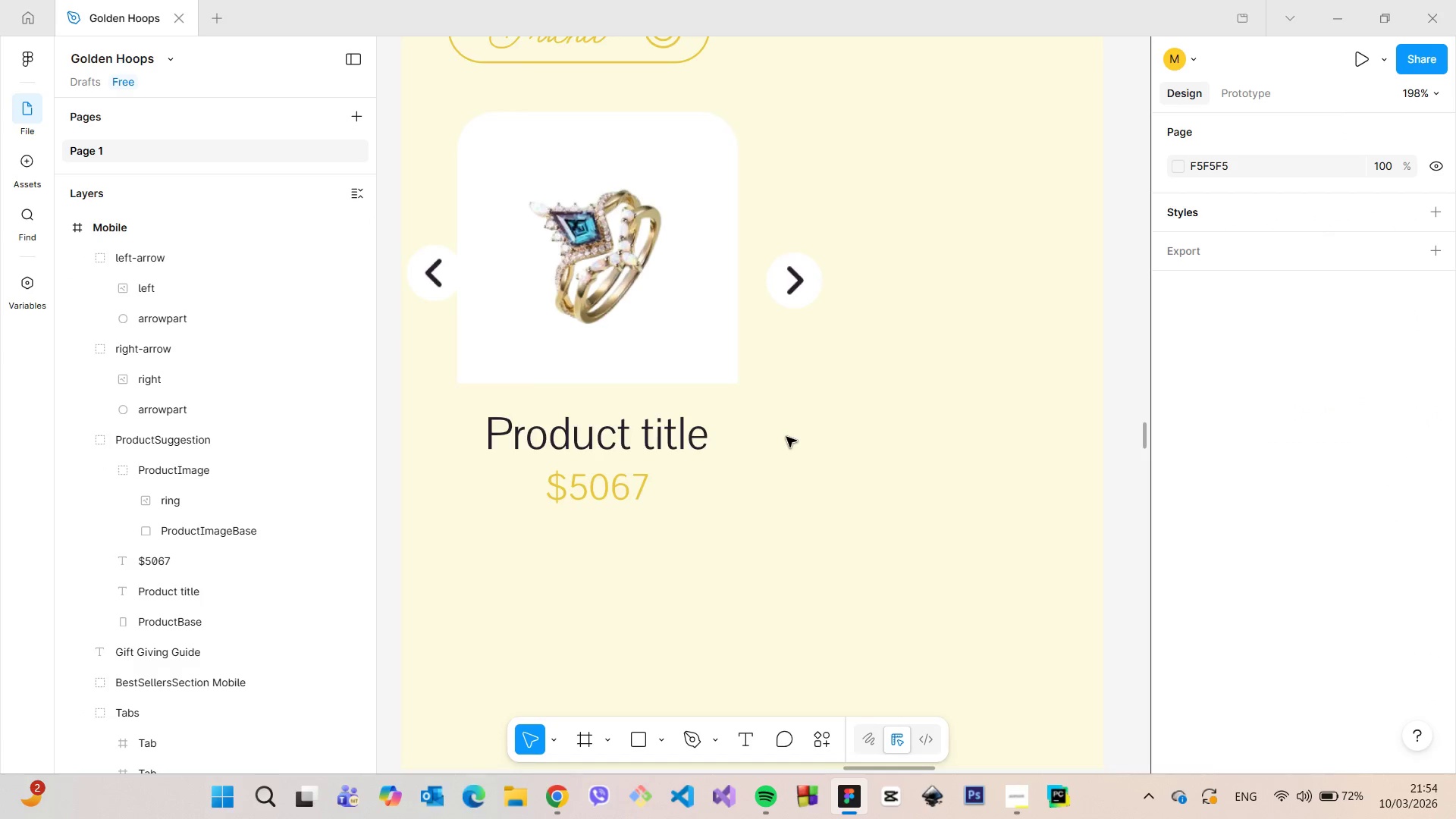 
scroll: coordinate [786, 437], scroll_direction: down, amount: 2.0
 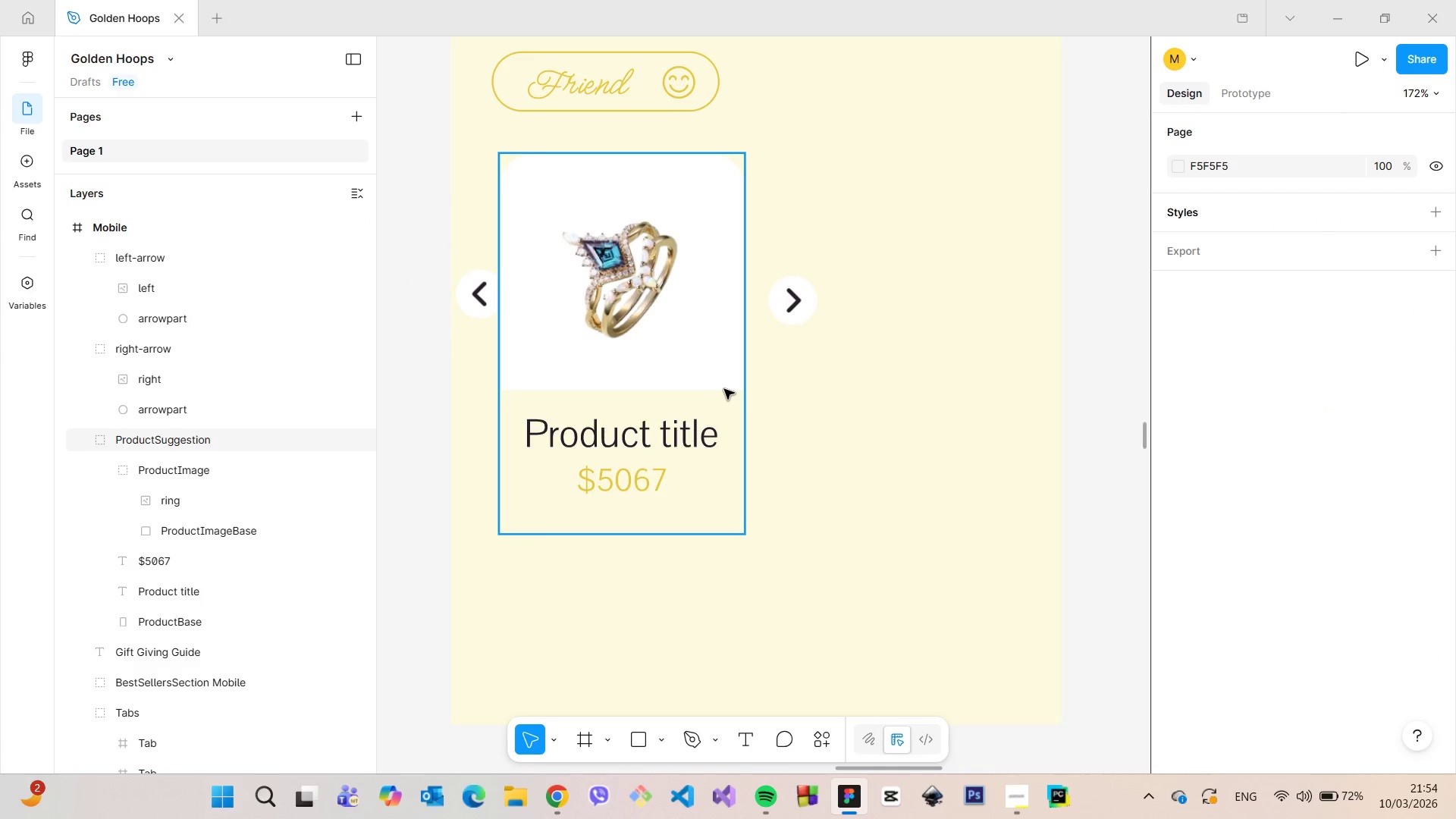 
left_click([724, 389])
 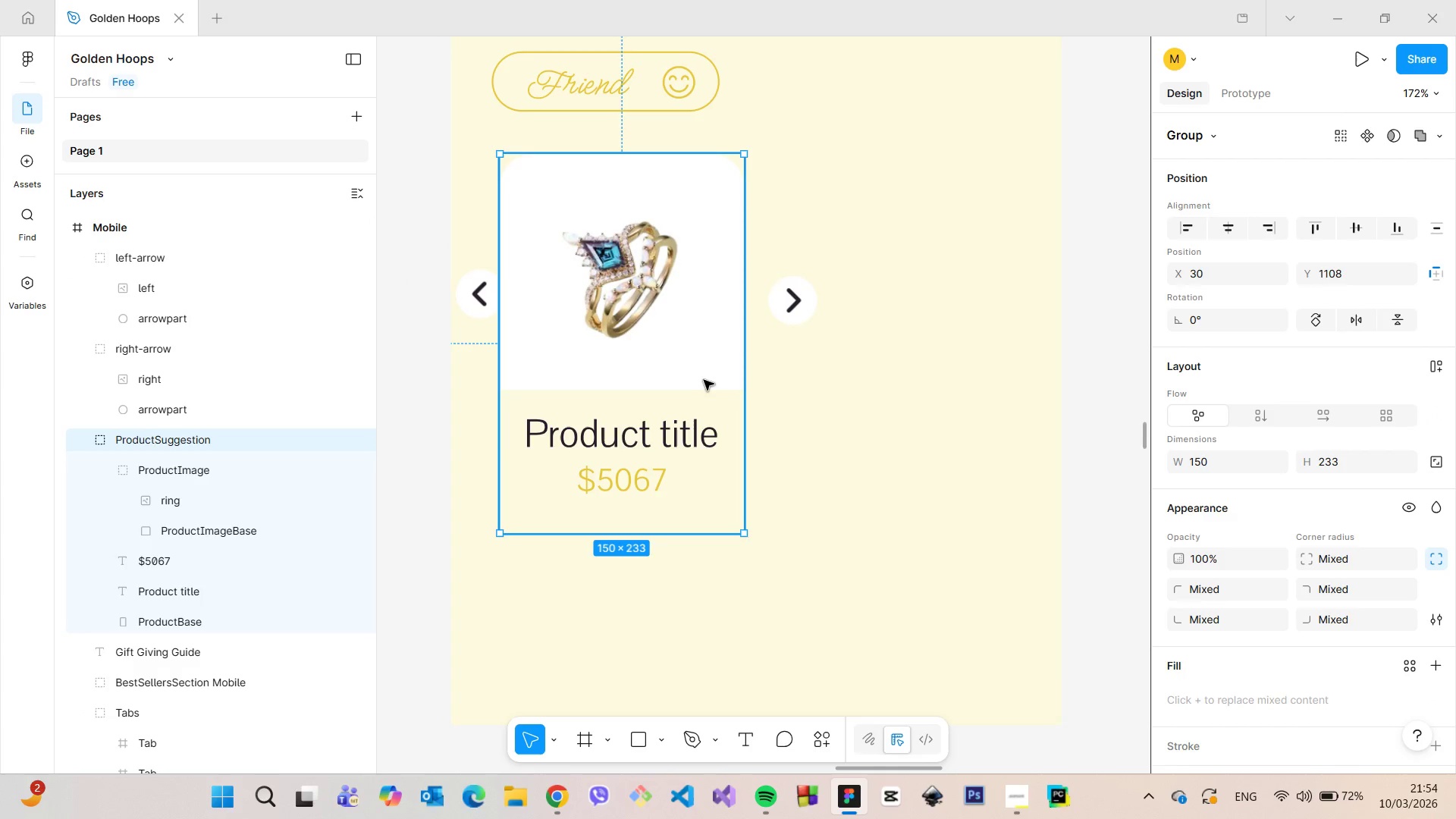 
left_click_drag(start_coordinate=[700, 377], to_coordinate=[714, 377])
 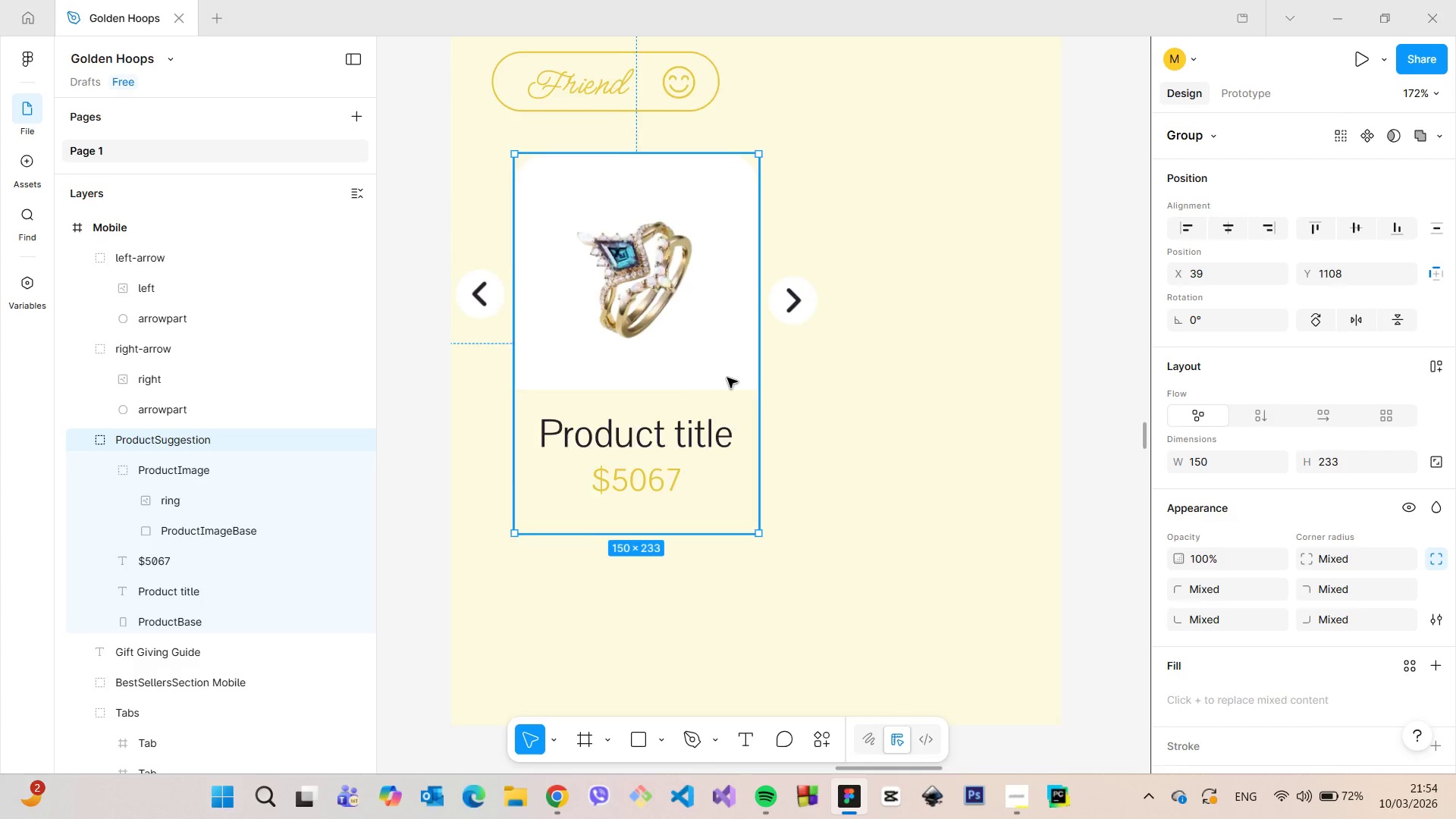 
scroll: coordinate [727, 378], scroll_direction: down, amount: 7.0
 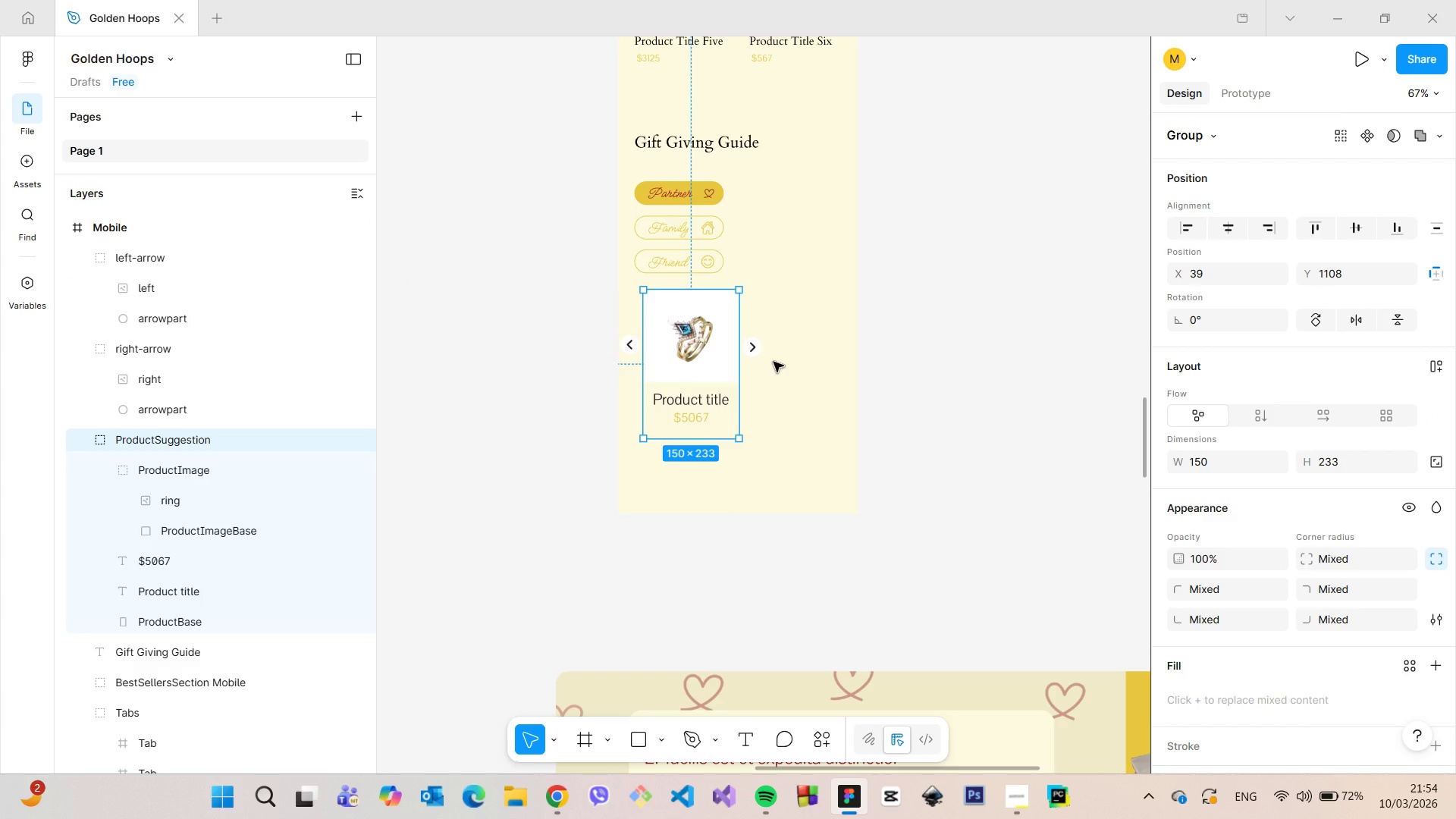 
wait(5.42)
 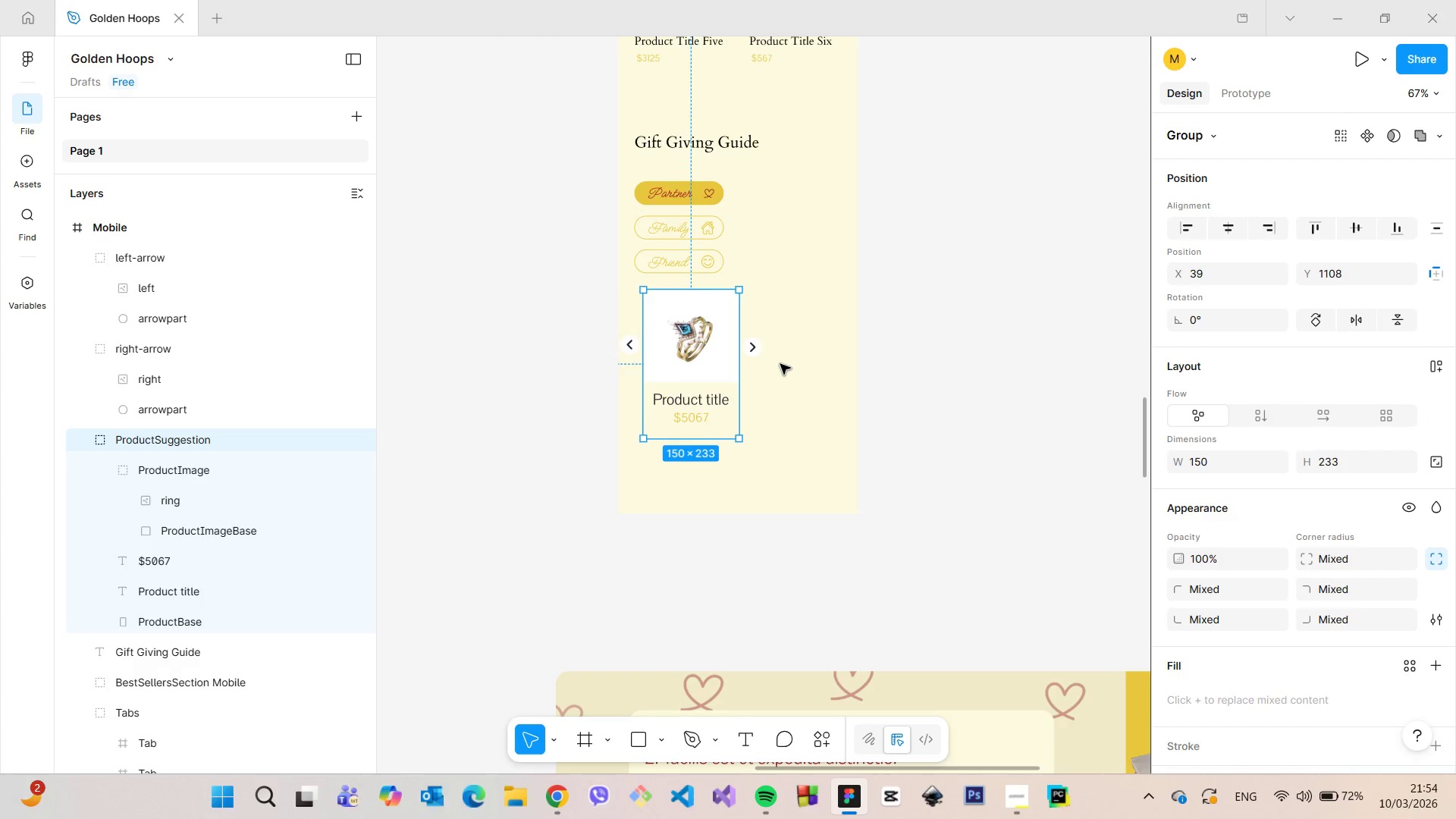 
scroll: coordinate [773, 363], scroll_direction: up, amount: 3.0
 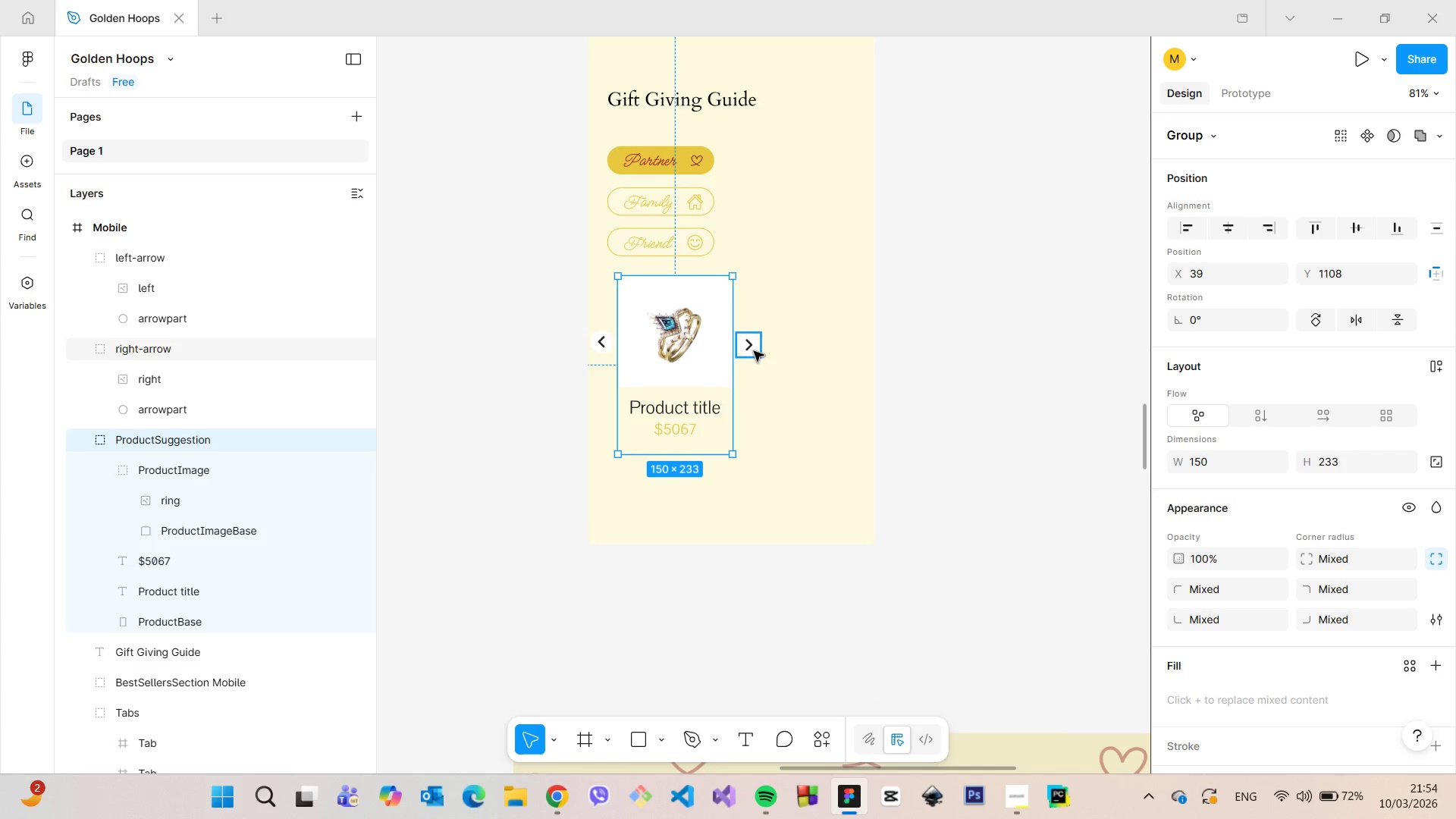 
left_click([754, 351])
 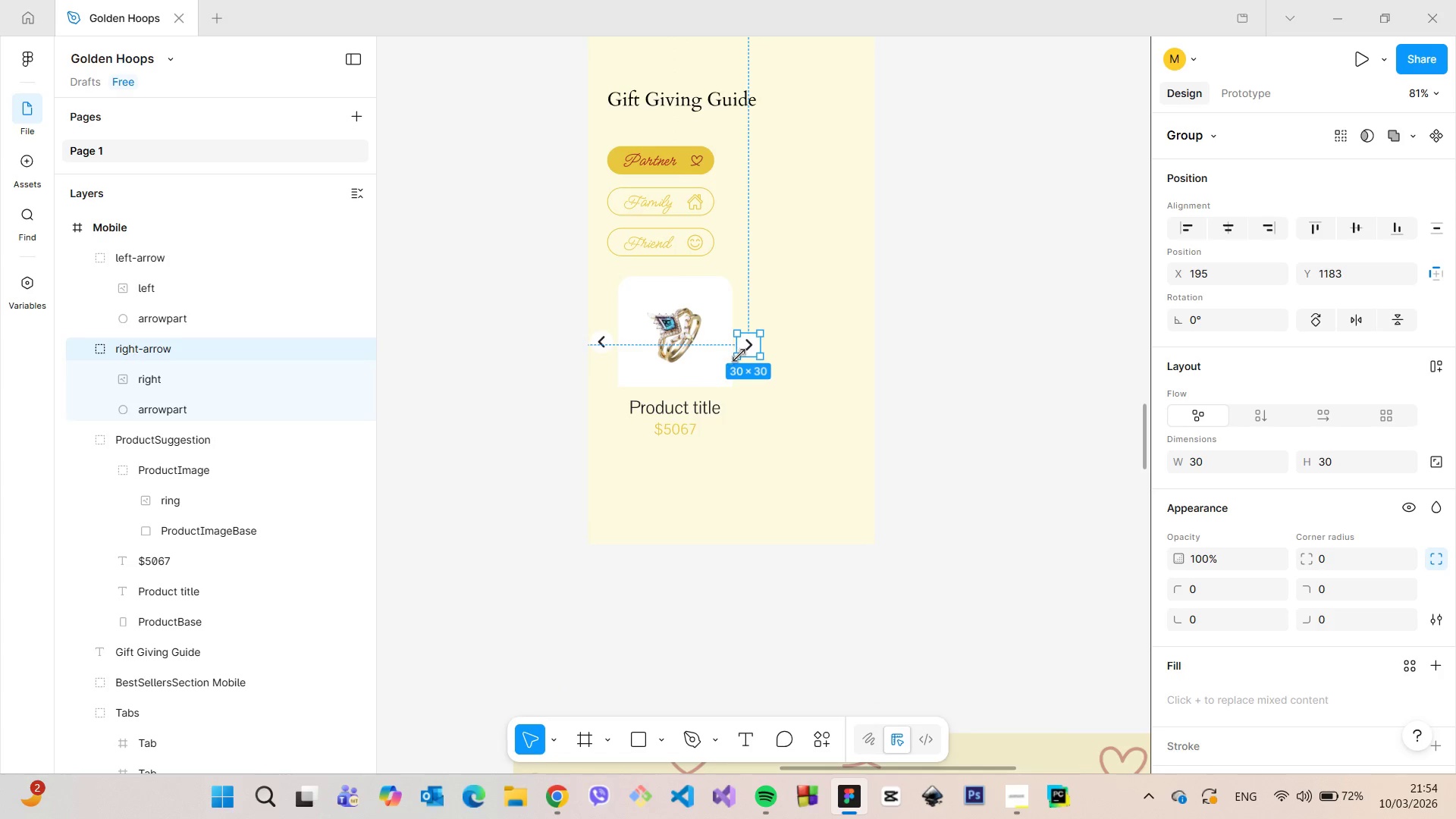 
left_click_drag(start_coordinate=[748, 349], to_coordinate=[759, 366])
 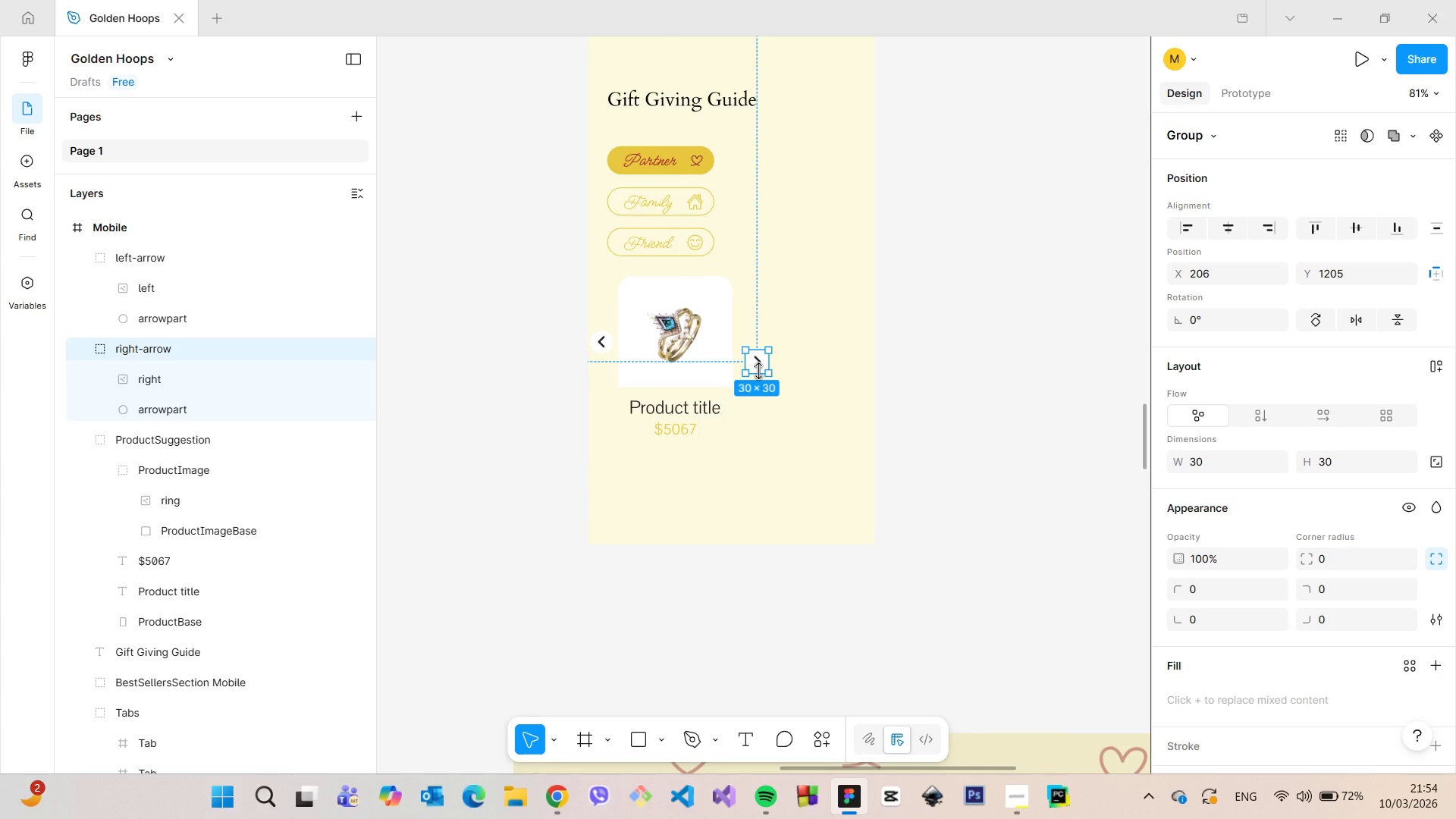 
left_click([603, 347])
 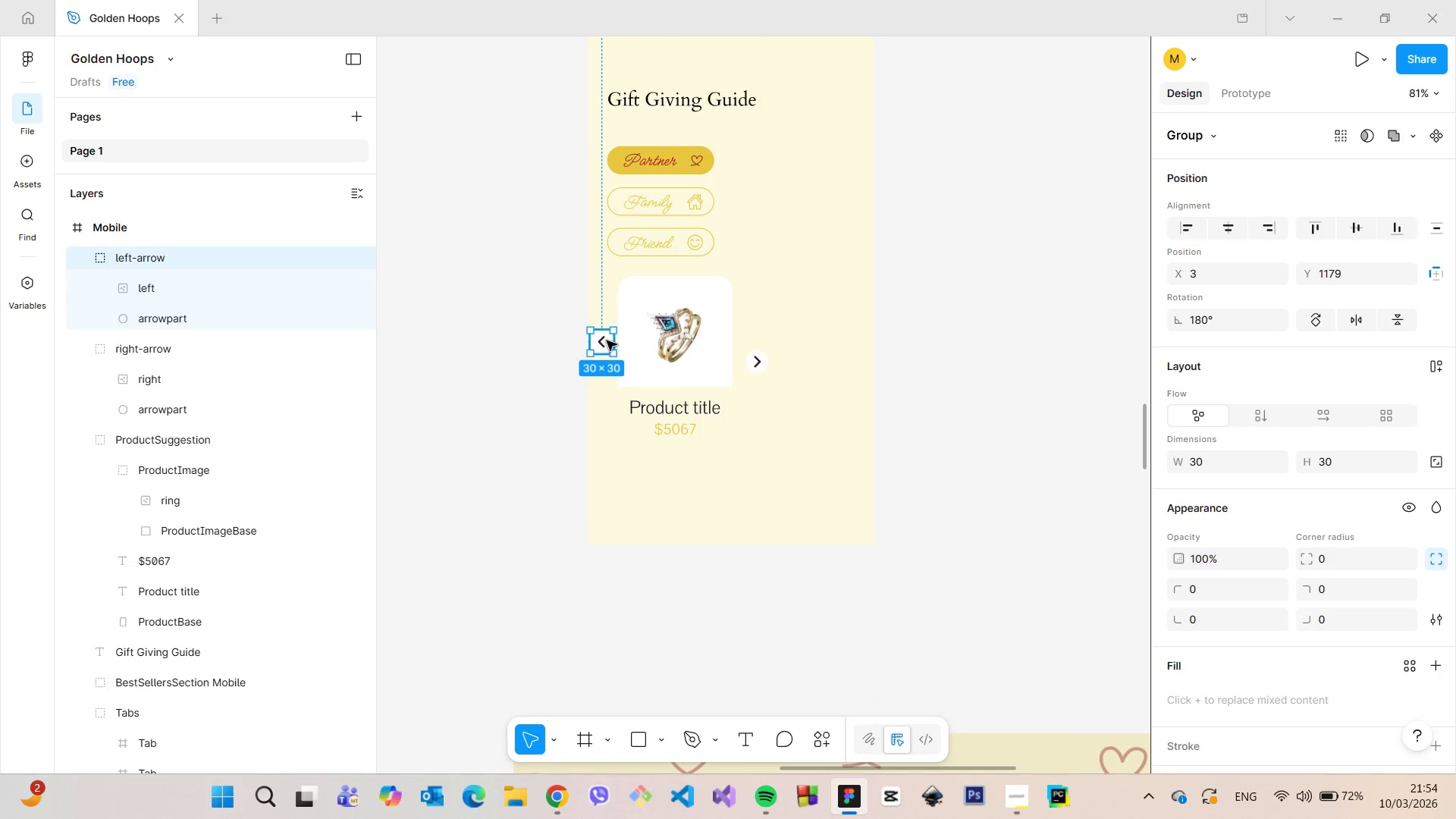 
left_click_drag(start_coordinate=[607, 340], to_coordinate=[598, 359])
 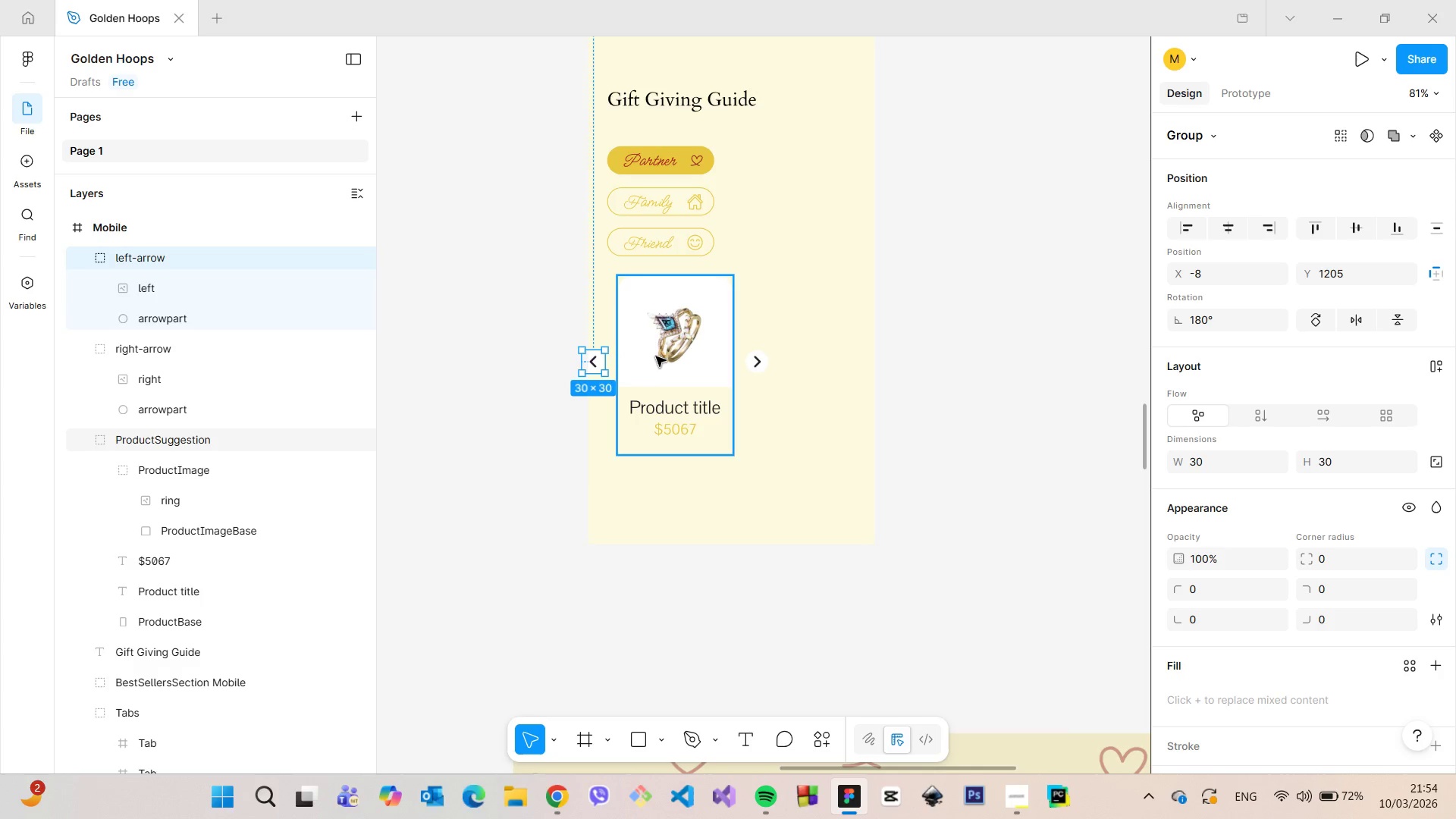 
hold_key(key=ShiftLeft, duration=1.52)
left_click([656, 356])
 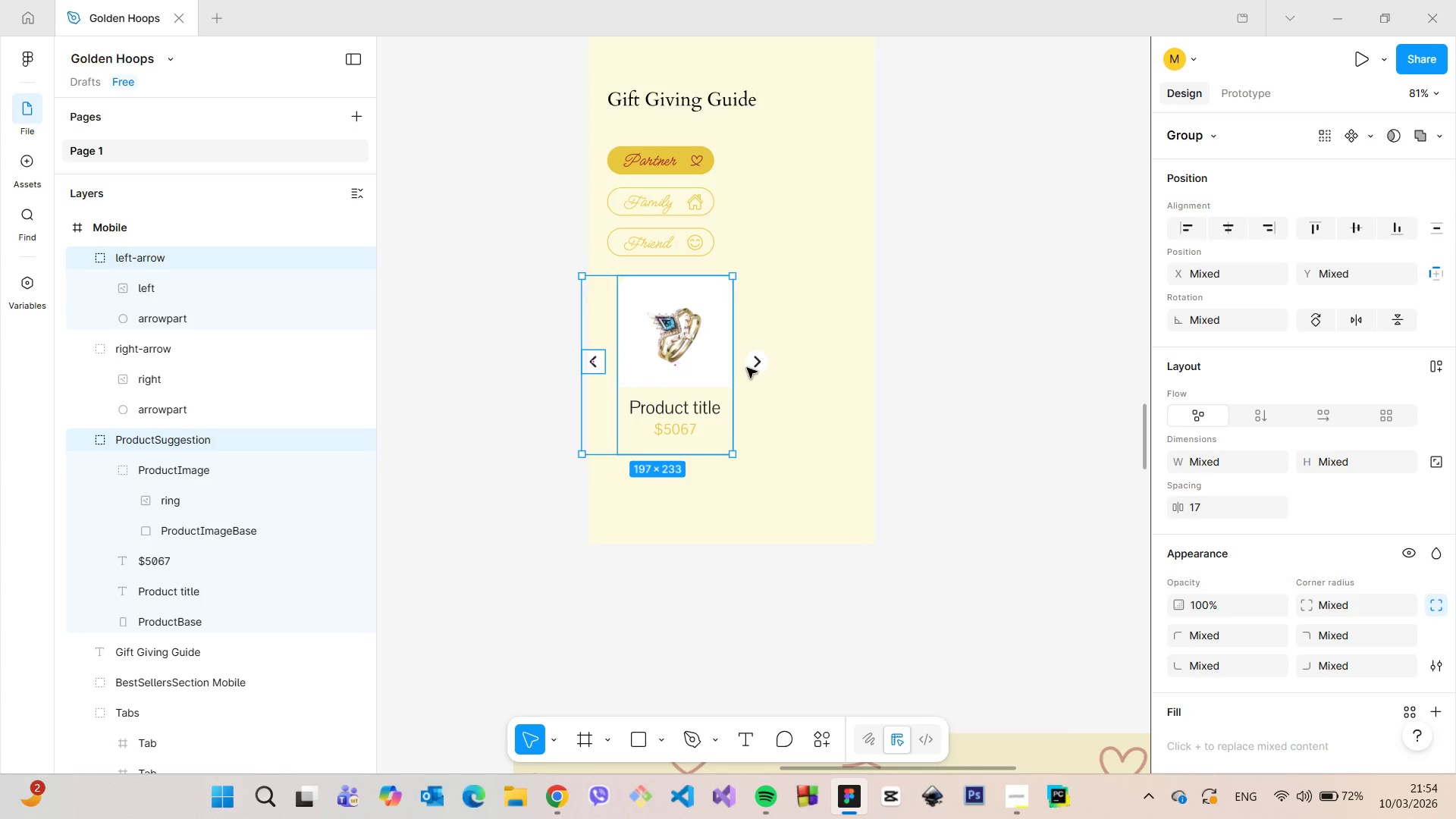 
left_click([758, 367])
 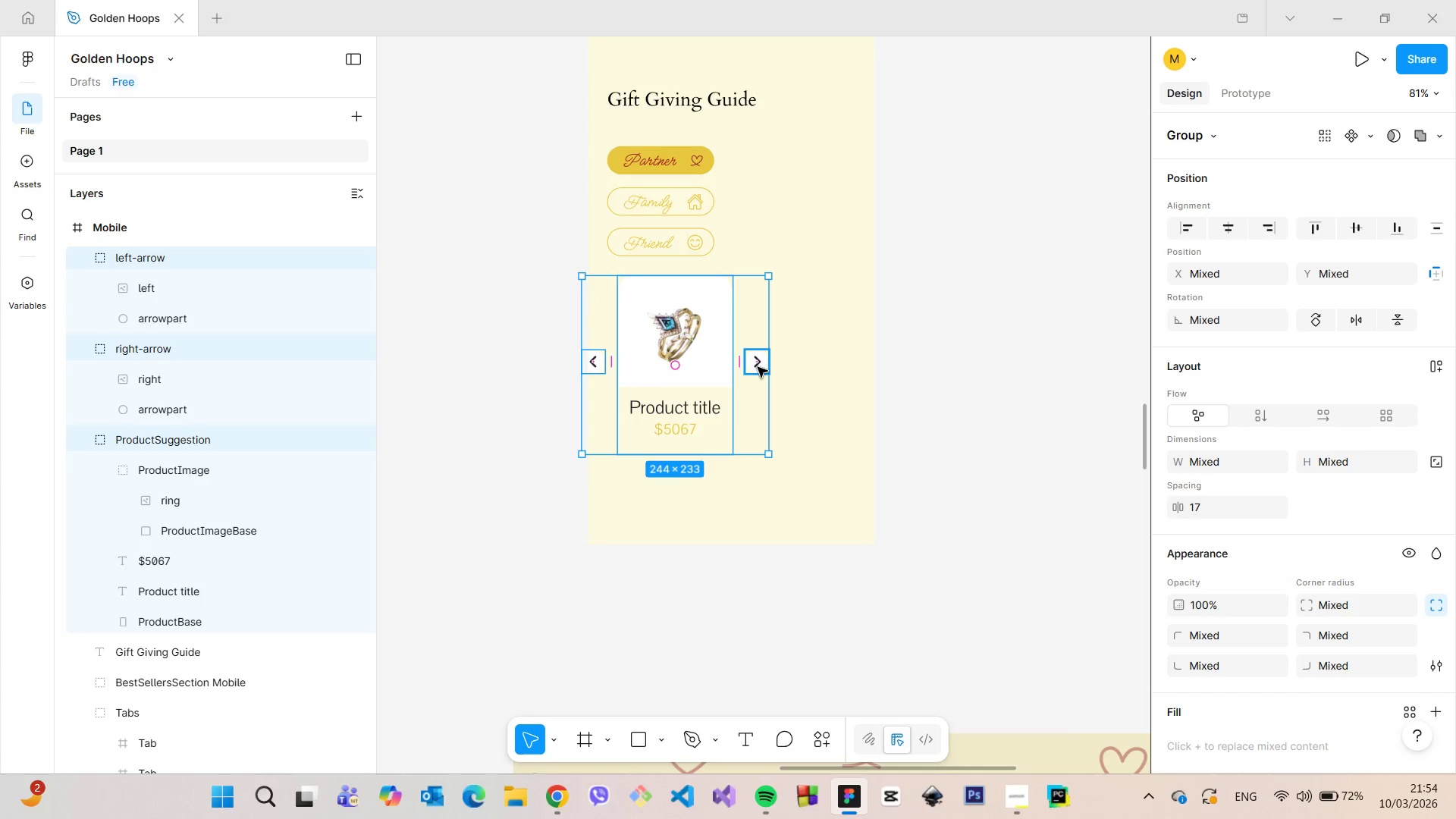 
key(Shift+ShiftLeft)
 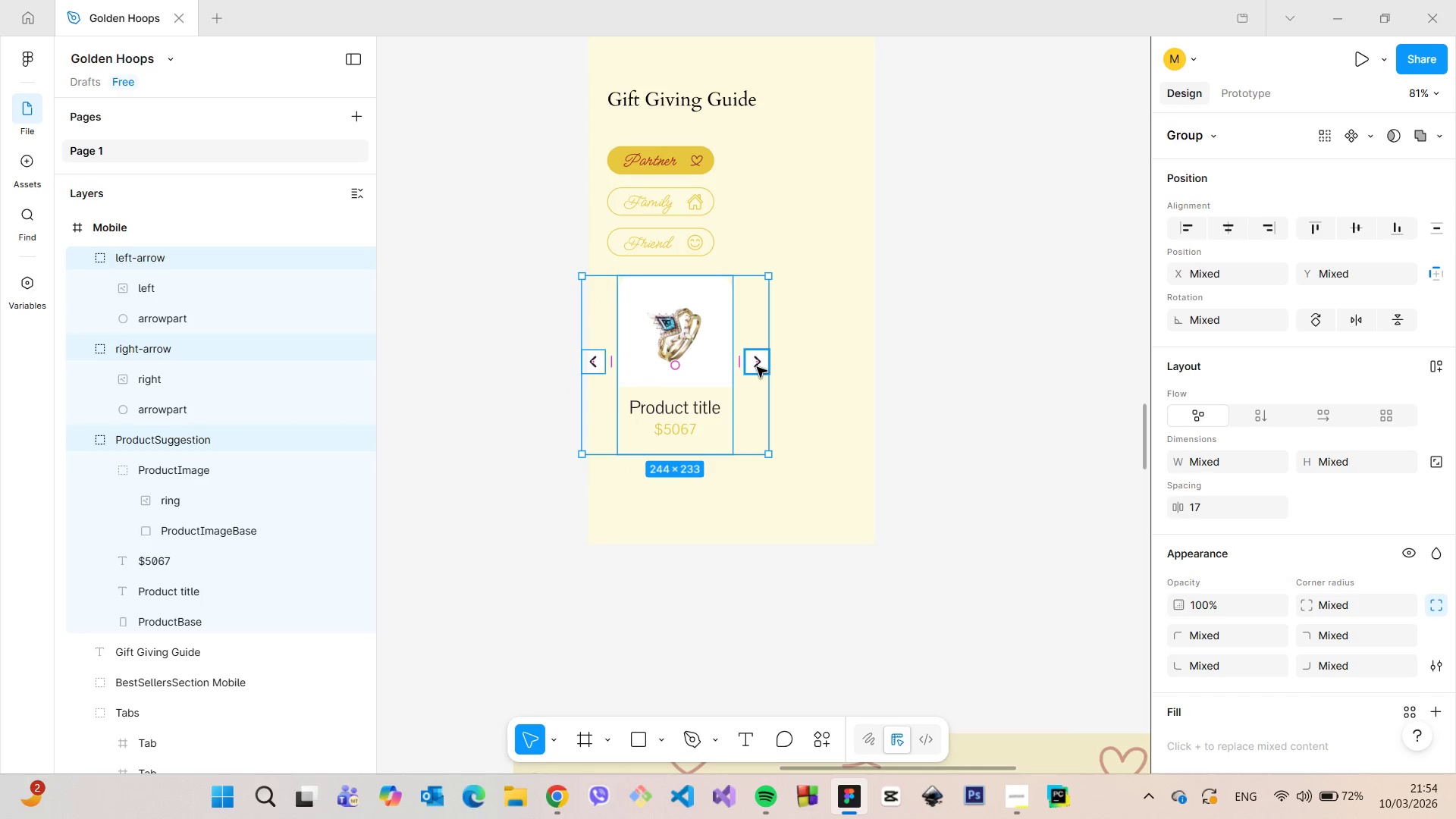 
key(Shift+ShiftLeft)
 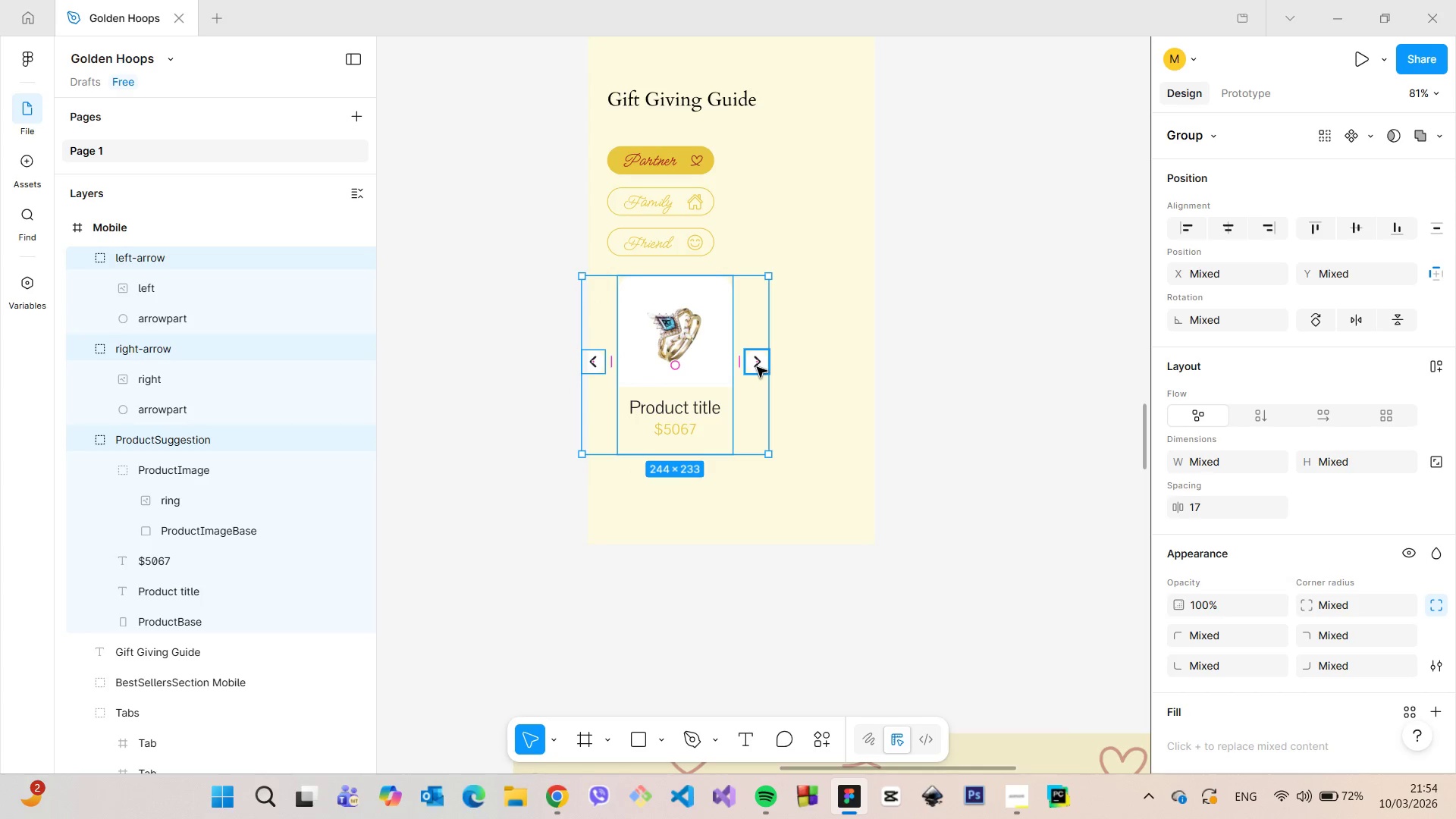 
key(Shift+ShiftLeft)
 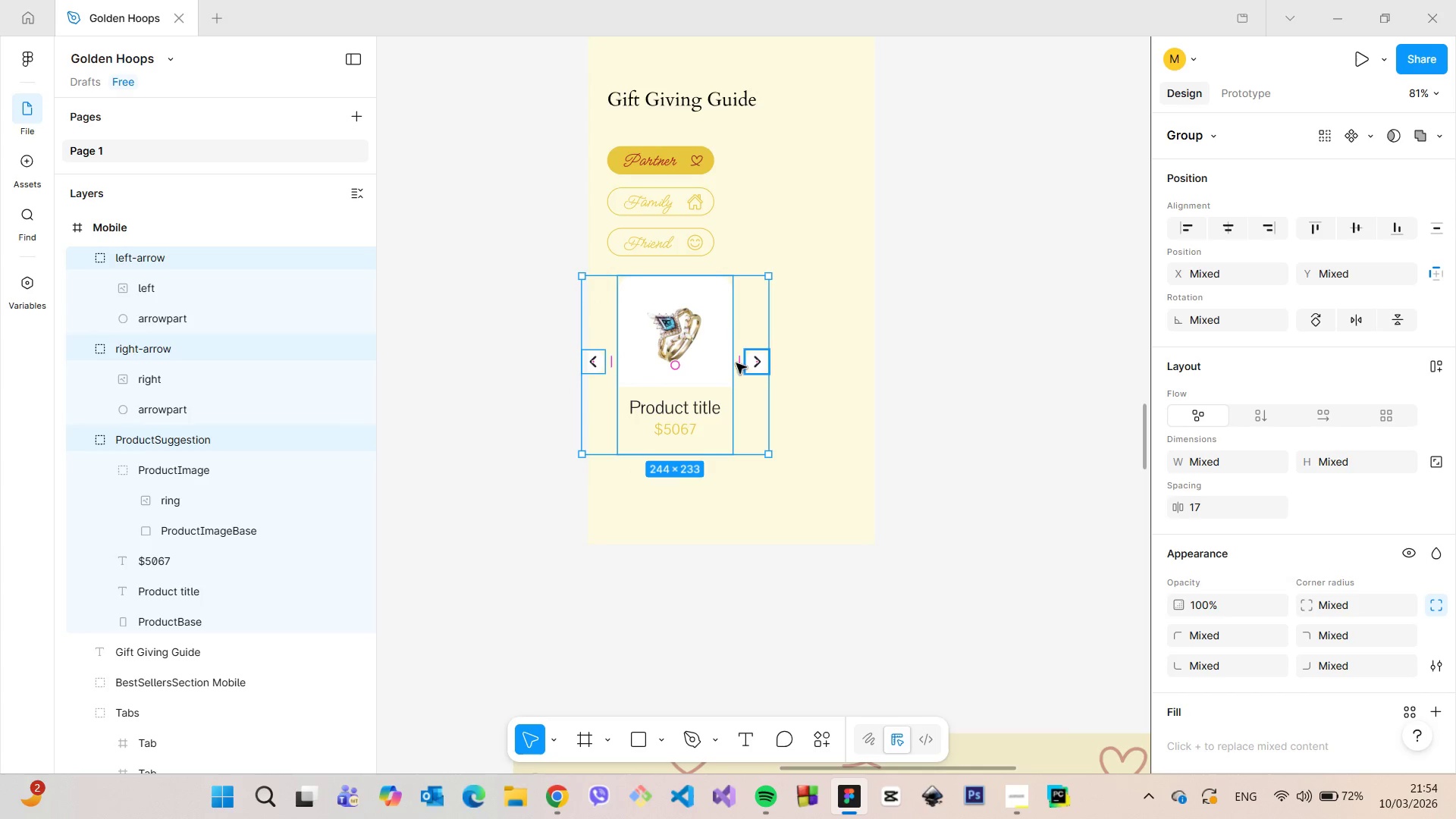 
key(Shift+ShiftLeft)
 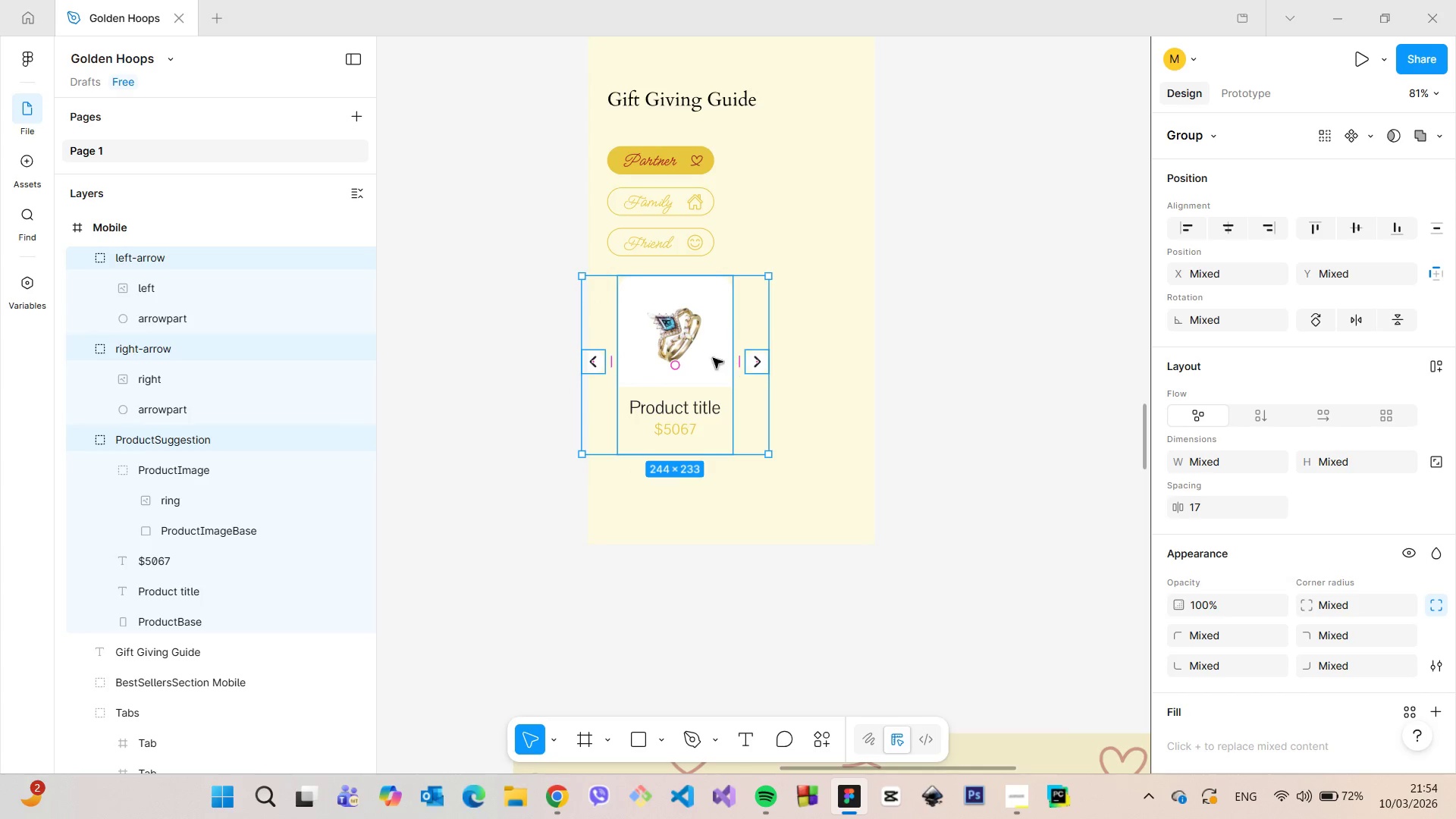 
hold_key(key=ShiftLeft, duration=4.38)
right_click([700, 353])
 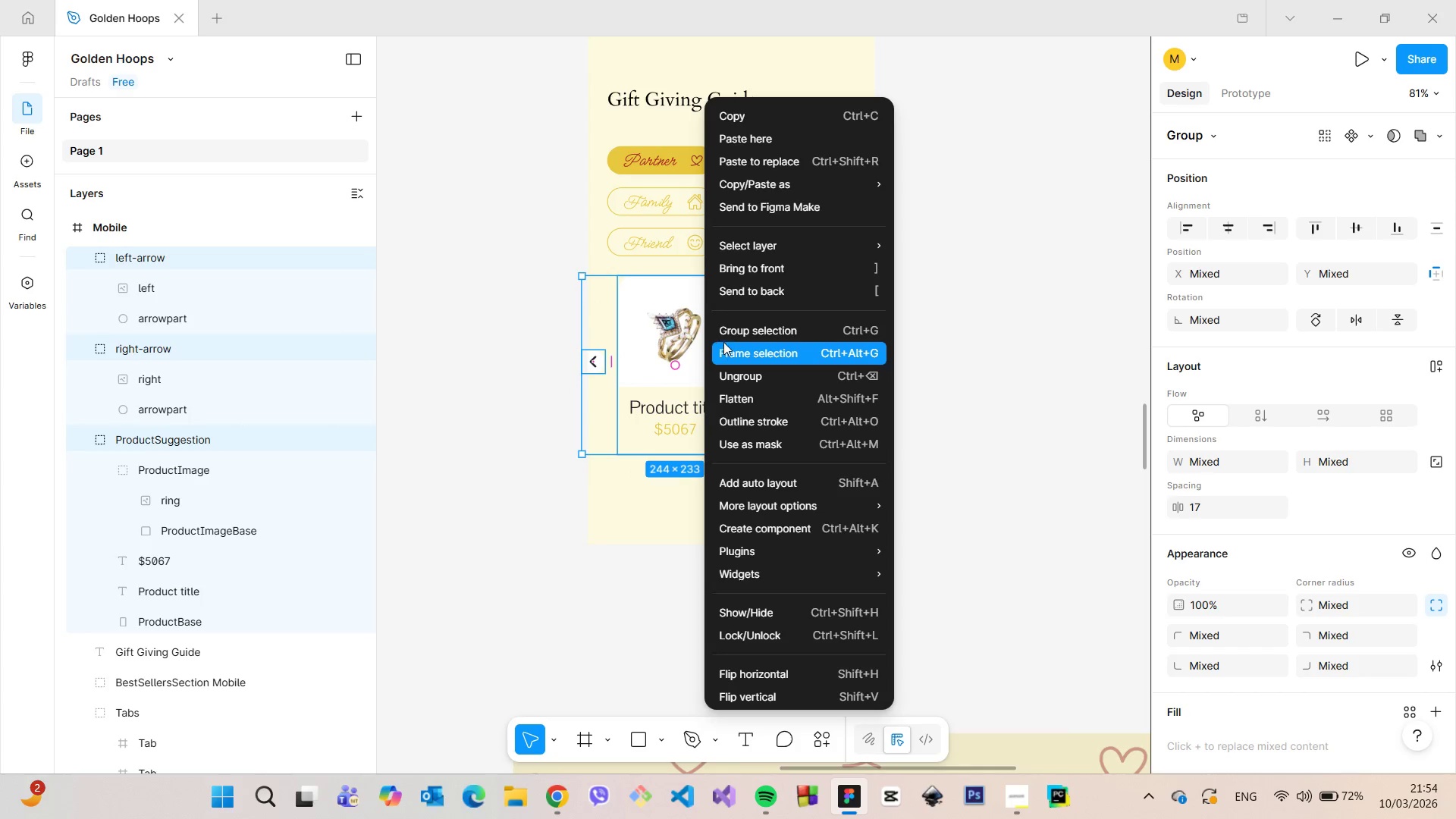 
left_click([727, 336])
 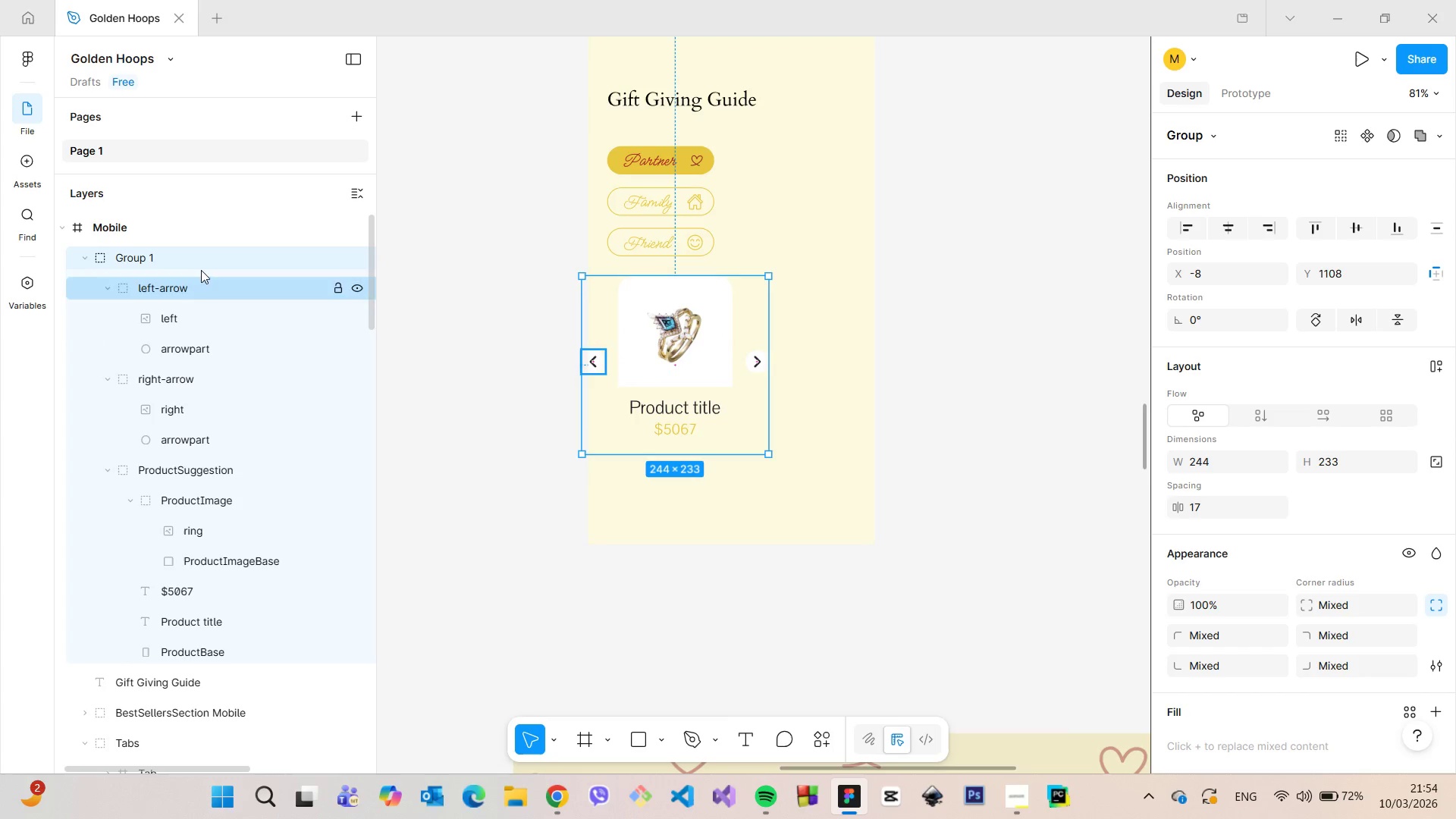 
double_click([193, 262])
 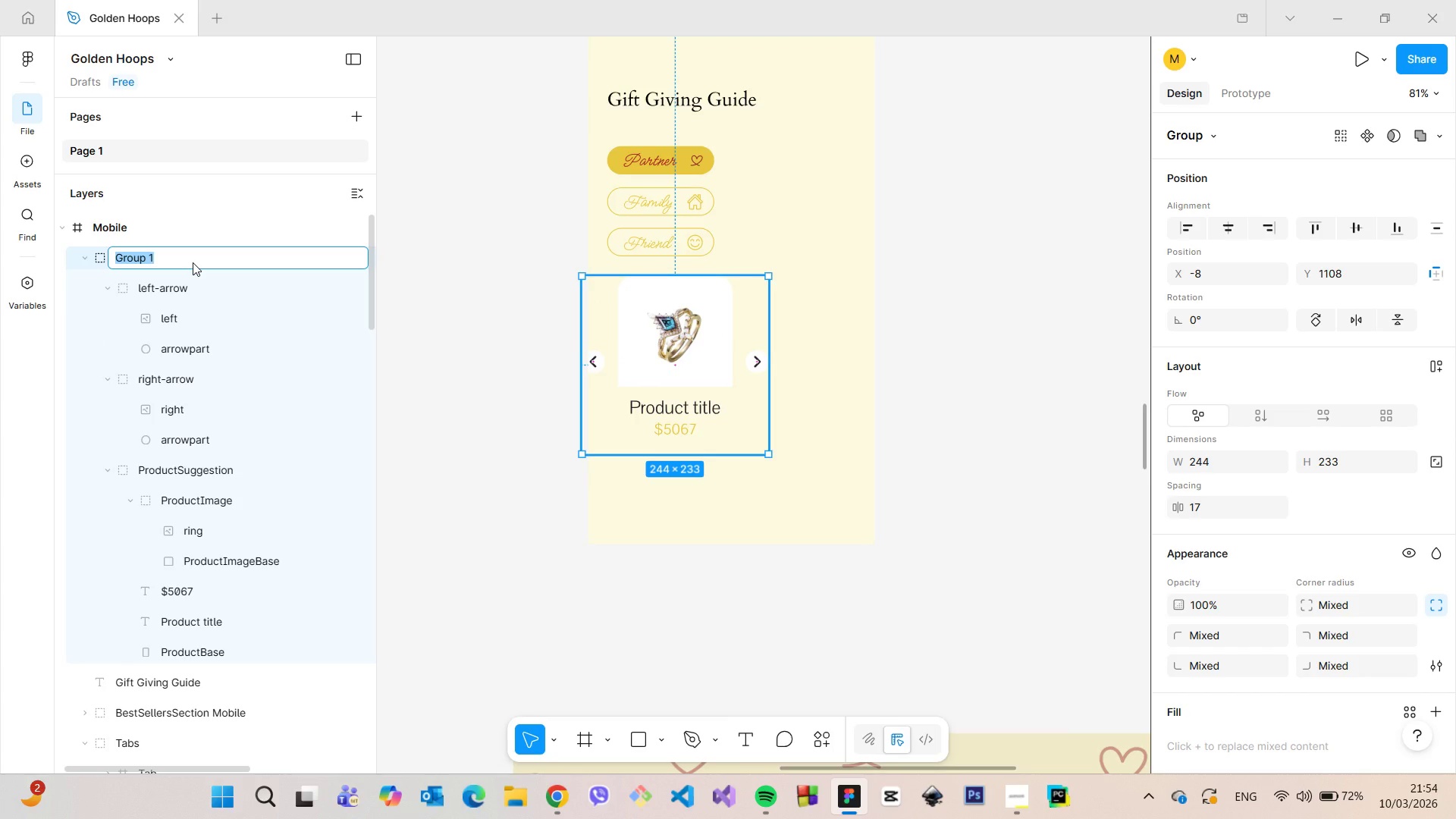 
type(Gift-Carousel)
 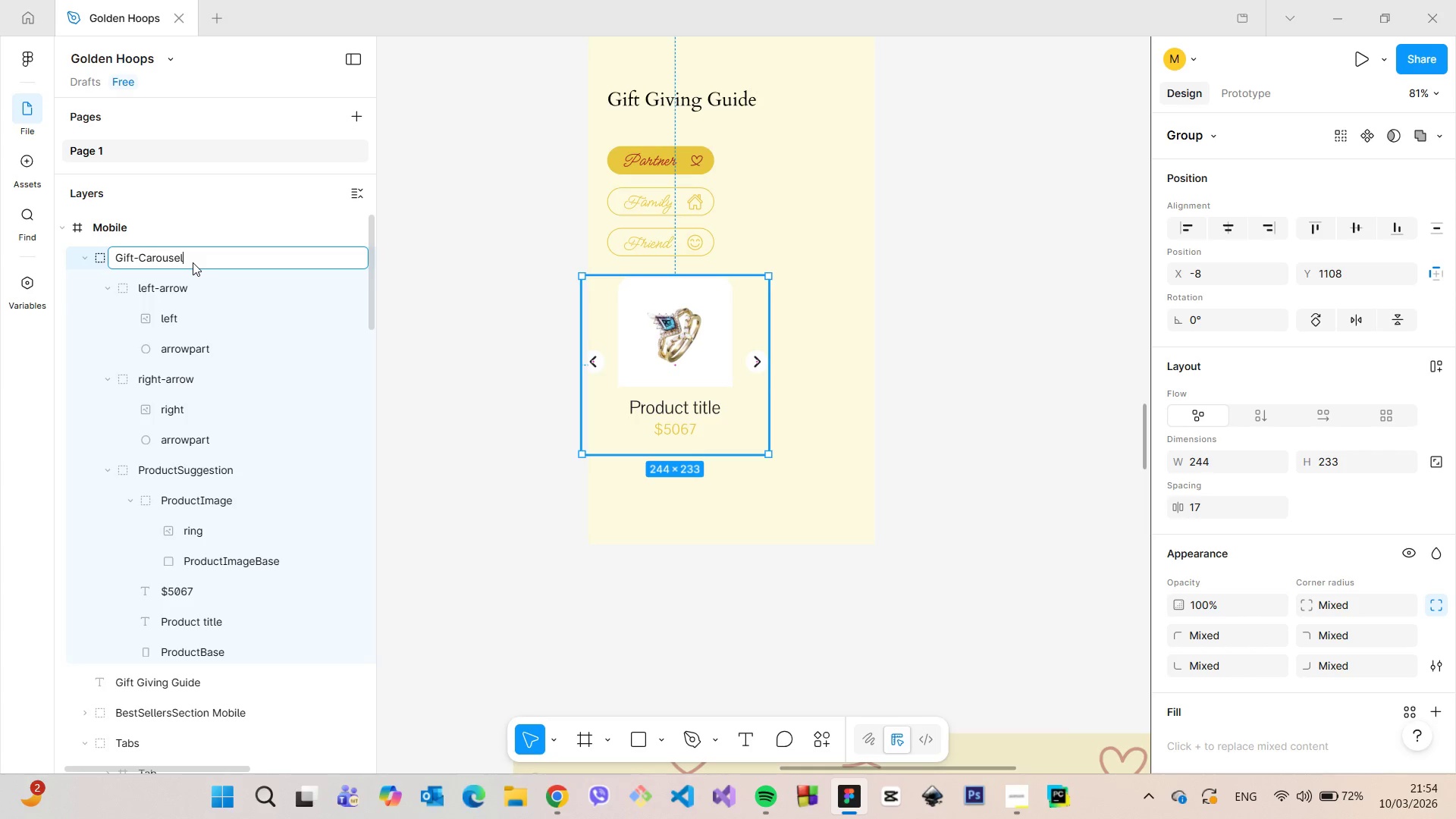 
key(Enter)
 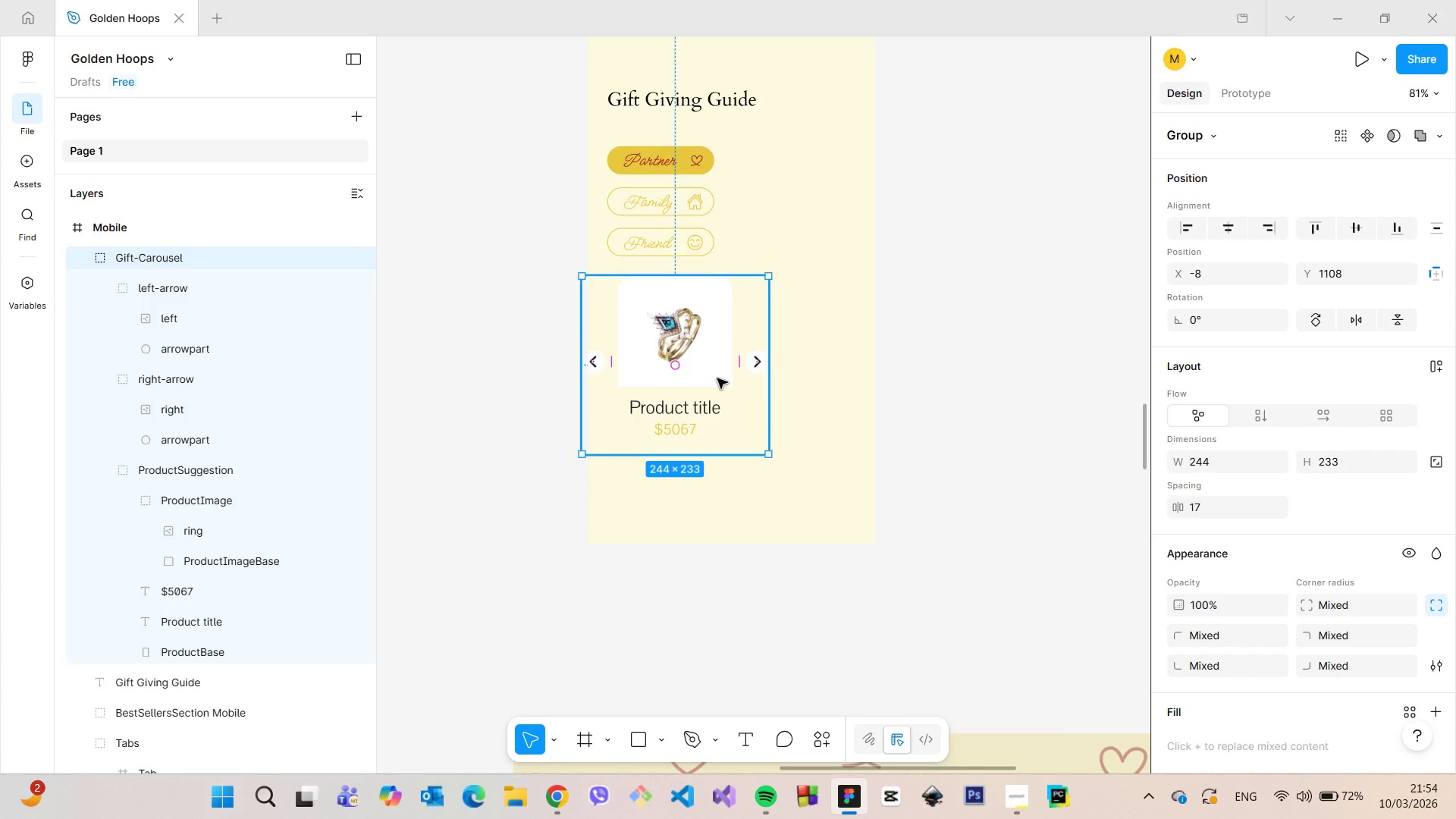 
left_click_drag(start_coordinate=[694, 356], to_coordinate=[748, 366])
 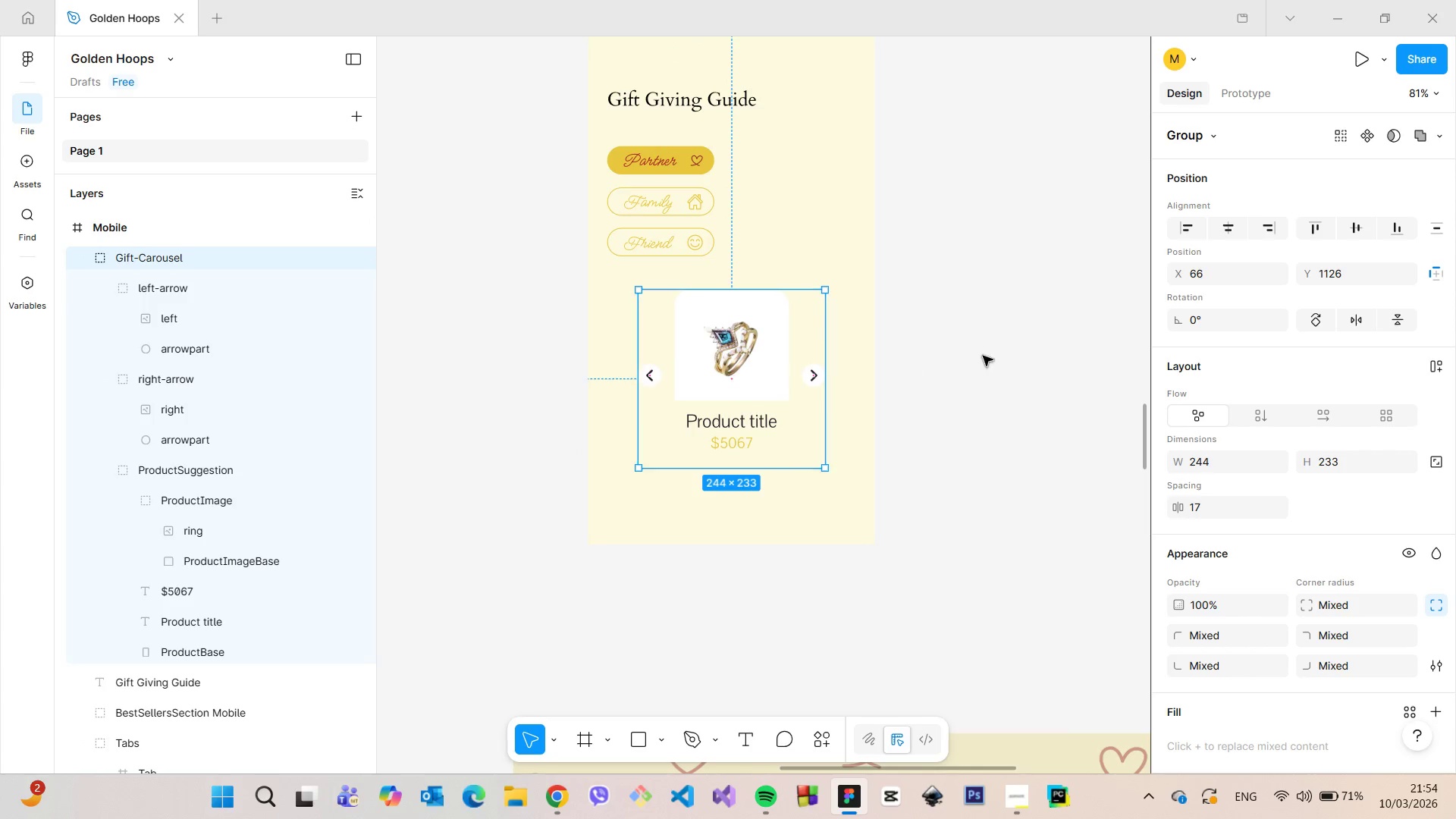 
left_click([993, 353])
 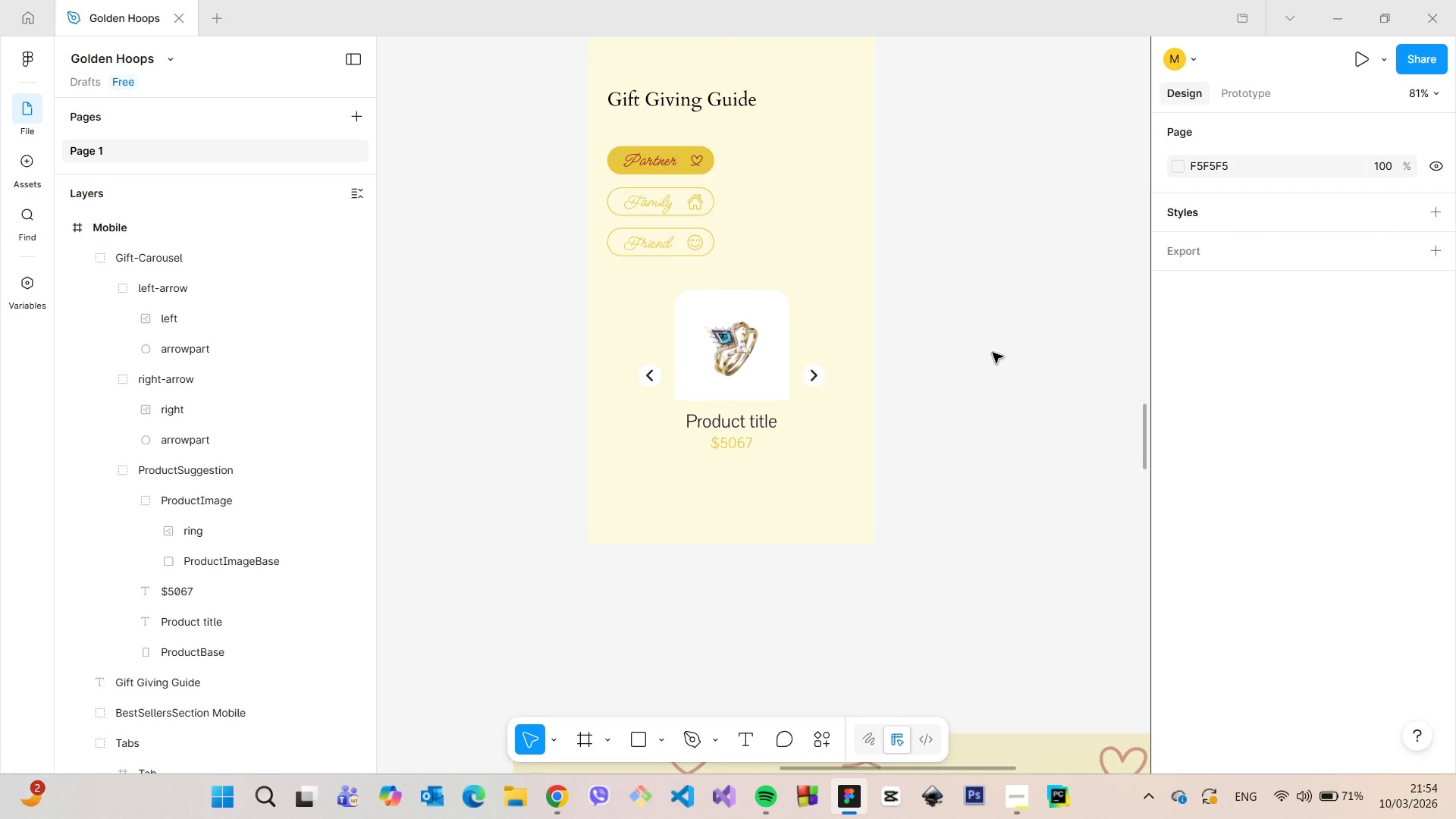 
scroll: coordinate [993, 353], scroll_direction: down, amount: 7.0
 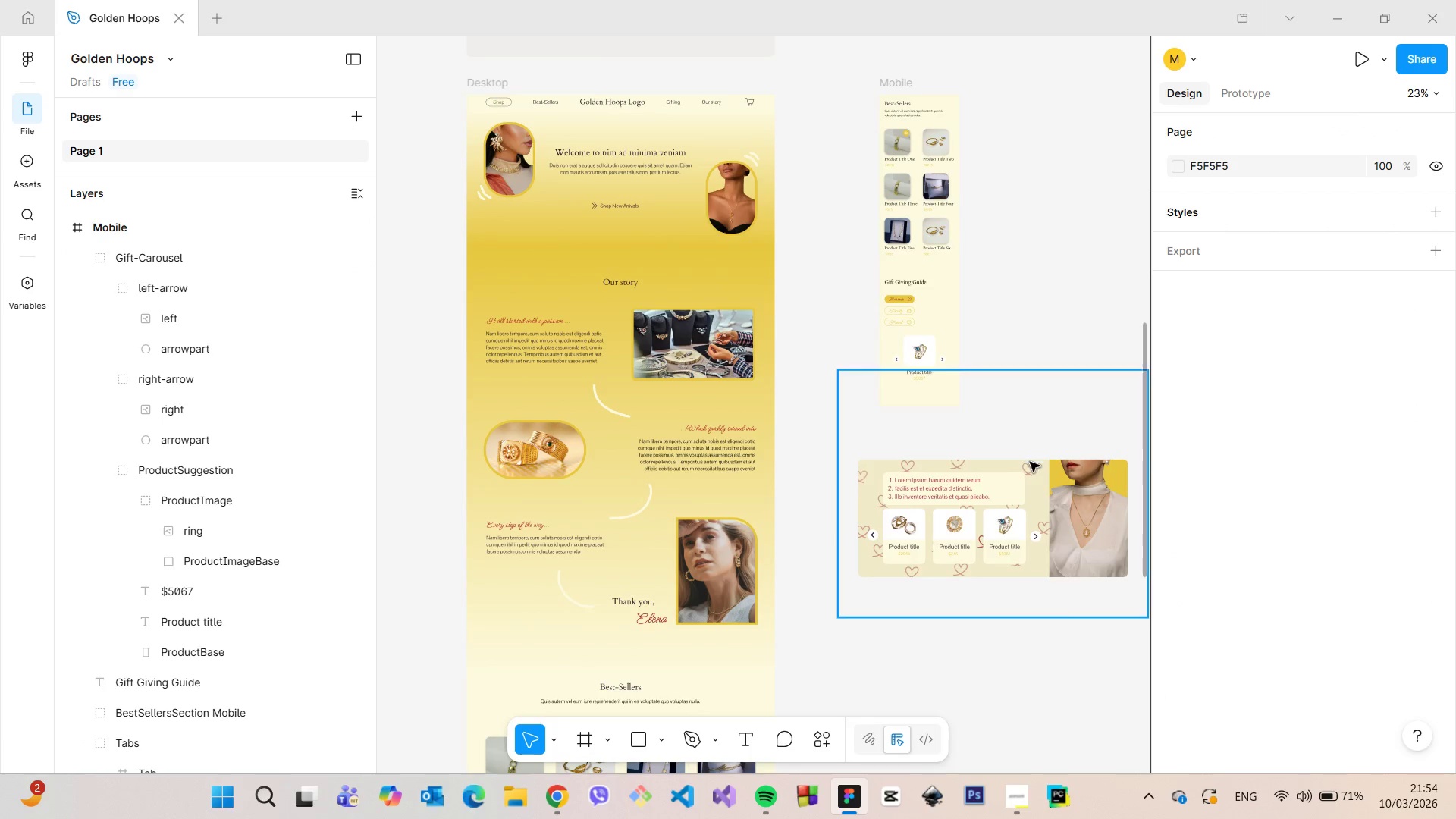 
double_click([1035, 472])
 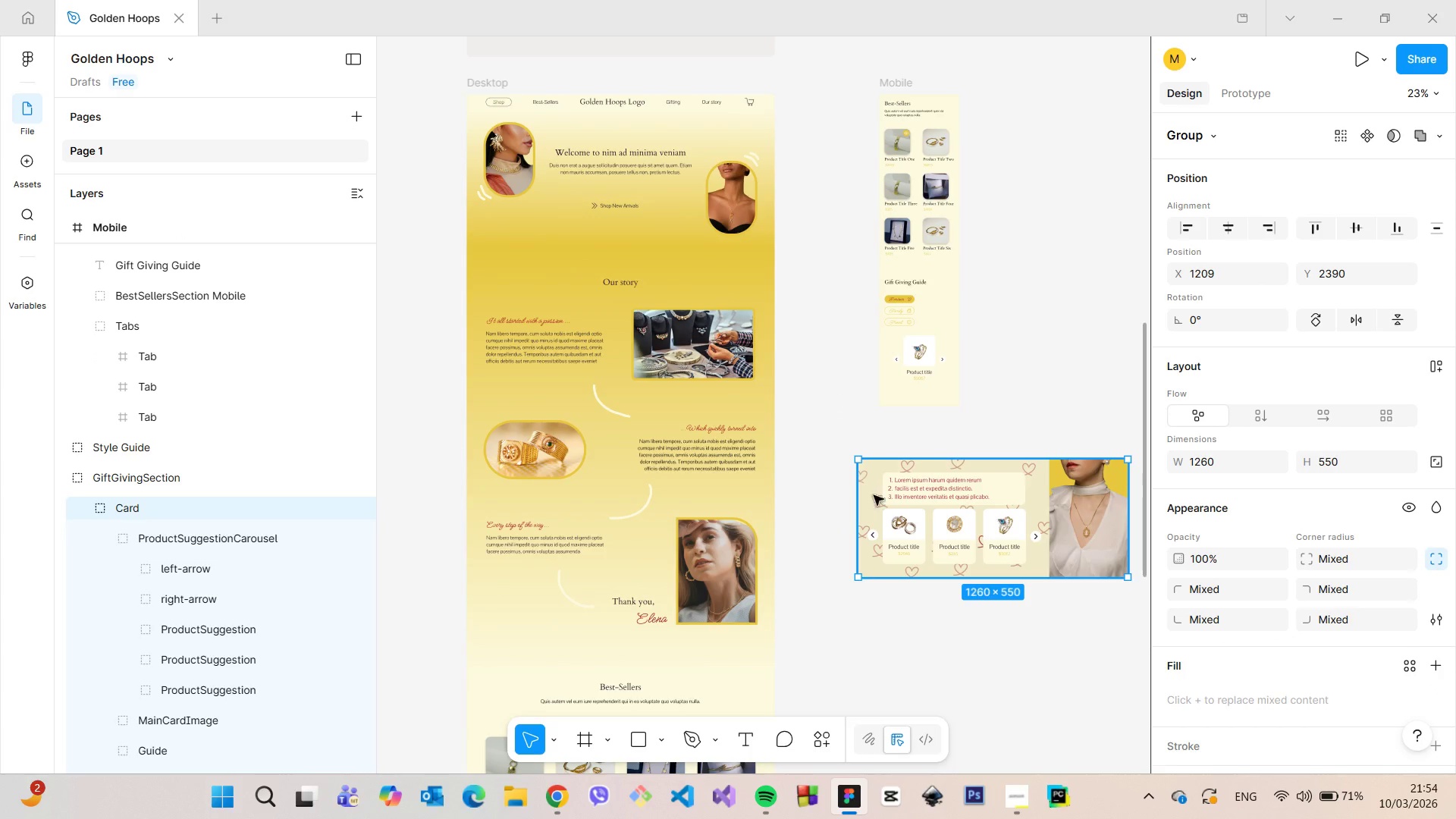 
scroll: coordinate [229, 558], scroll_direction: down, amount: 2.0
 